 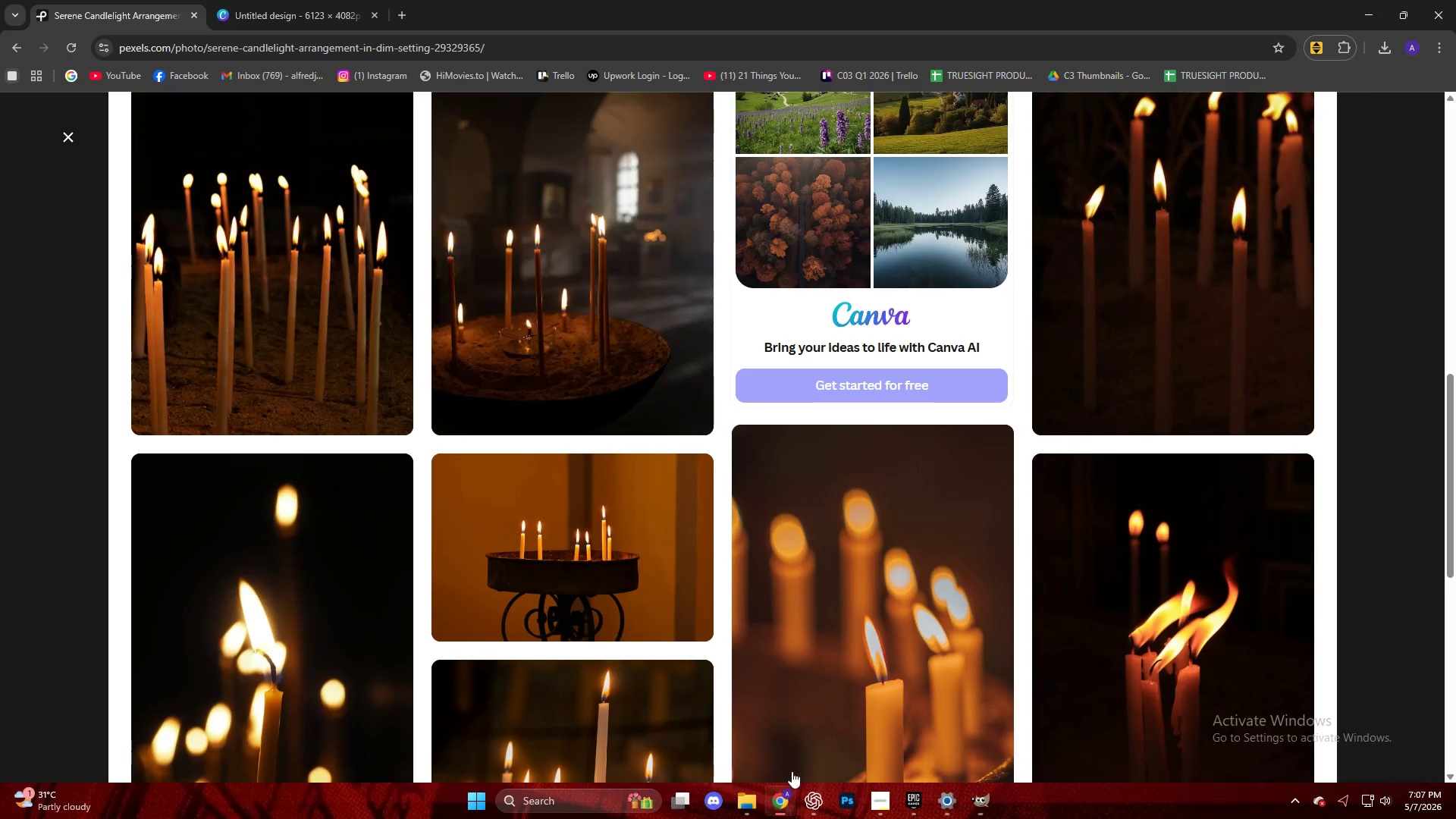 
scroll: coordinate [1056, 417], scroll_direction: down, amount: 4.0
 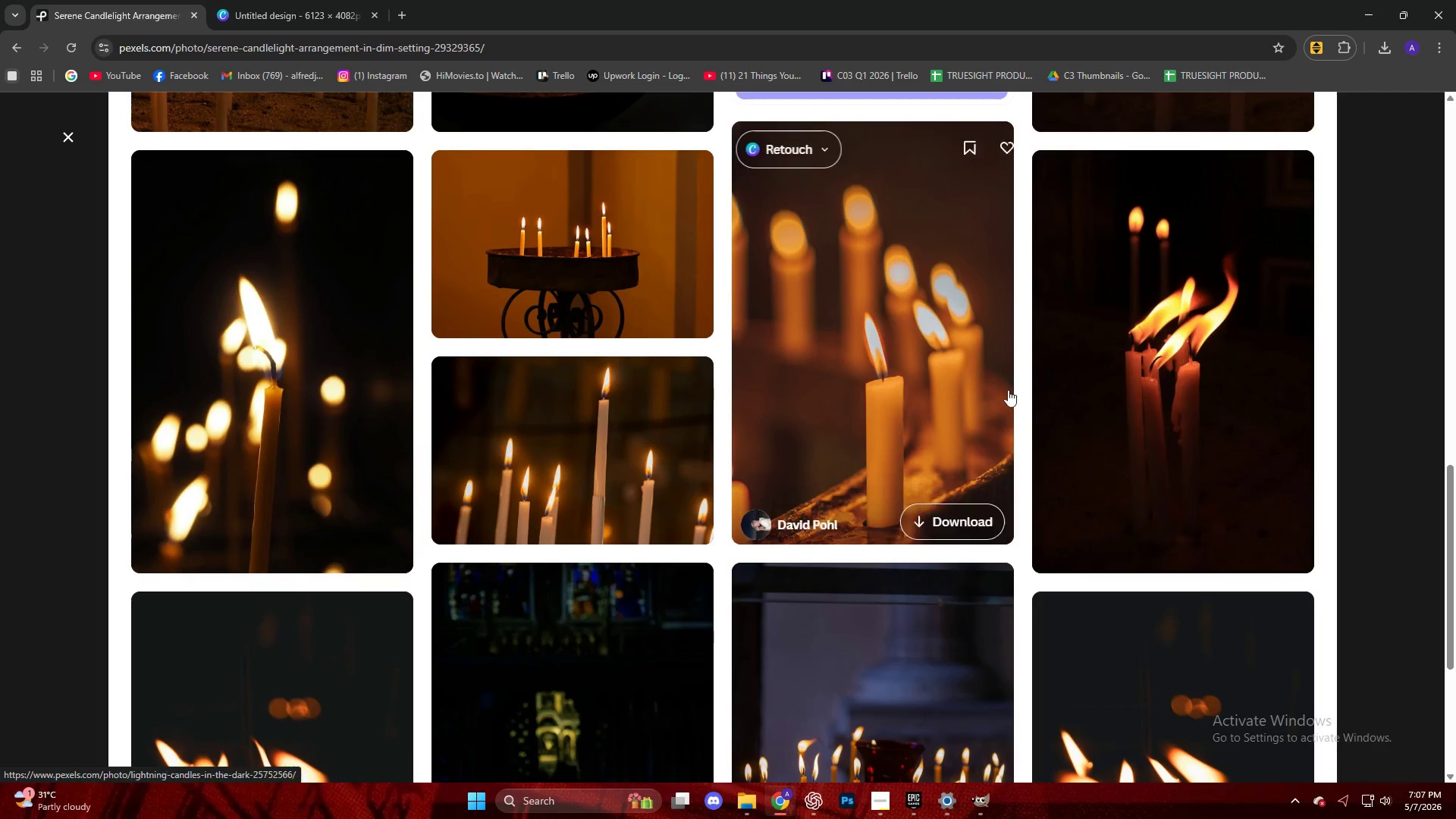 
key(Escape)
 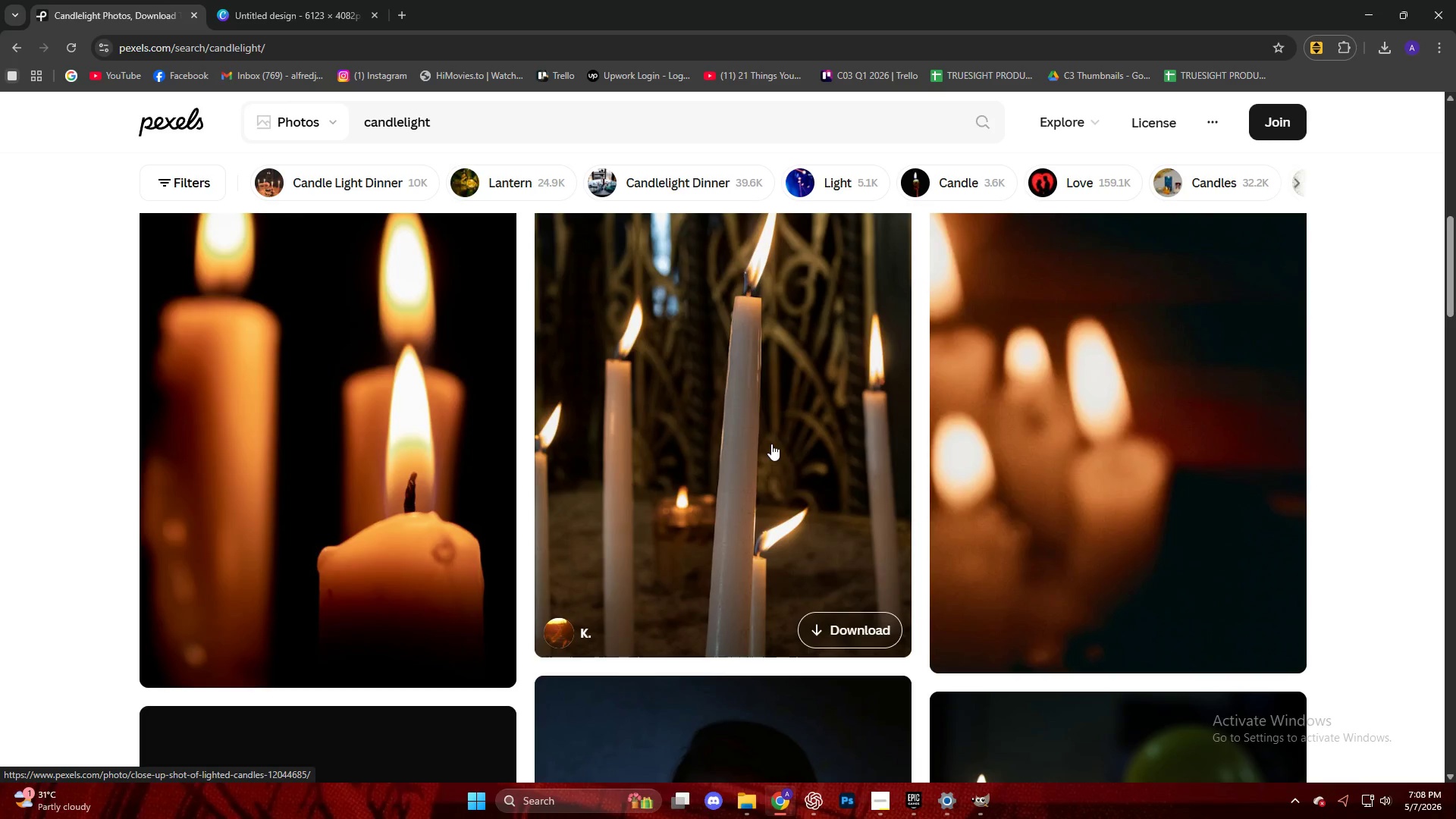 
scroll: coordinate [597, 428], scroll_direction: down, amount: 20.0
 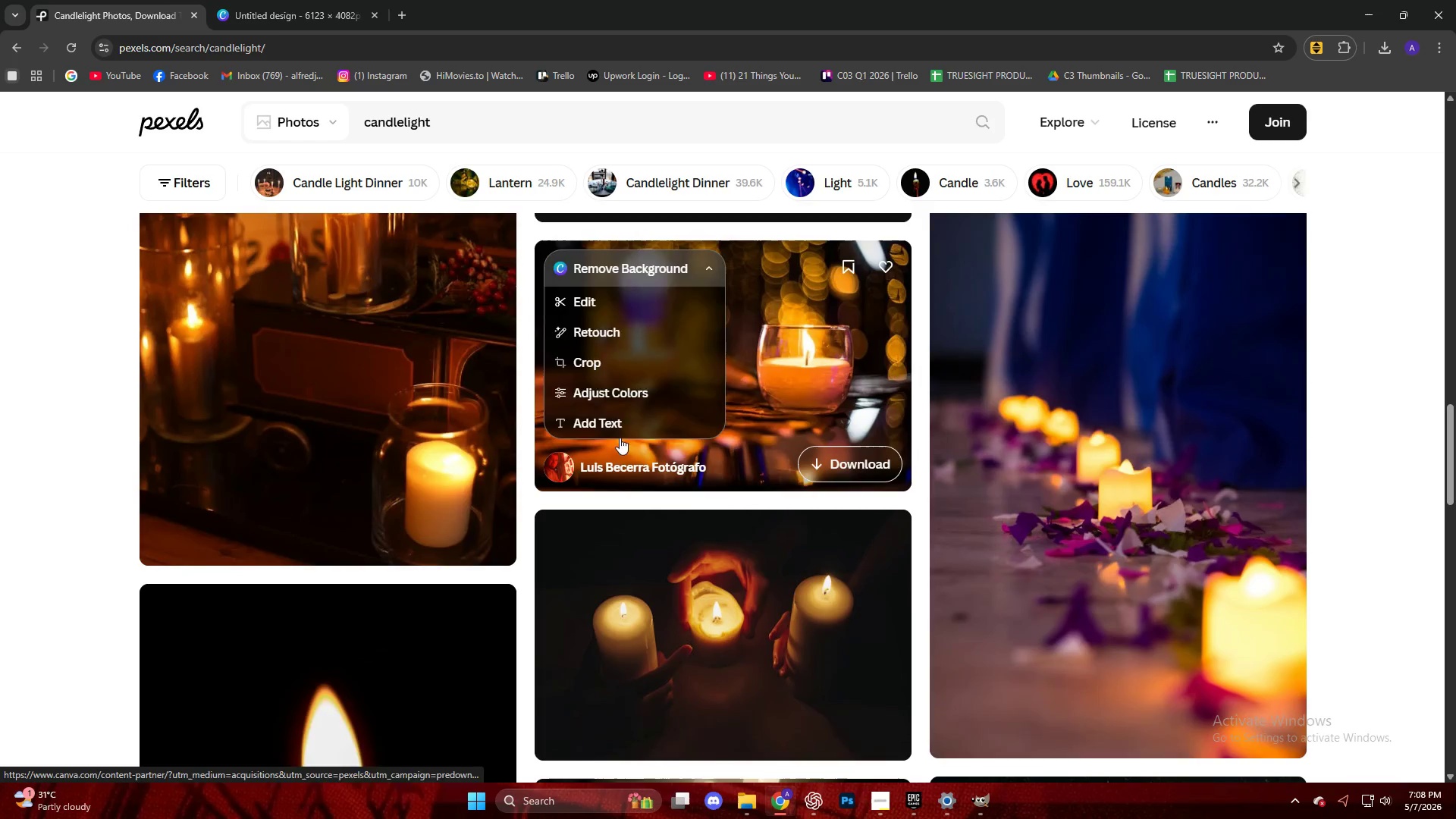 
left_click([1056, 461])
 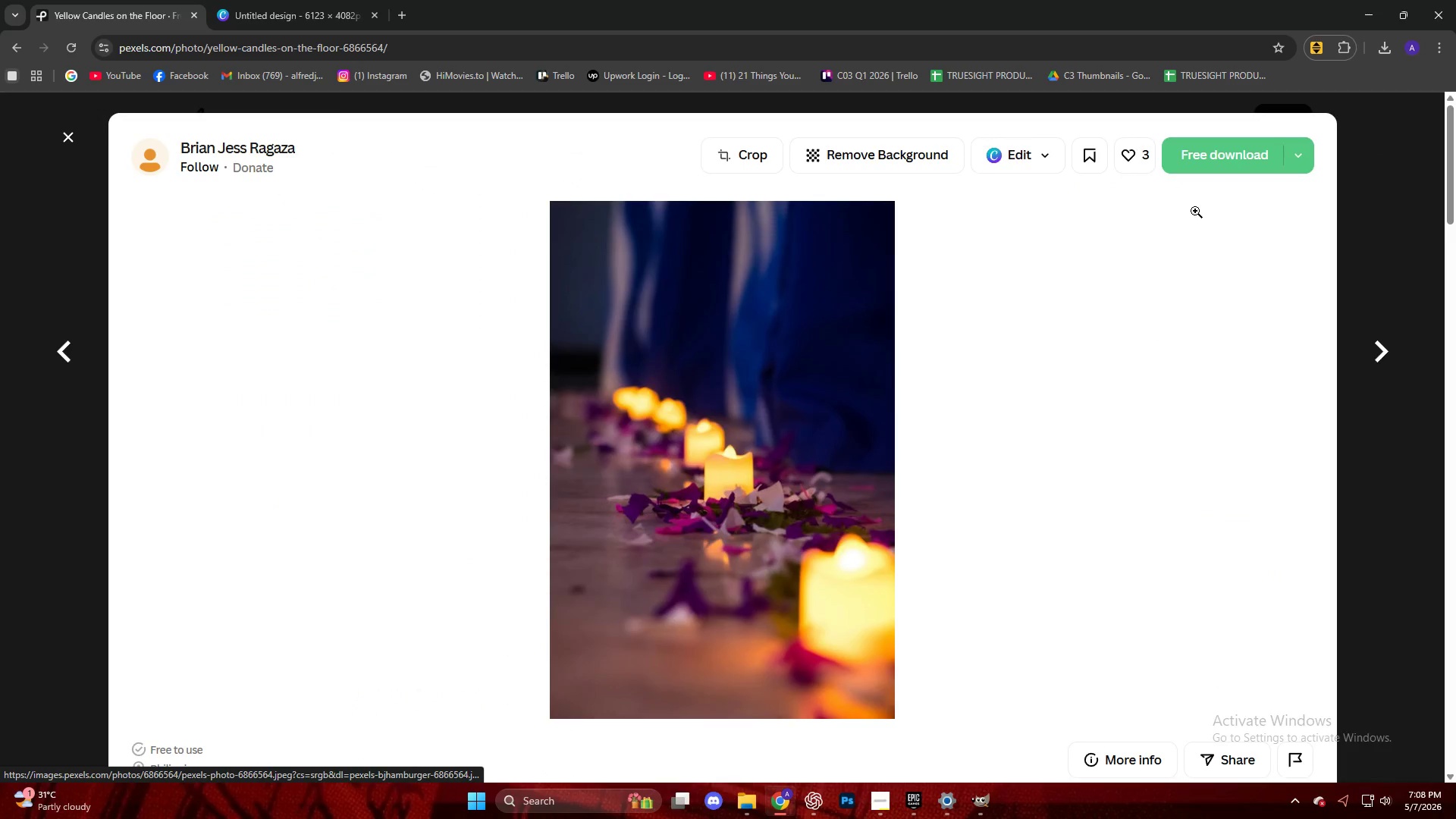 
left_click([1211, 165])
 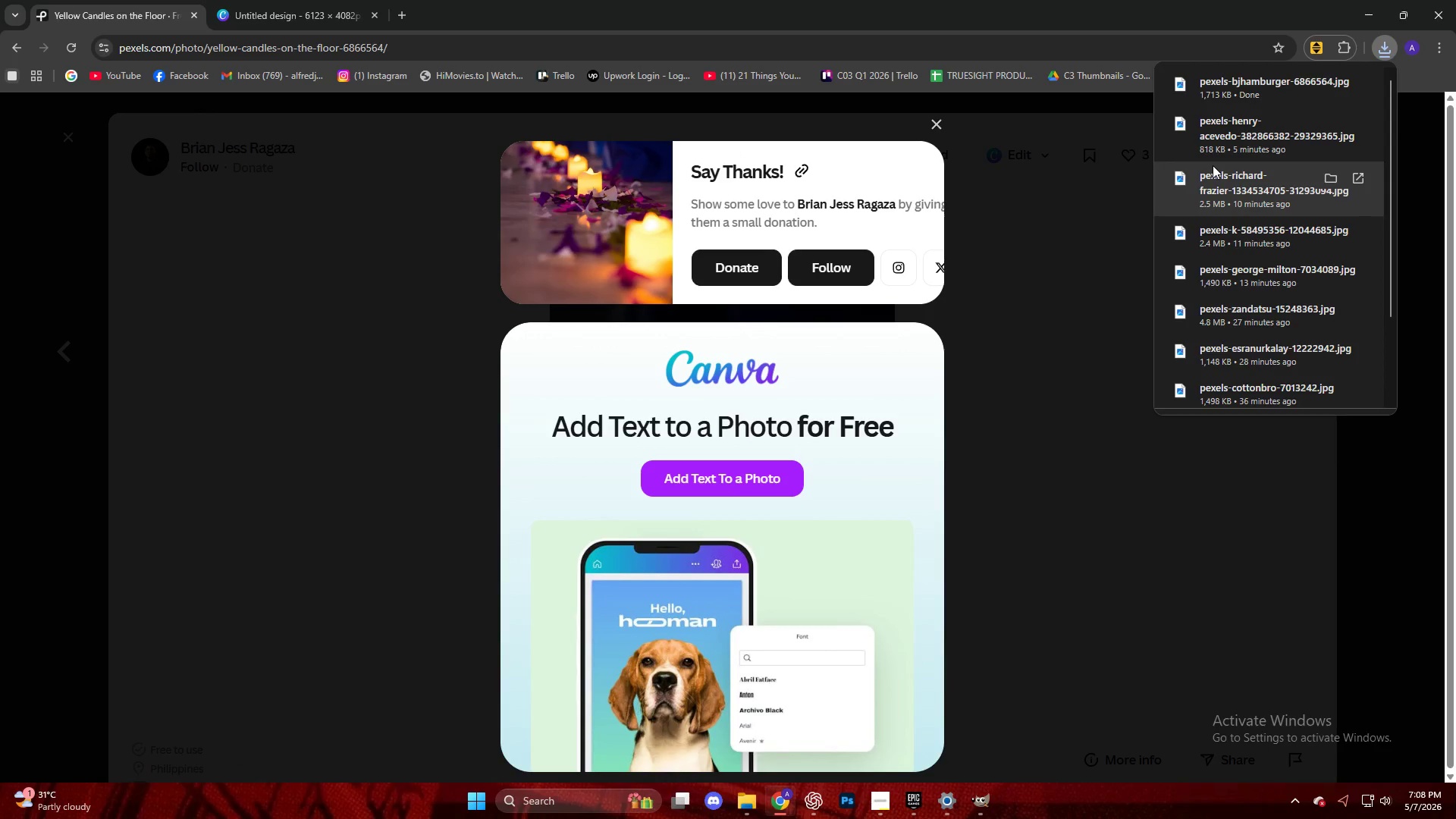 
wait(14.84)
 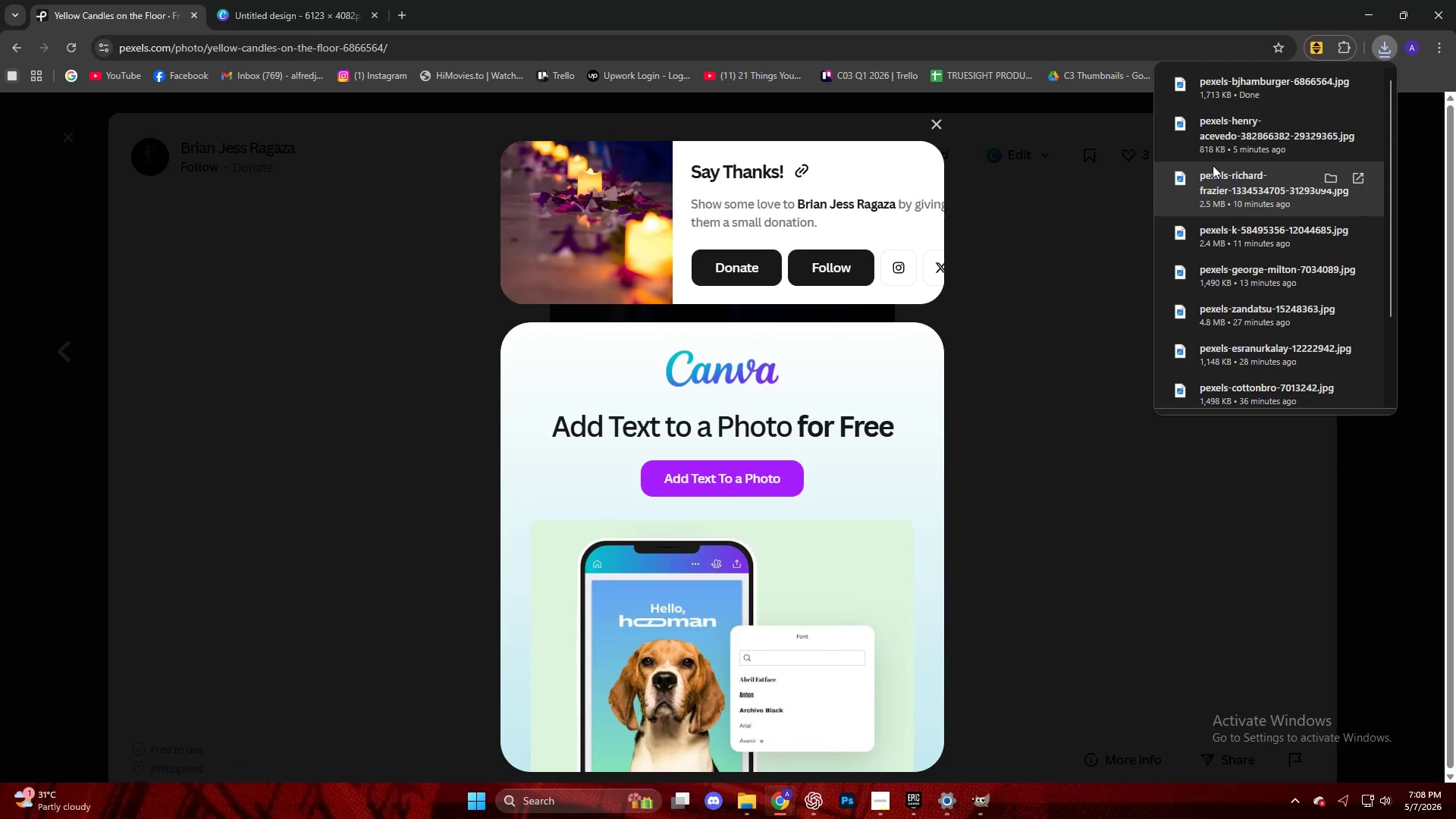 
left_click([1156, 504])
 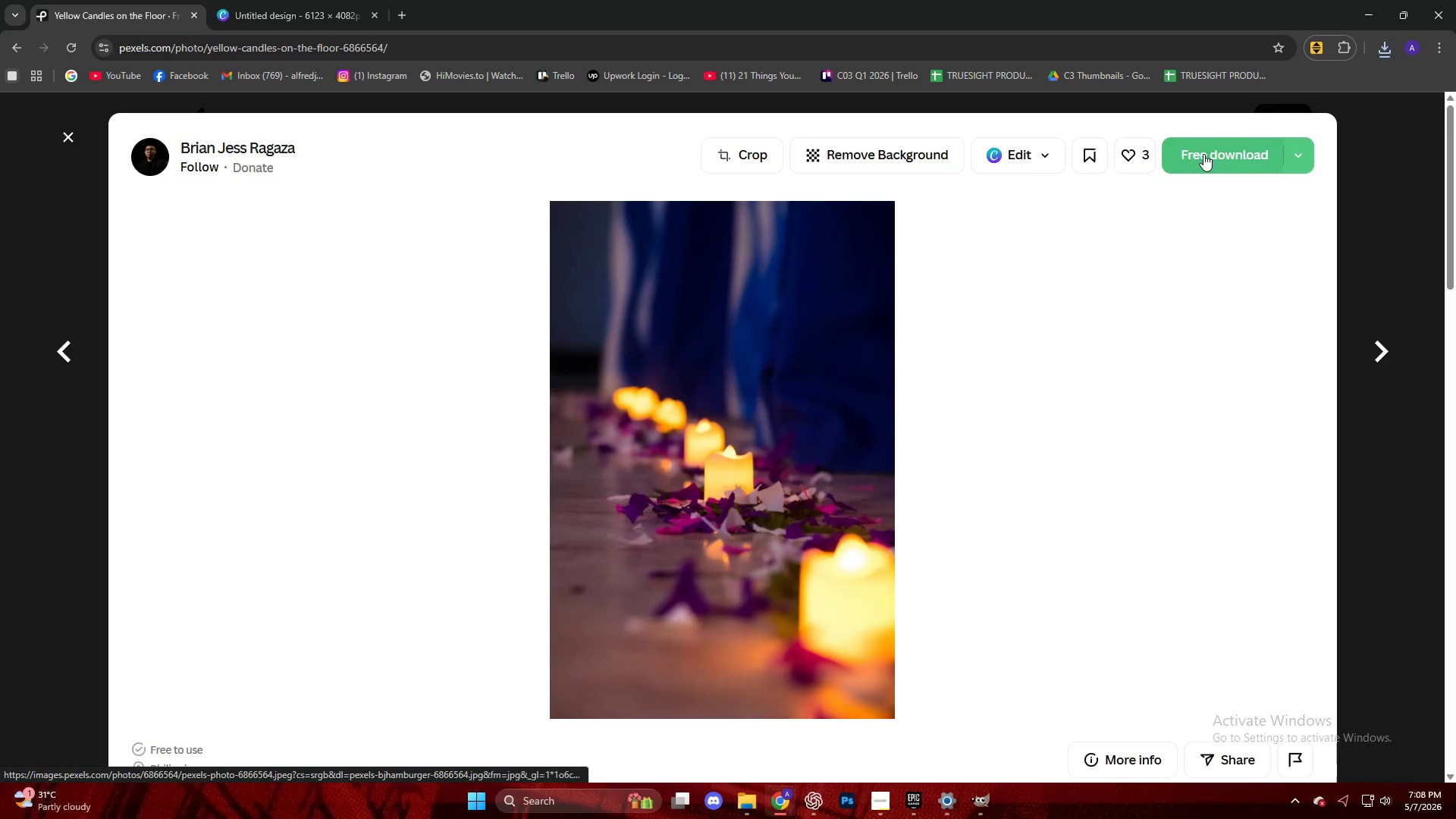 
left_click([1216, 154])
 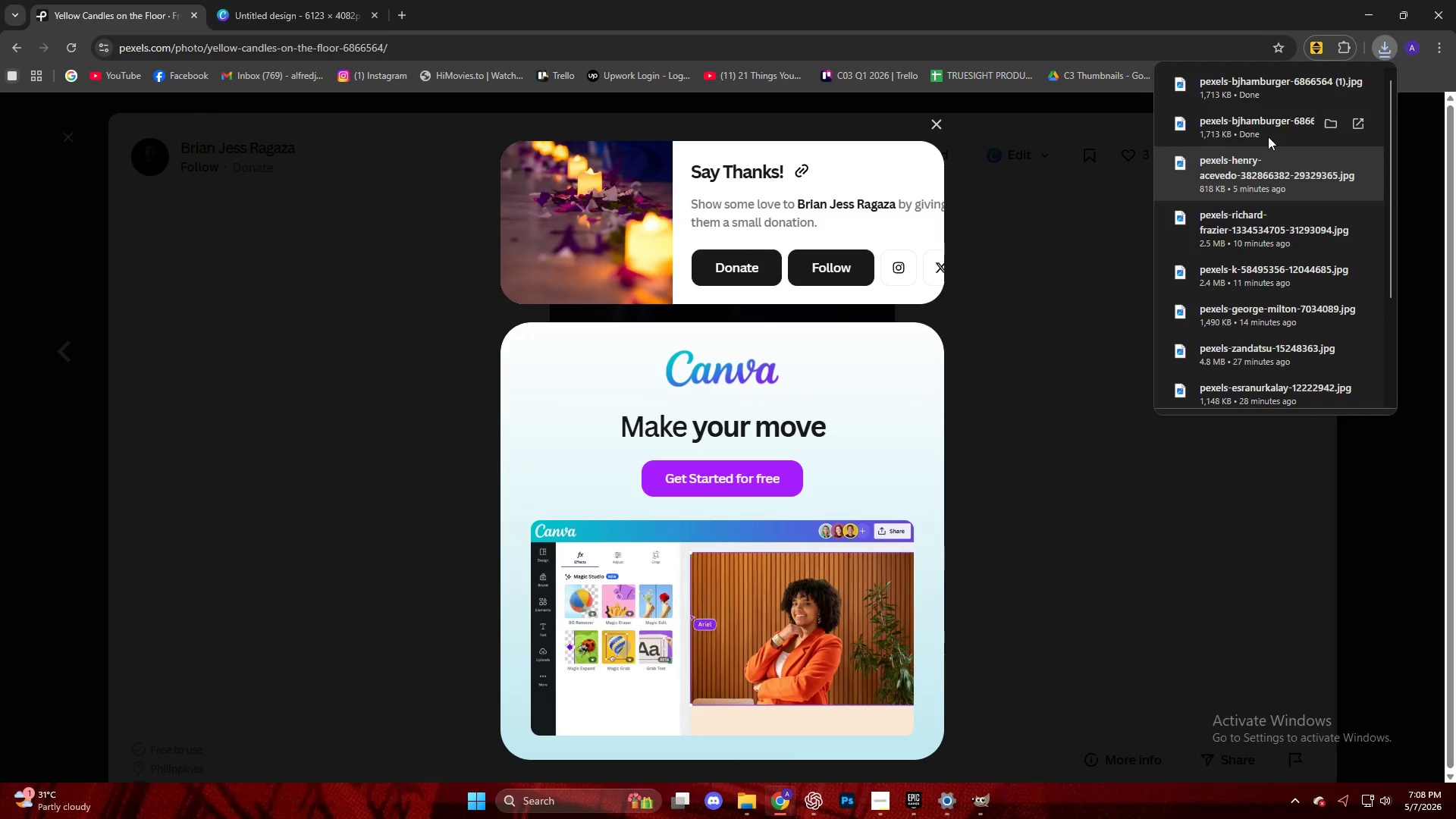 
left_click_drag(start_coordinate=[1230, 108], to_coordinate=[849, 475])
 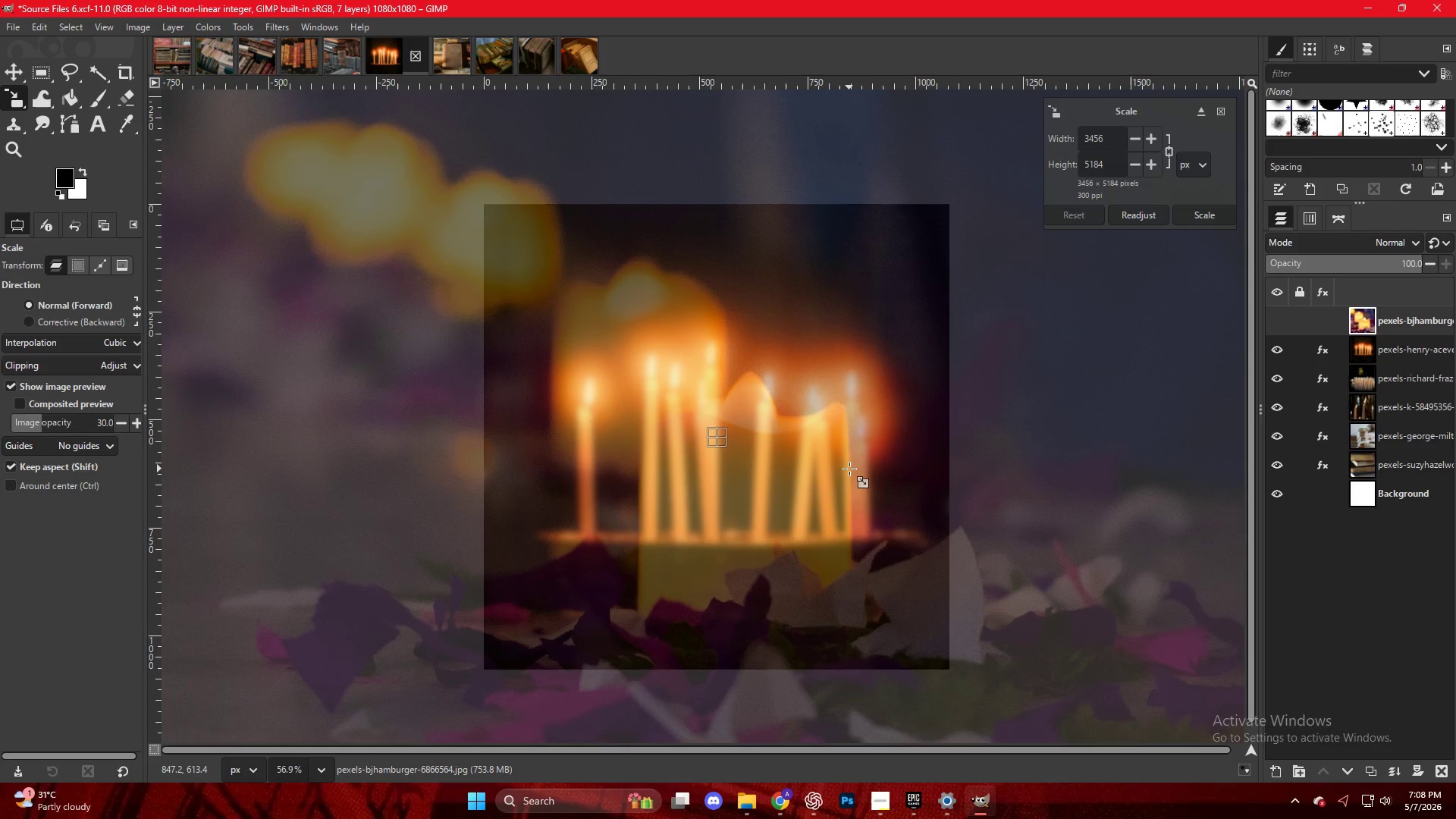 
hold_key(key=ControlLeft, duration=3.02)
scroll: coordinate [852, 465], scroll_direction: down, amount: 11.0
 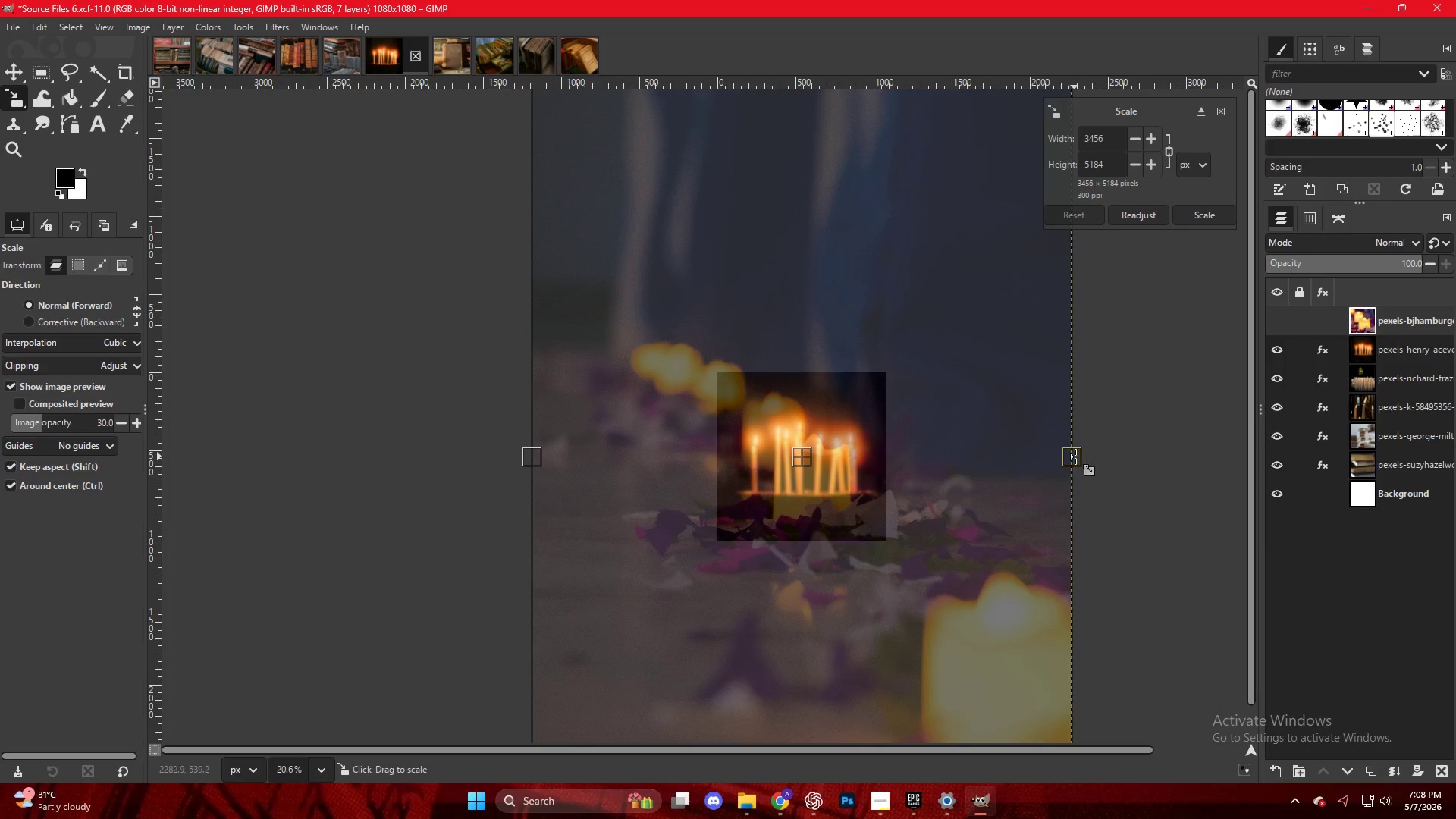 
left_click_drag(start_coordinate=[1075, 457], to_coordinate=[891, 453])
 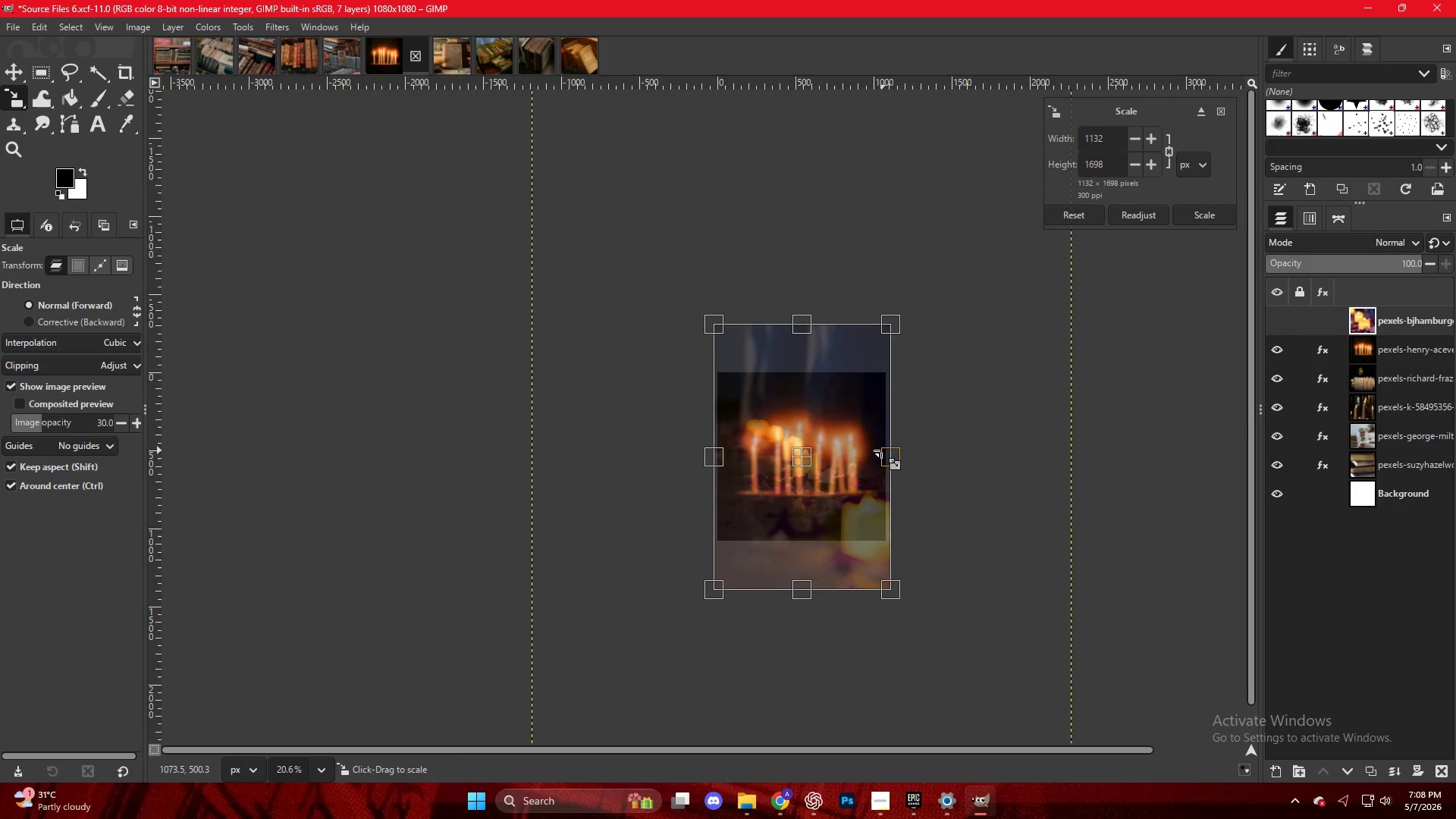 
left_click([788, 435])
 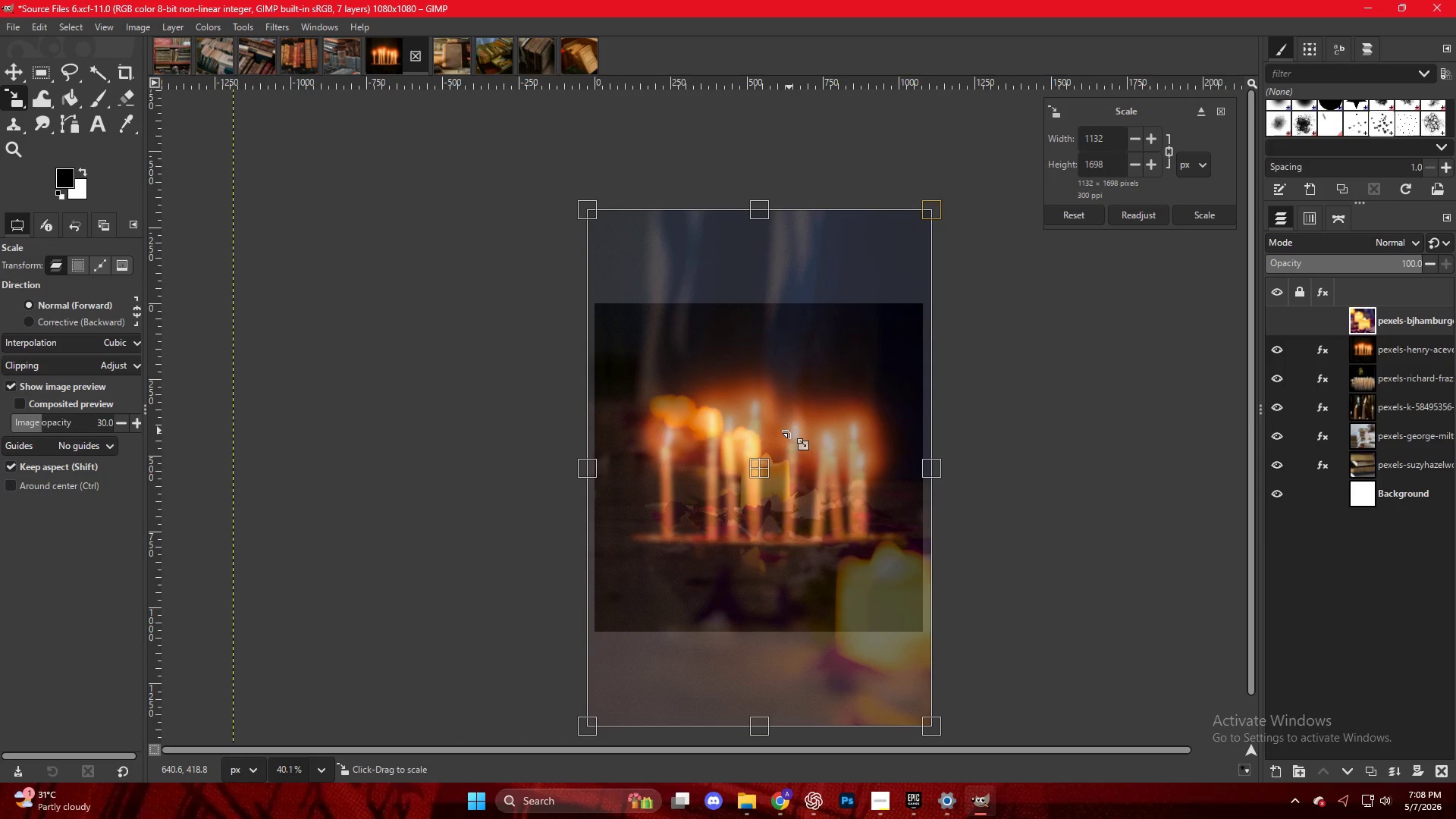 
scroll: coordinate [788, 438], scroll_direction: up, amount: 7.0
 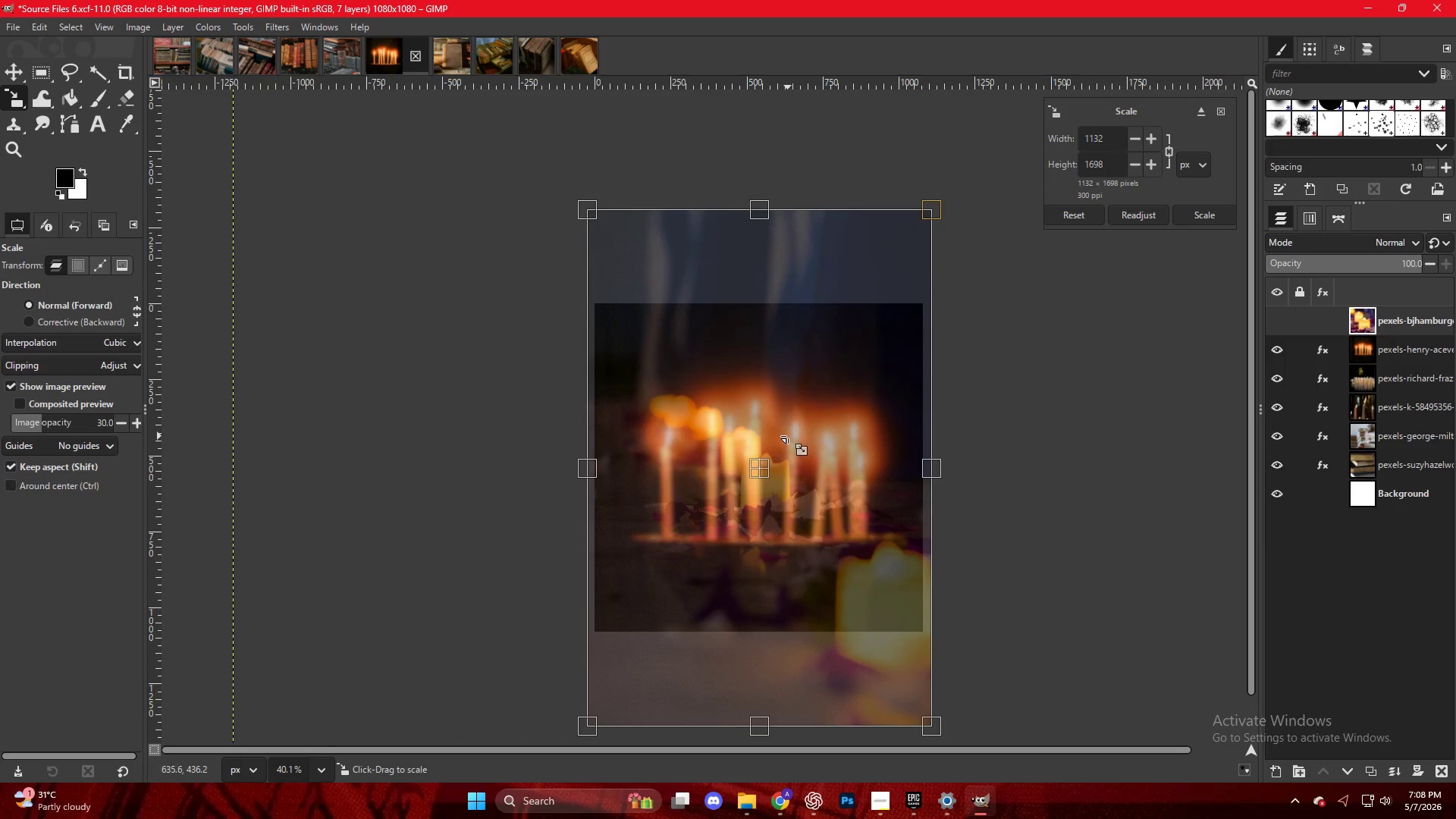 
key(NumpadEnter)
 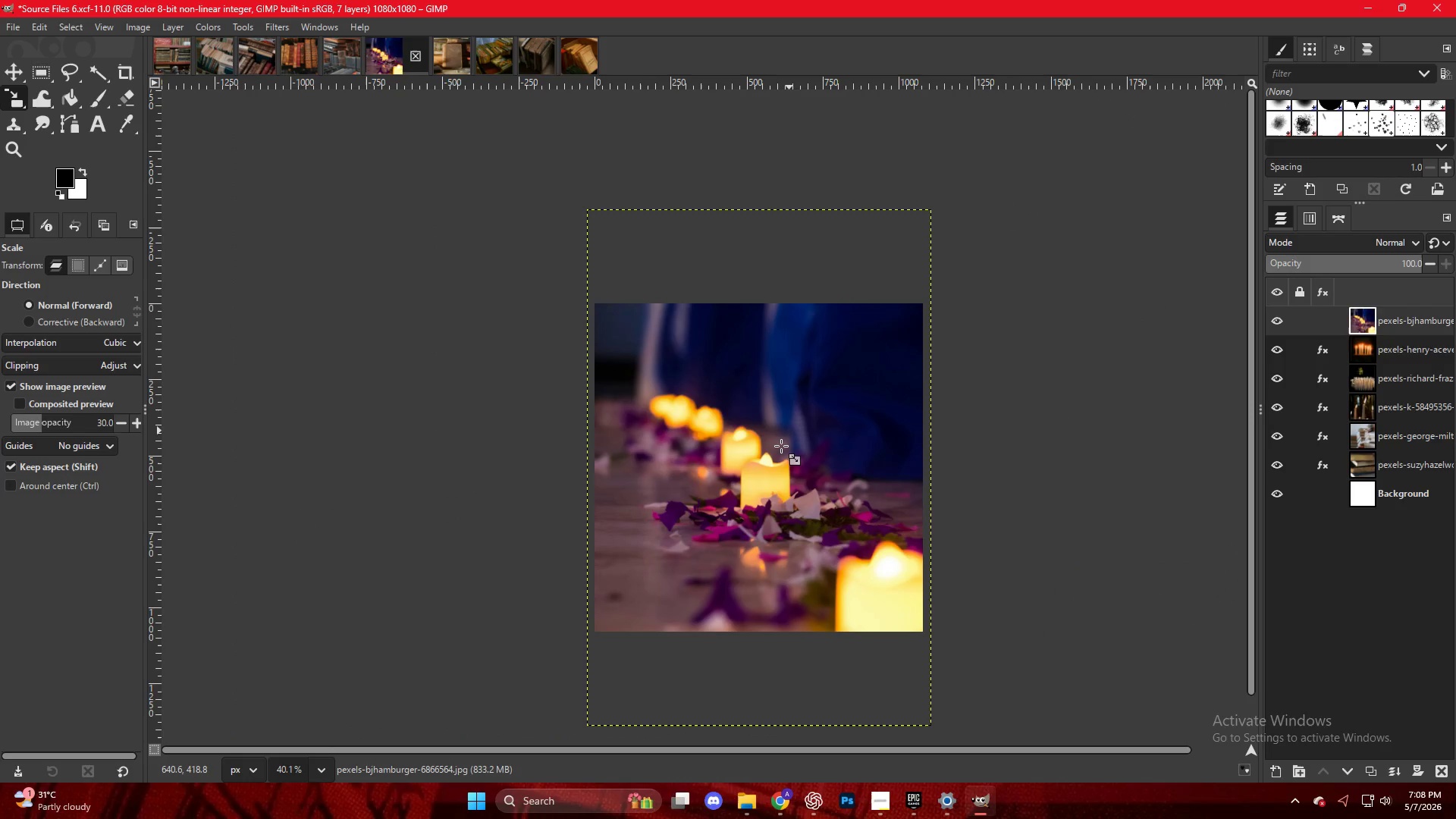 
key(Control+ControlLeft)
 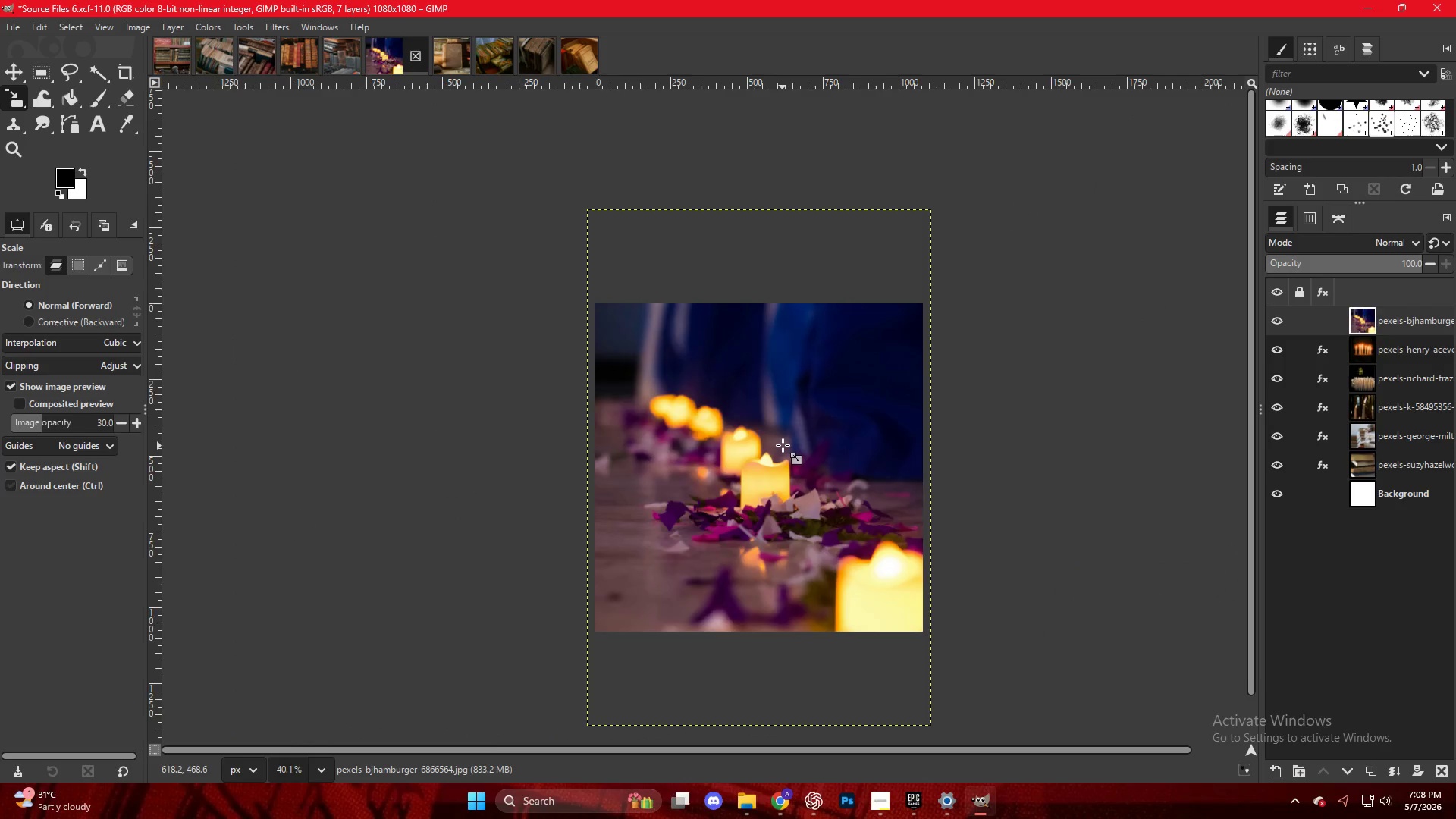 
right_click([760, 394])
 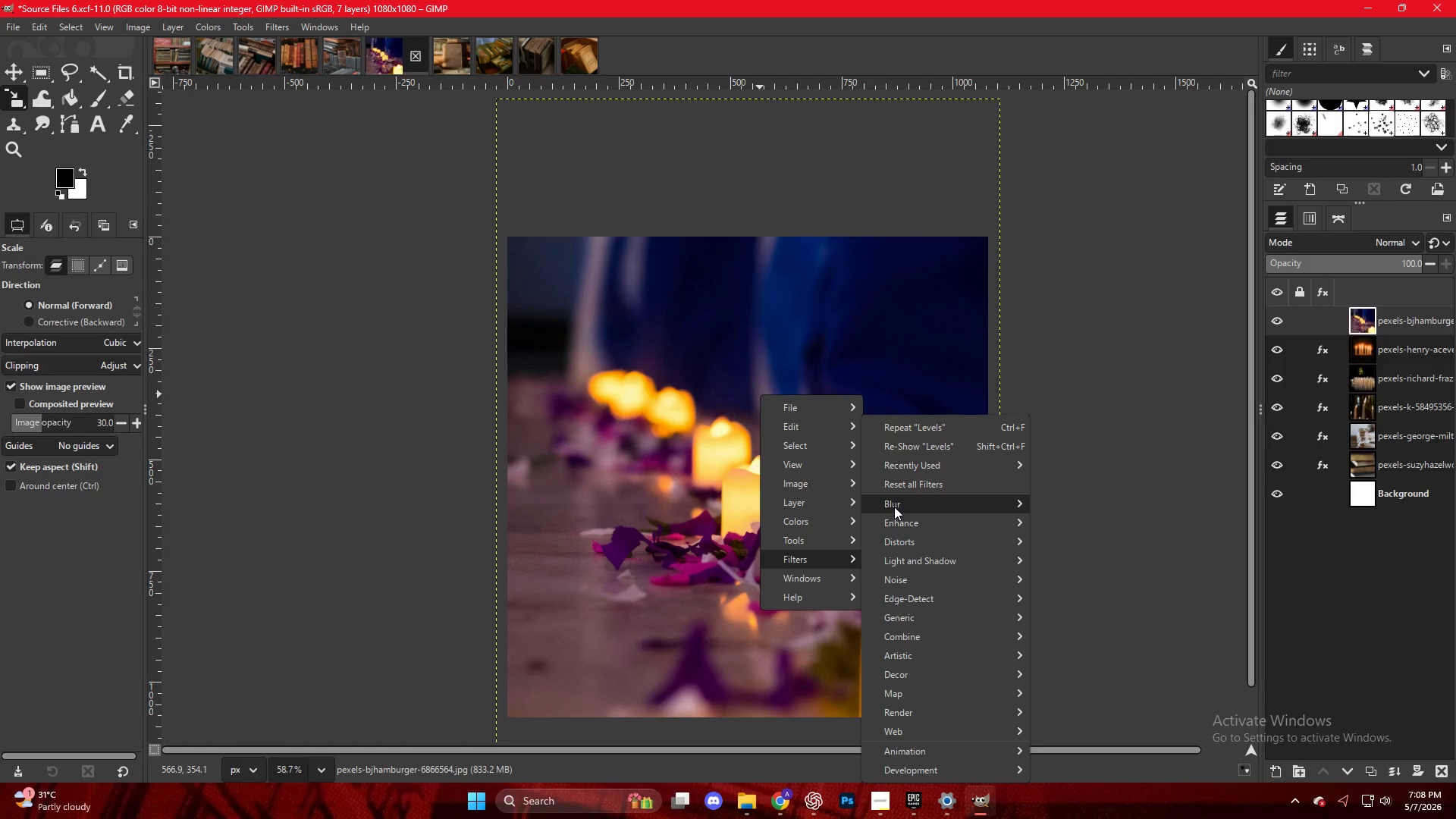 
scroll: coordinate [783, 445], scroll_direction: up, amount: 4.0
 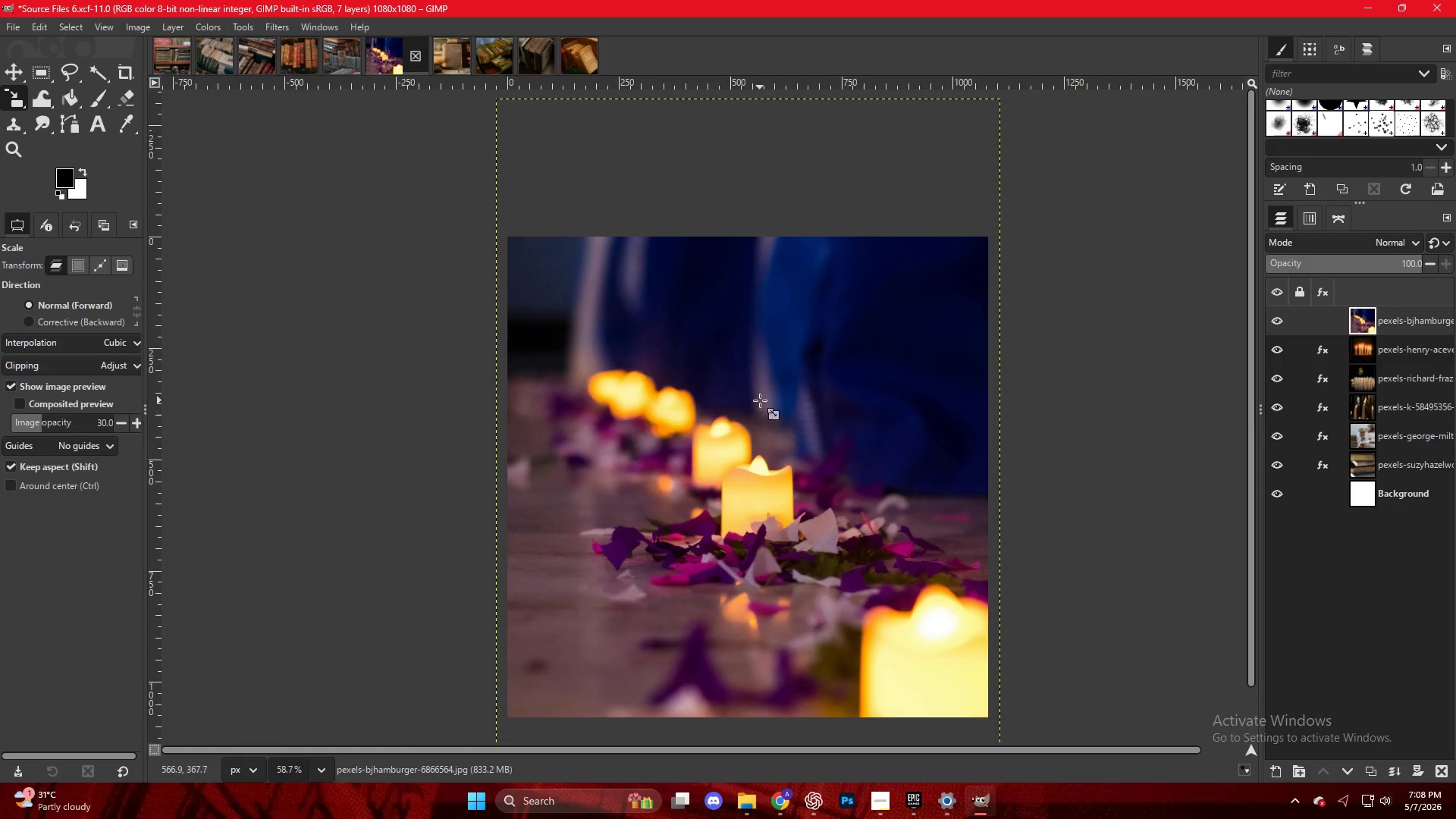 
left_click([1073, 515])
 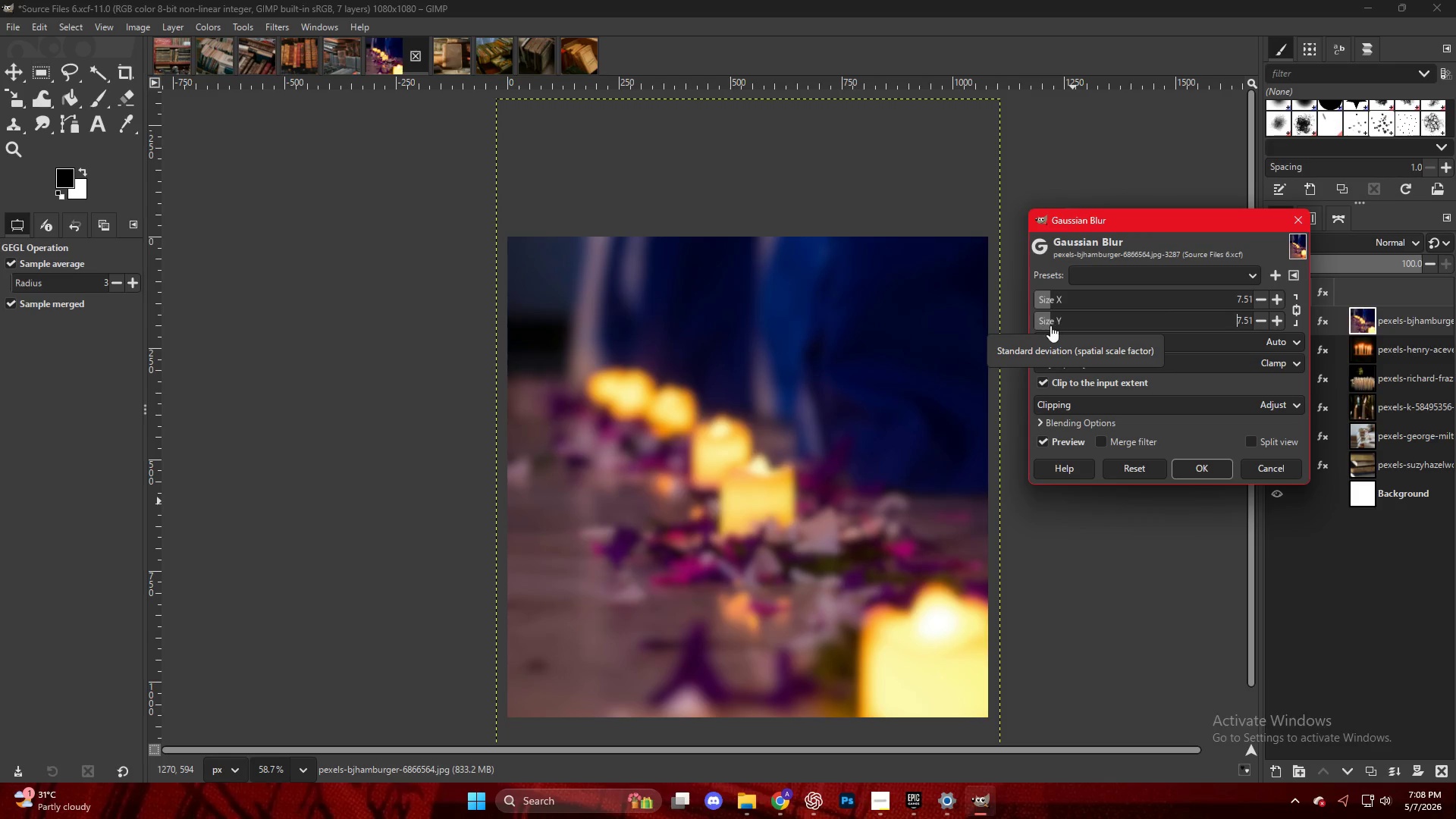 
key(NumpadEnter)
 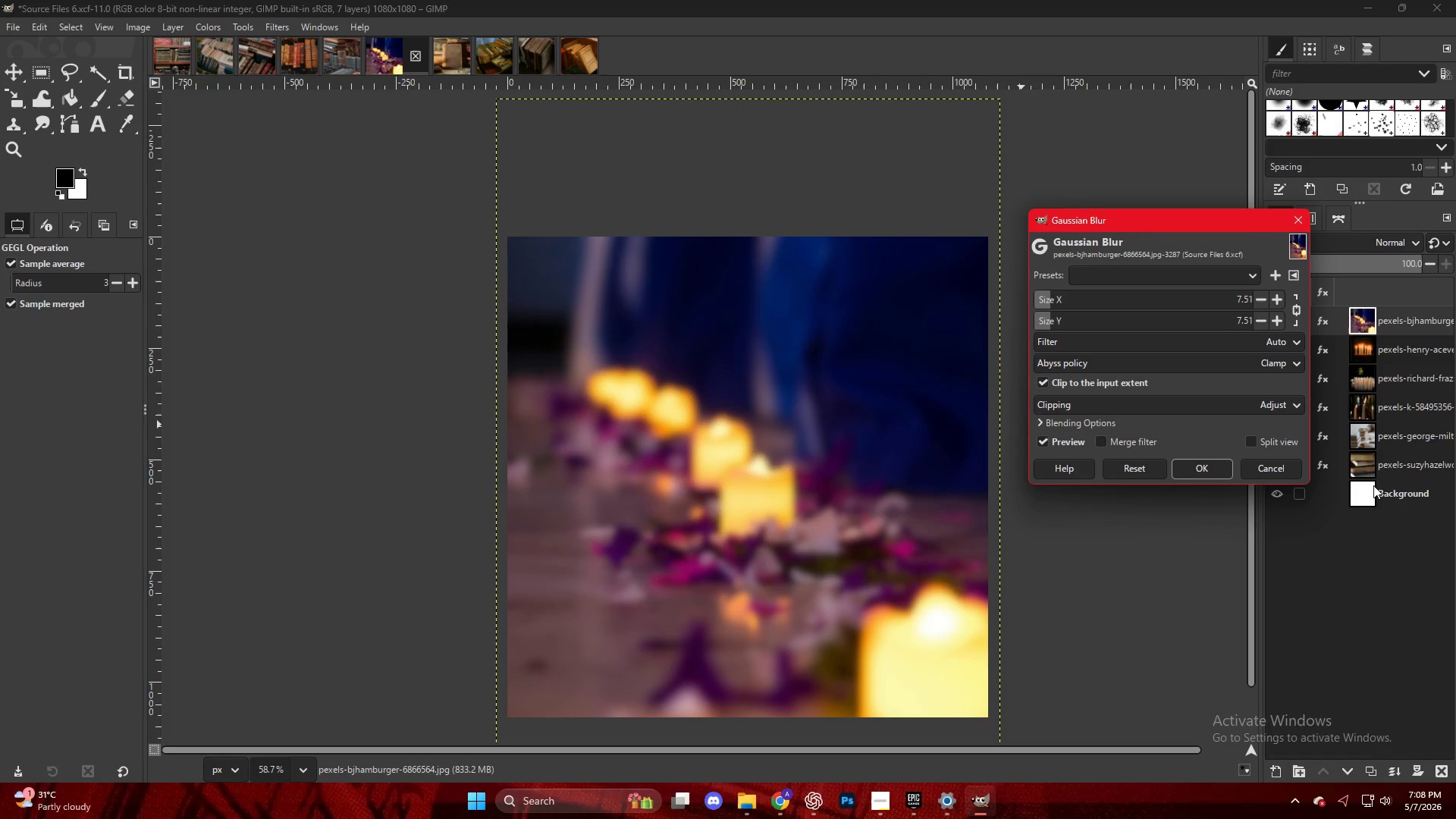 
left_click([1203, 475])
 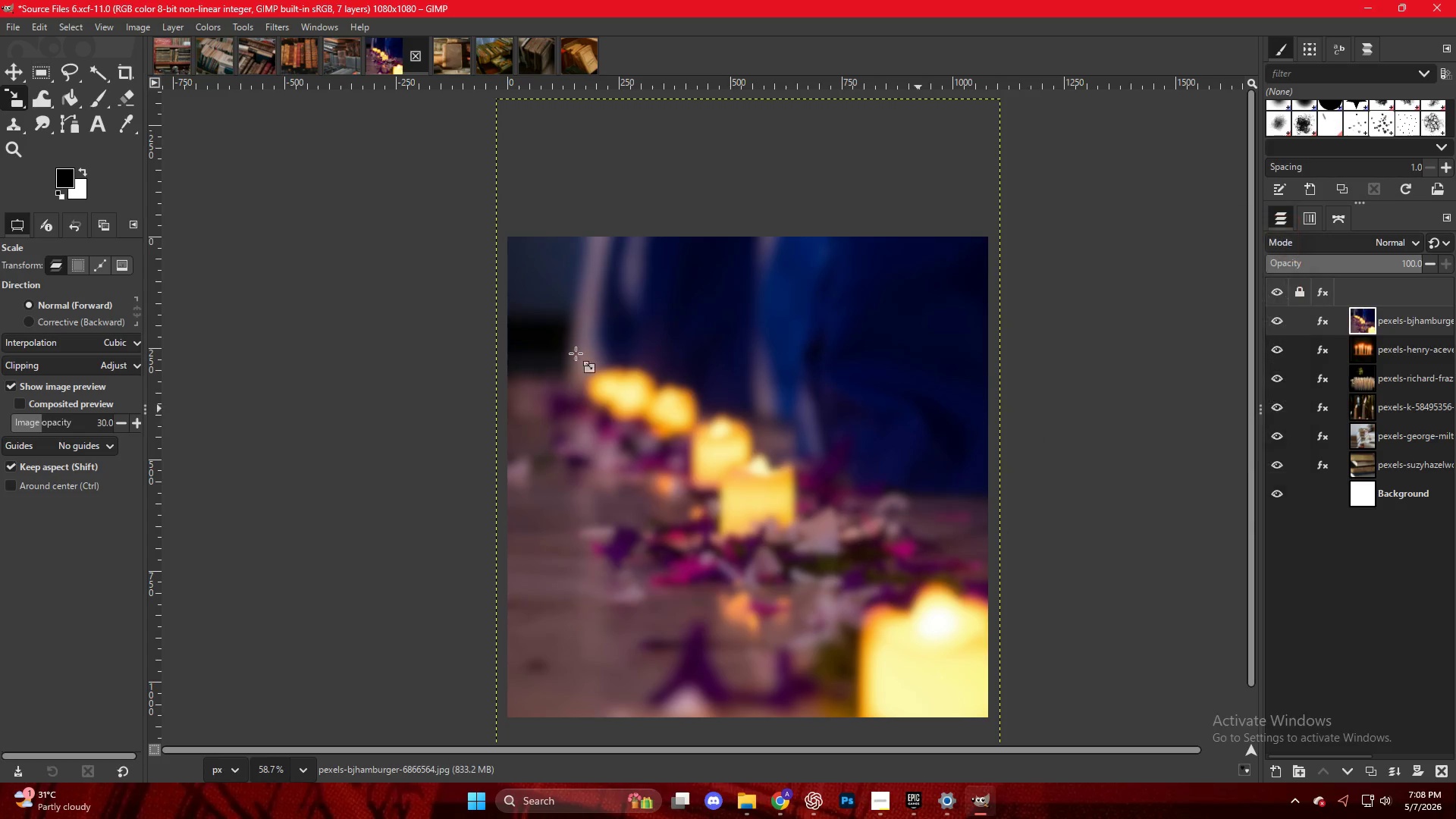 
right_click([567, 350])
 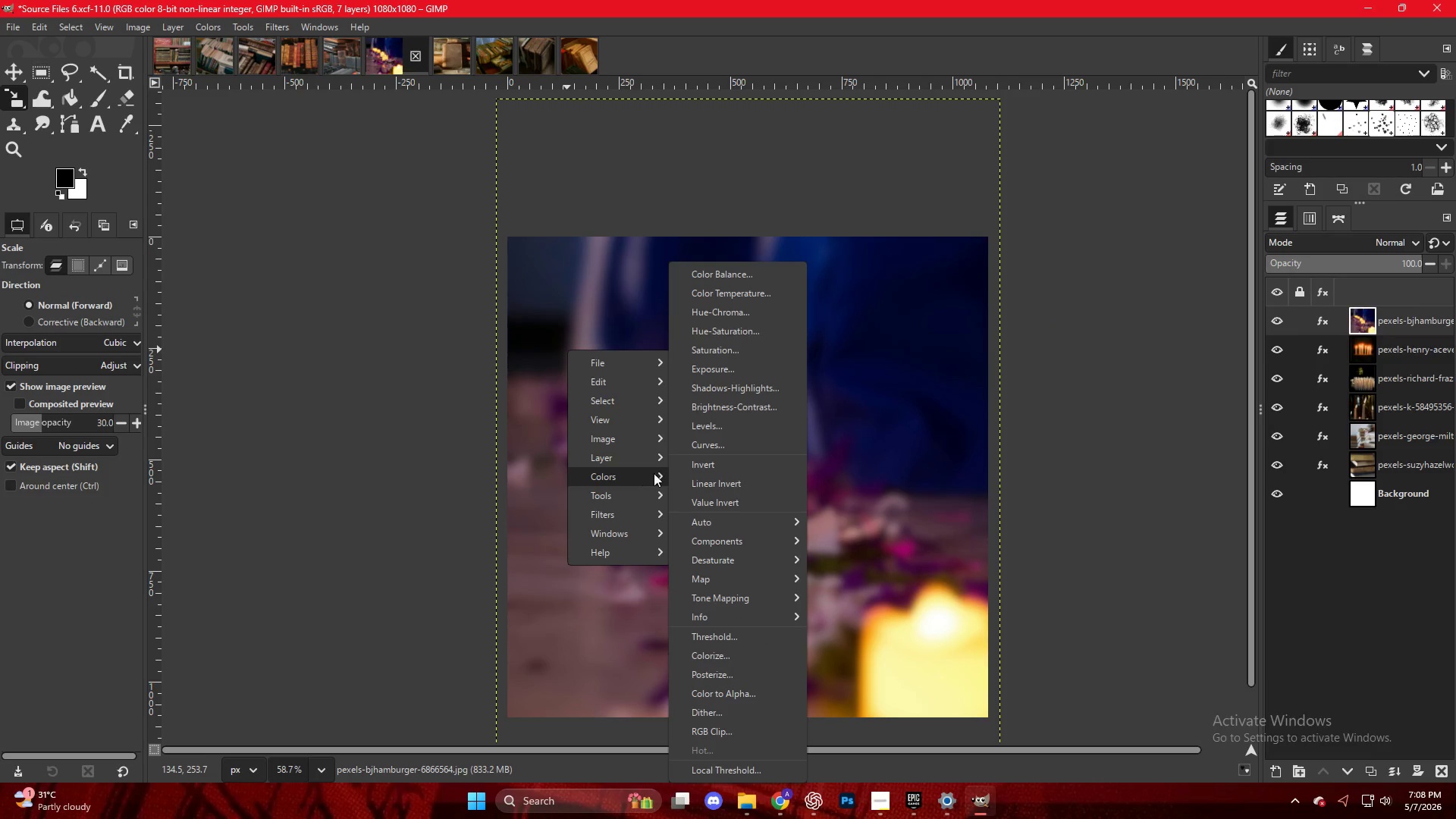 
left_click([727, 428])
 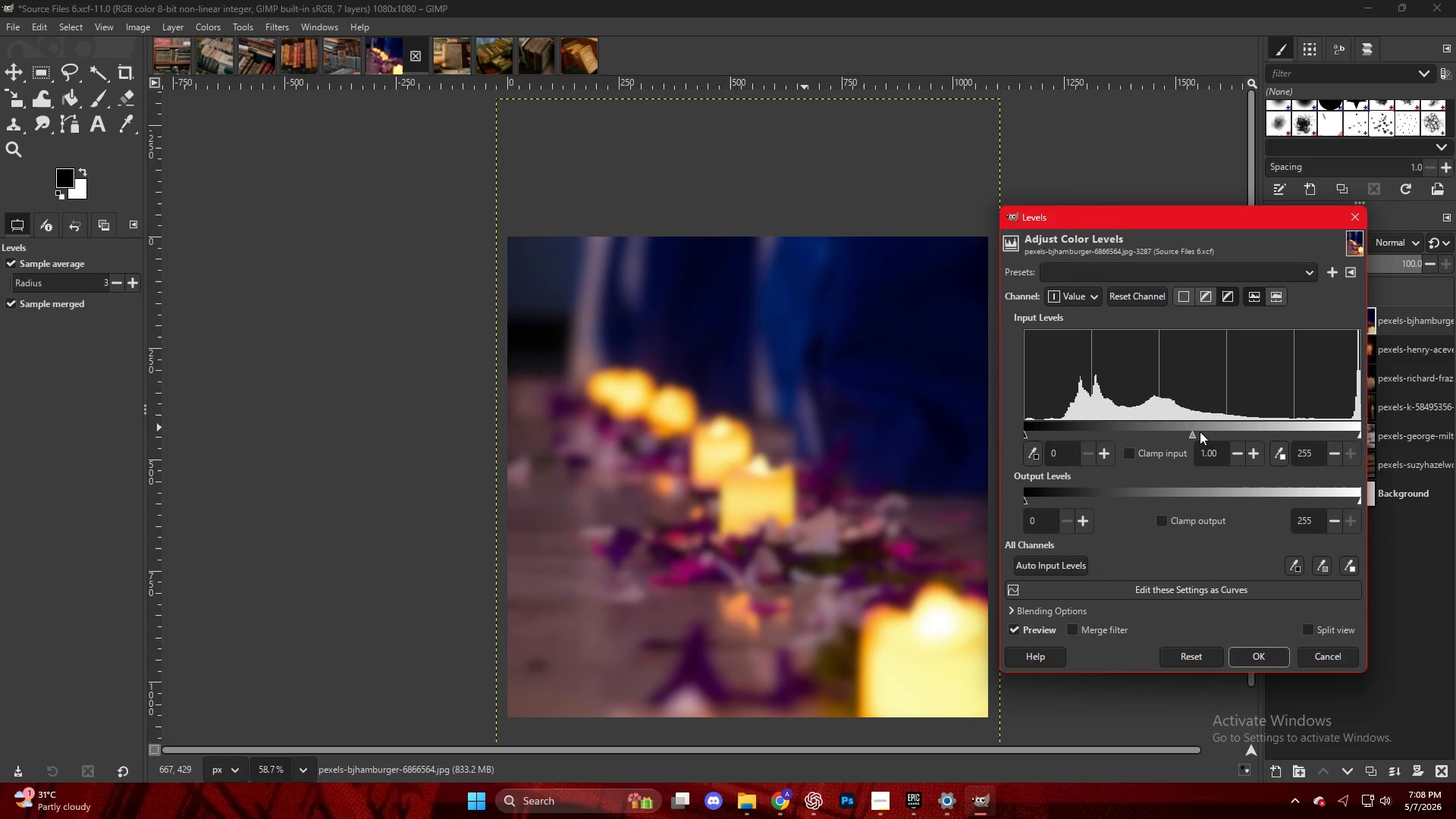 
left_click([1203, 434])
 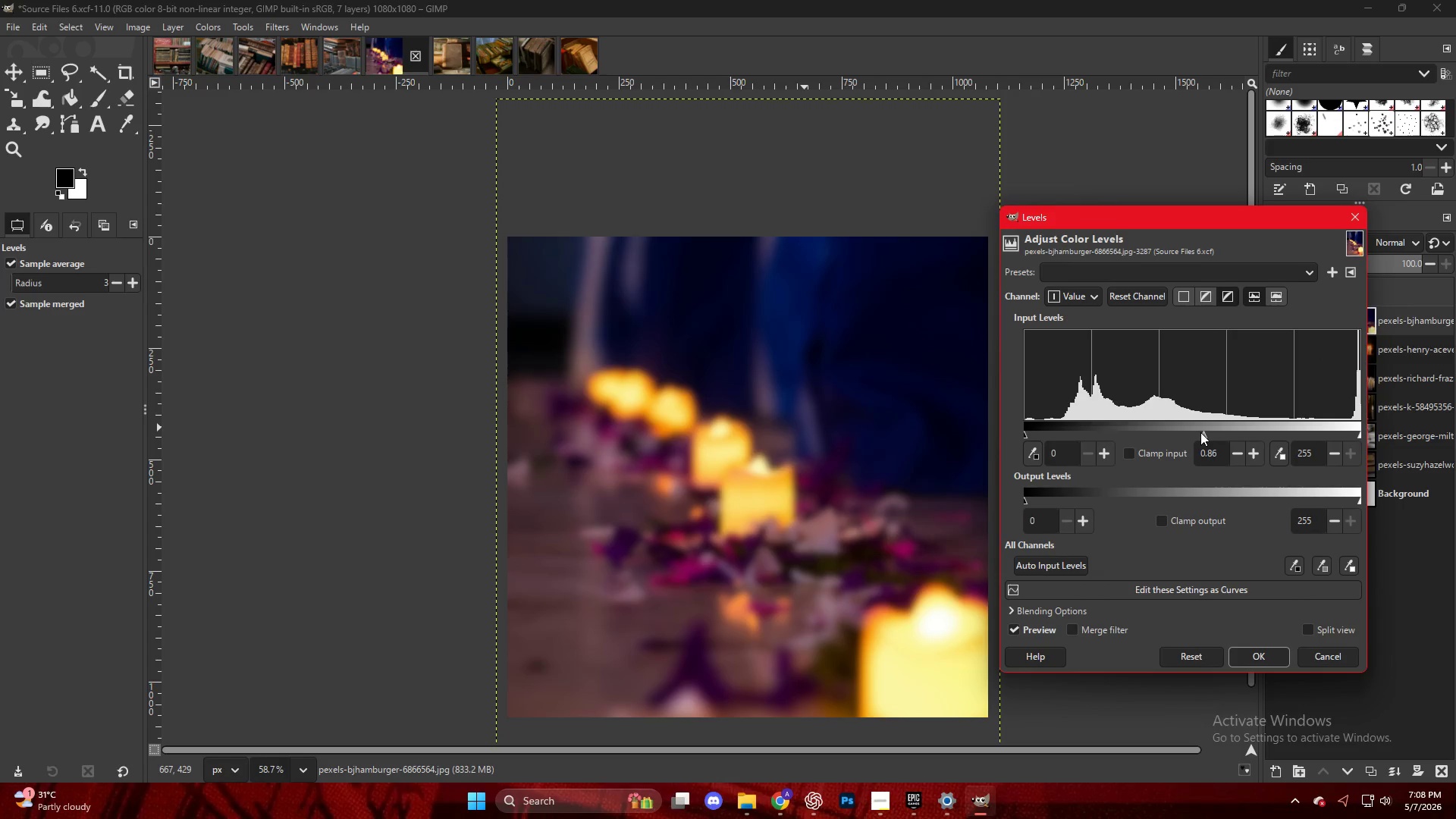 
key(NumpadEnter)
 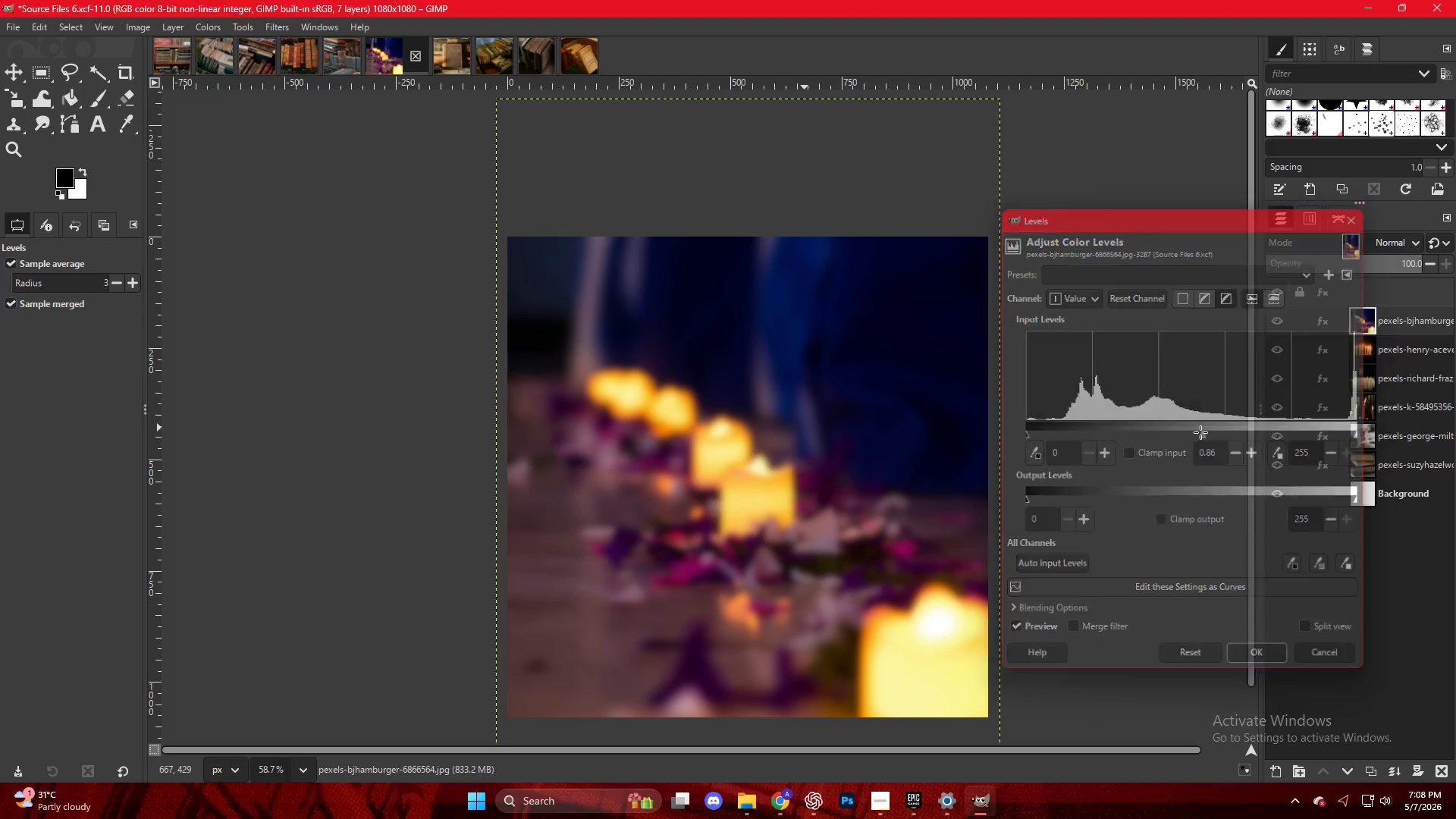 
key(NumpadEnter)
 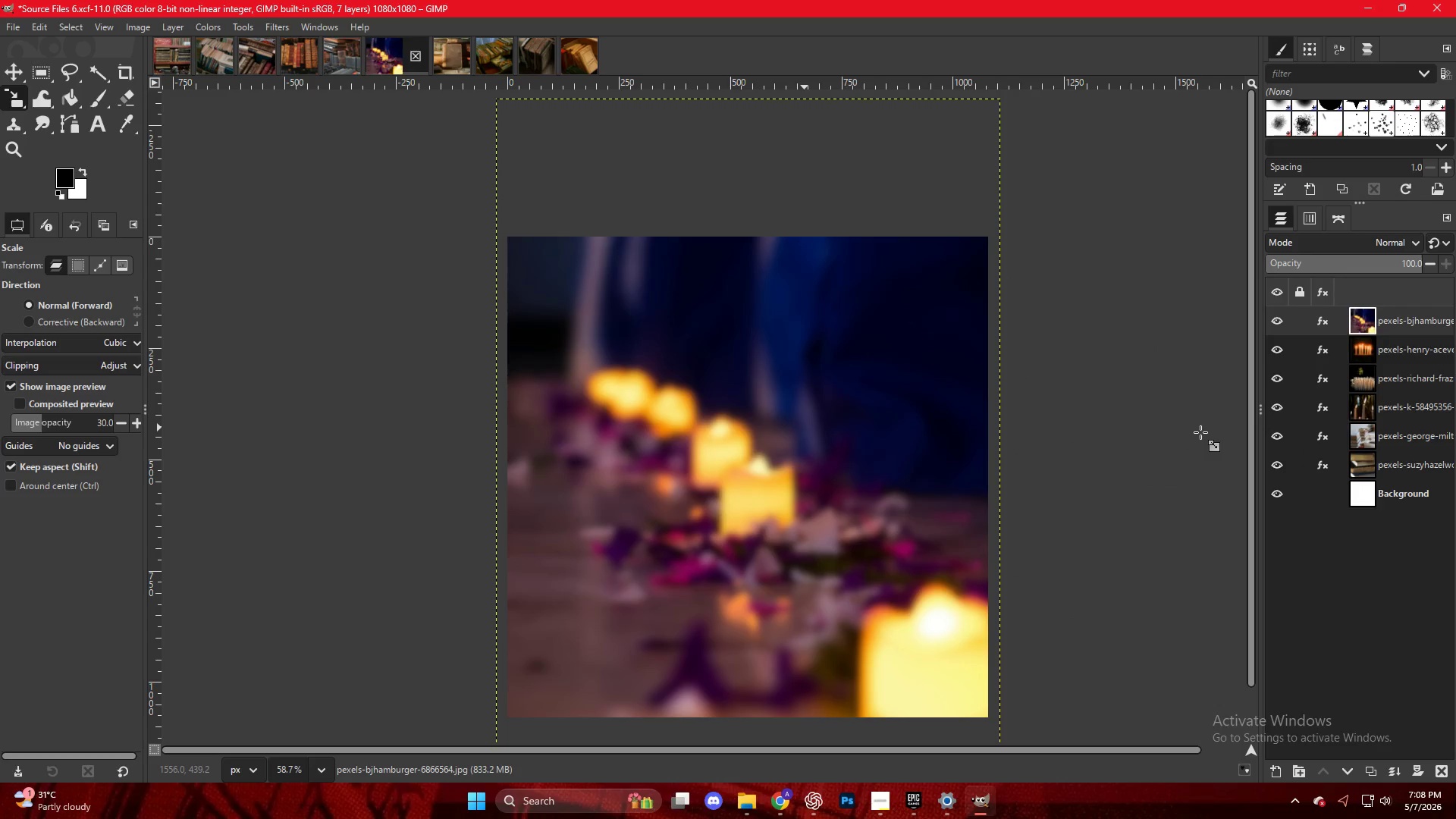 
key(Control+Shift+E)
 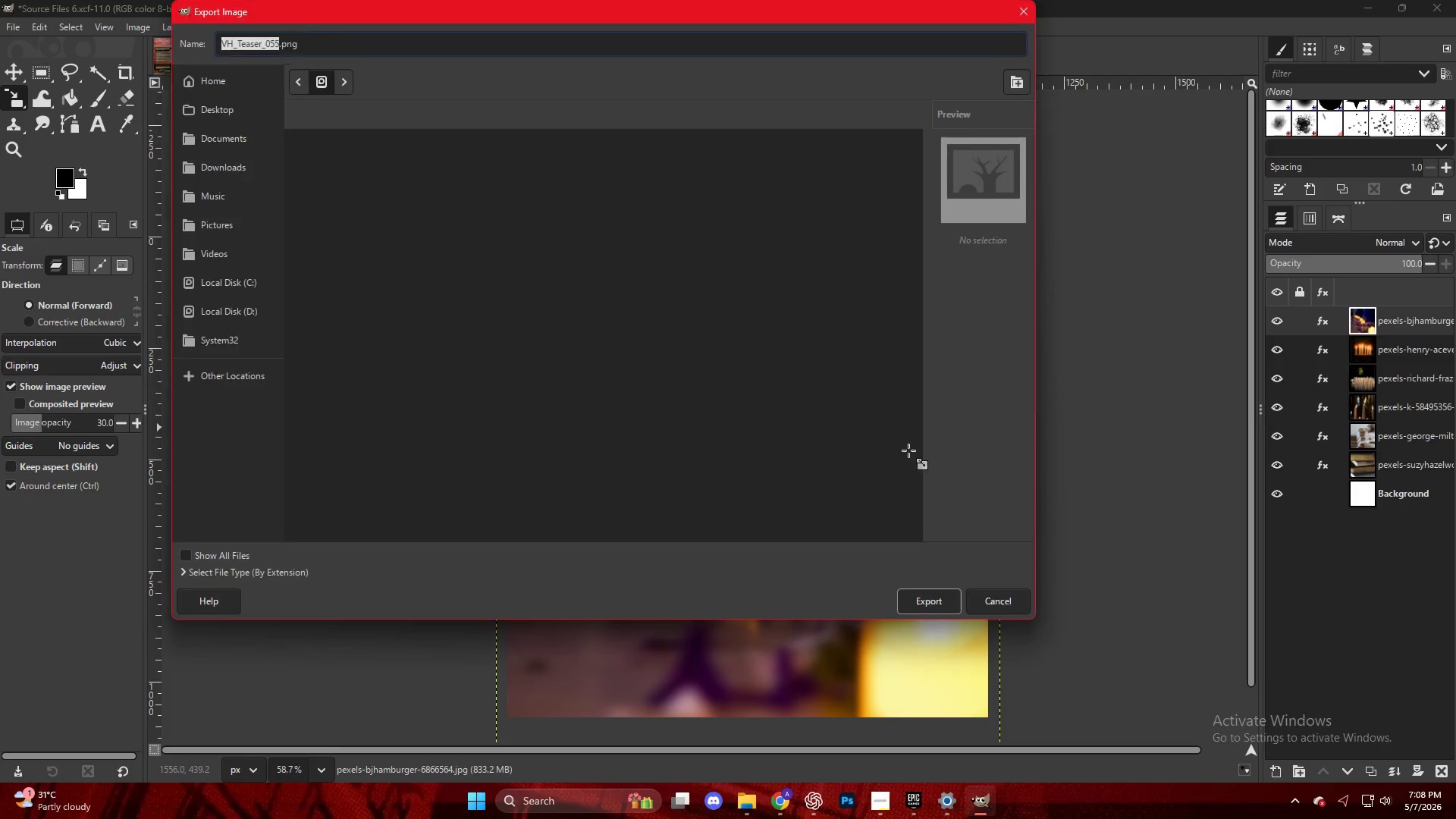 
scroll: coordinate [391, 513], scroll_direction: down, amount: 27.0
 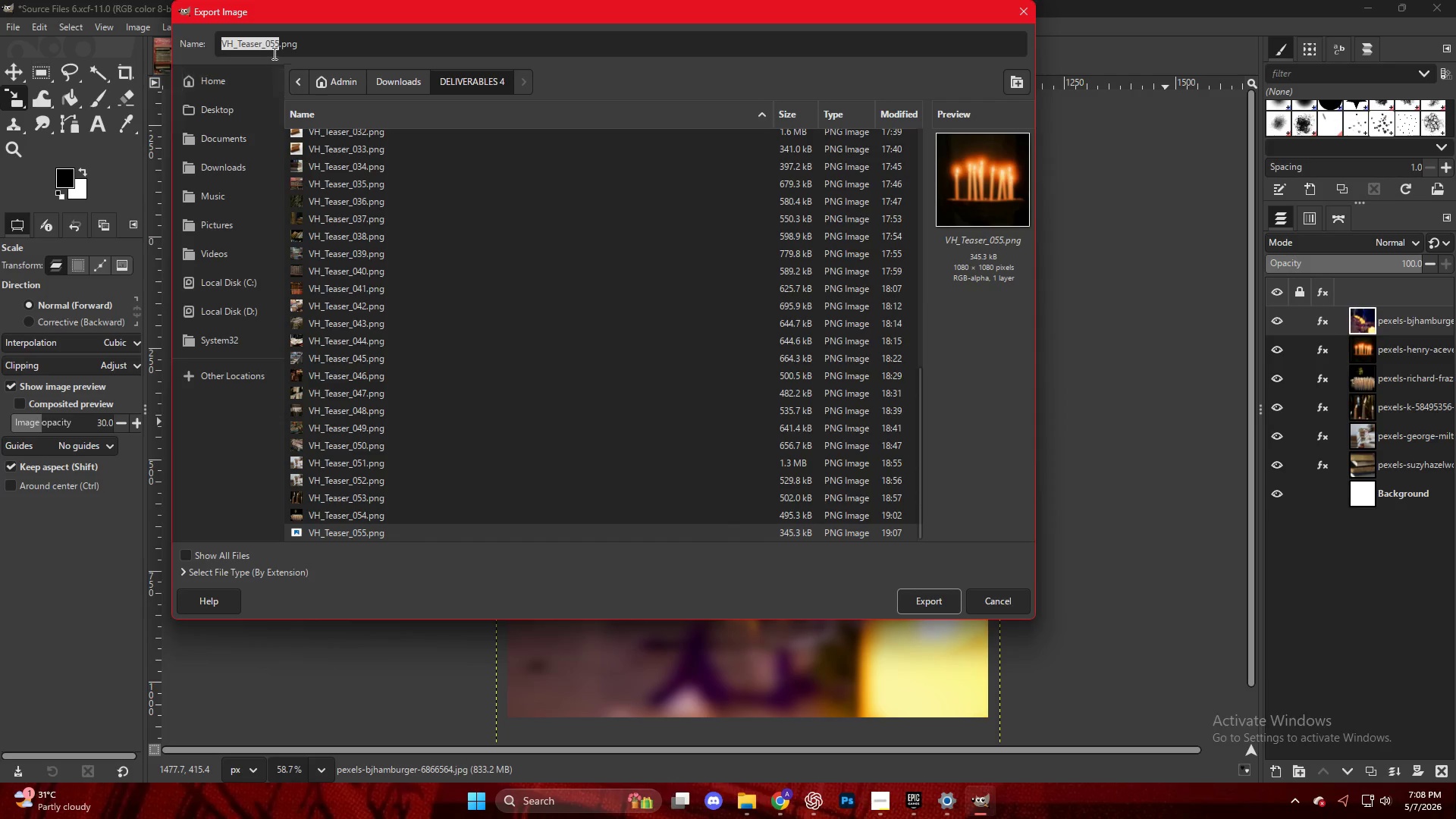 
left_click([278, 44])
 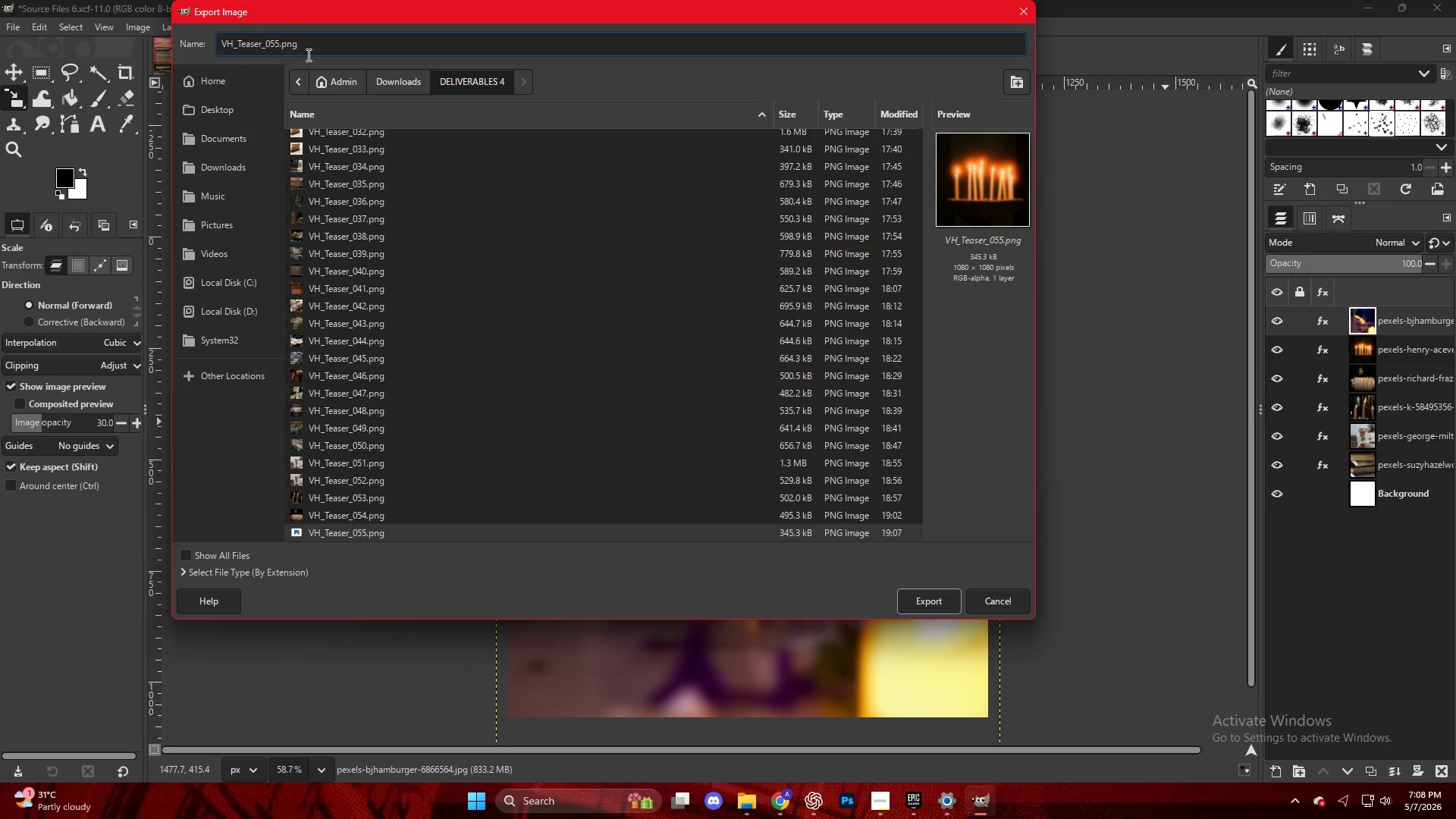 
key(ArrowLeft)
 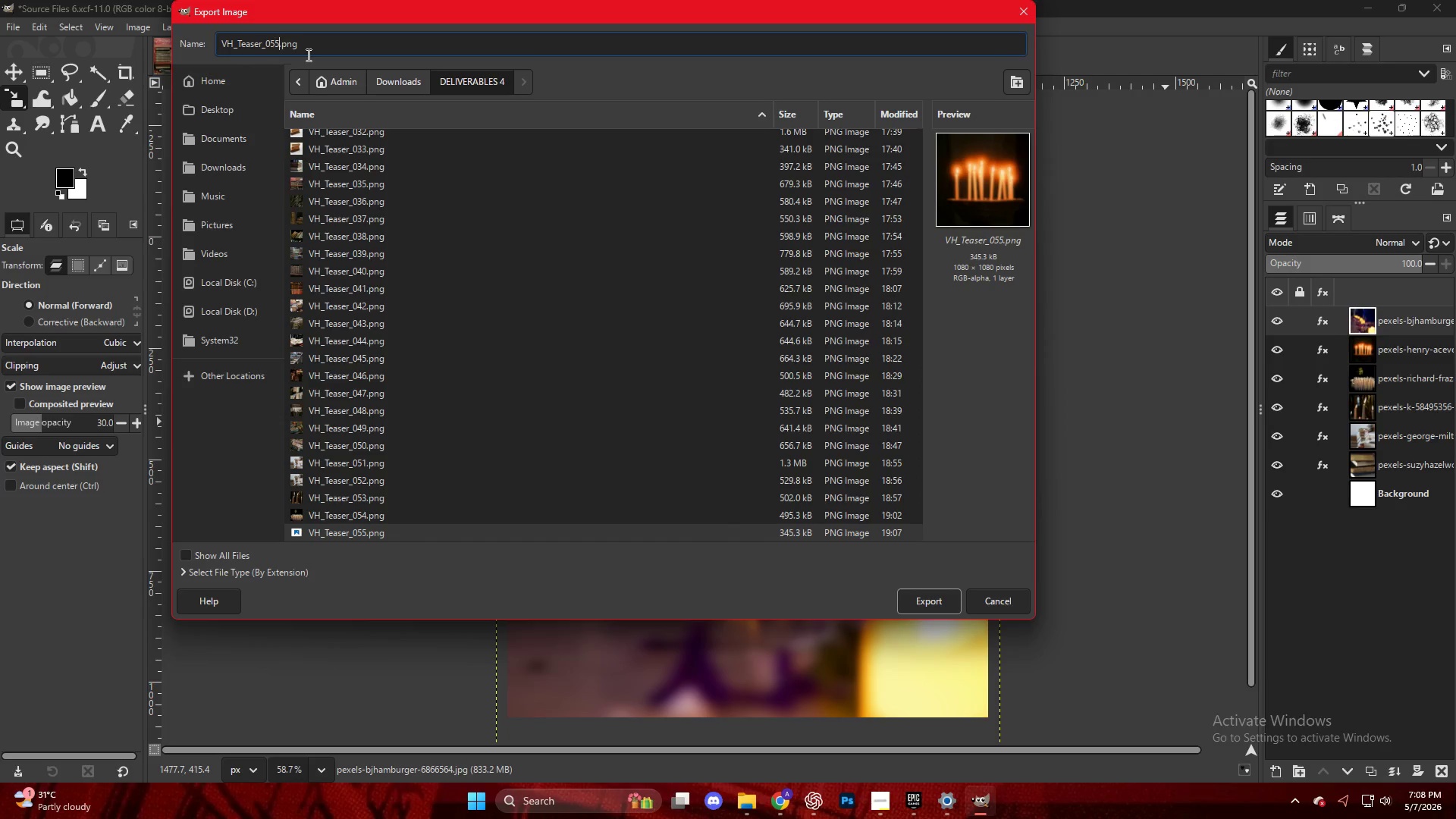 
key(ArrowRight)
 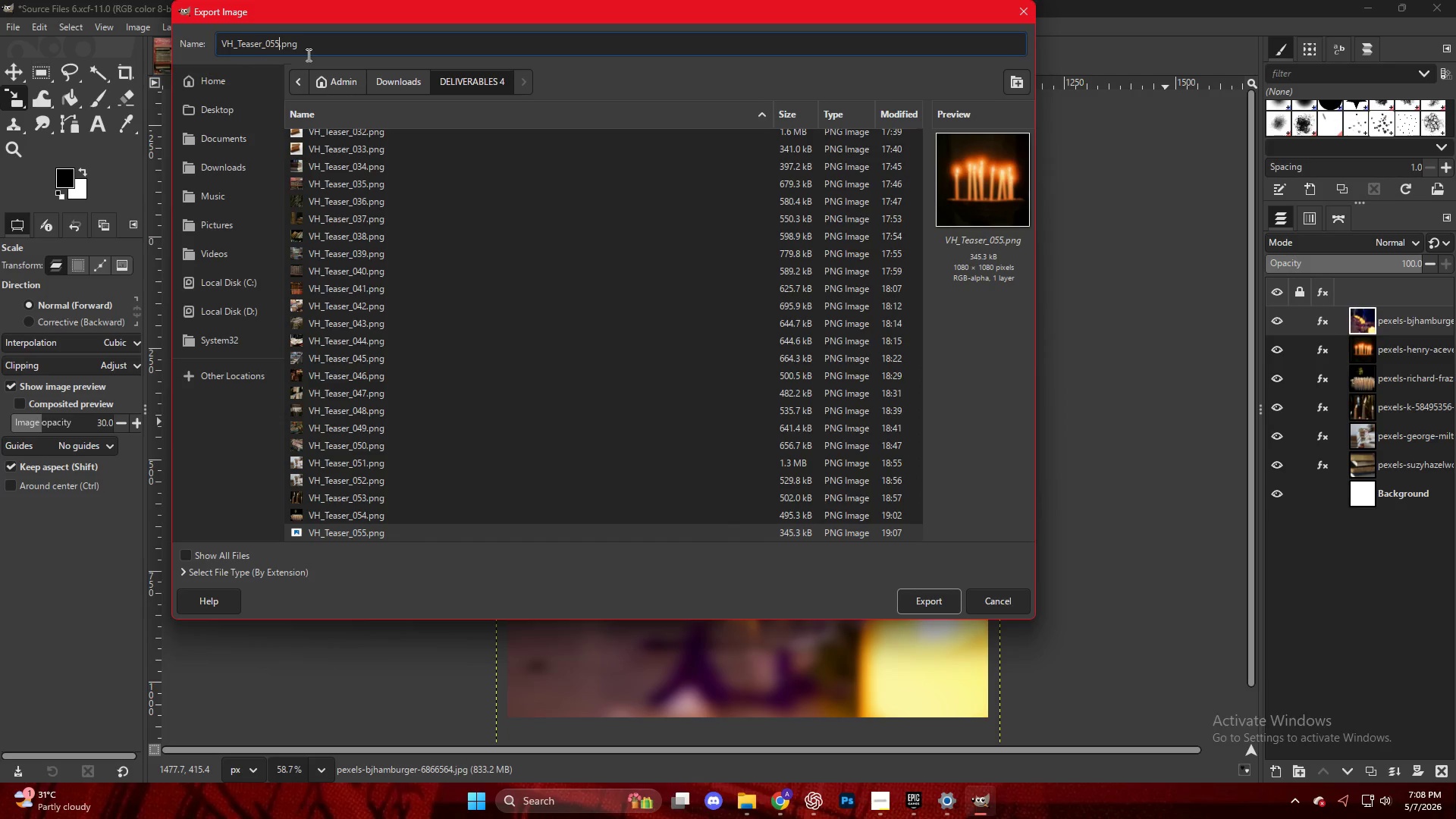 
key(Backspace)
 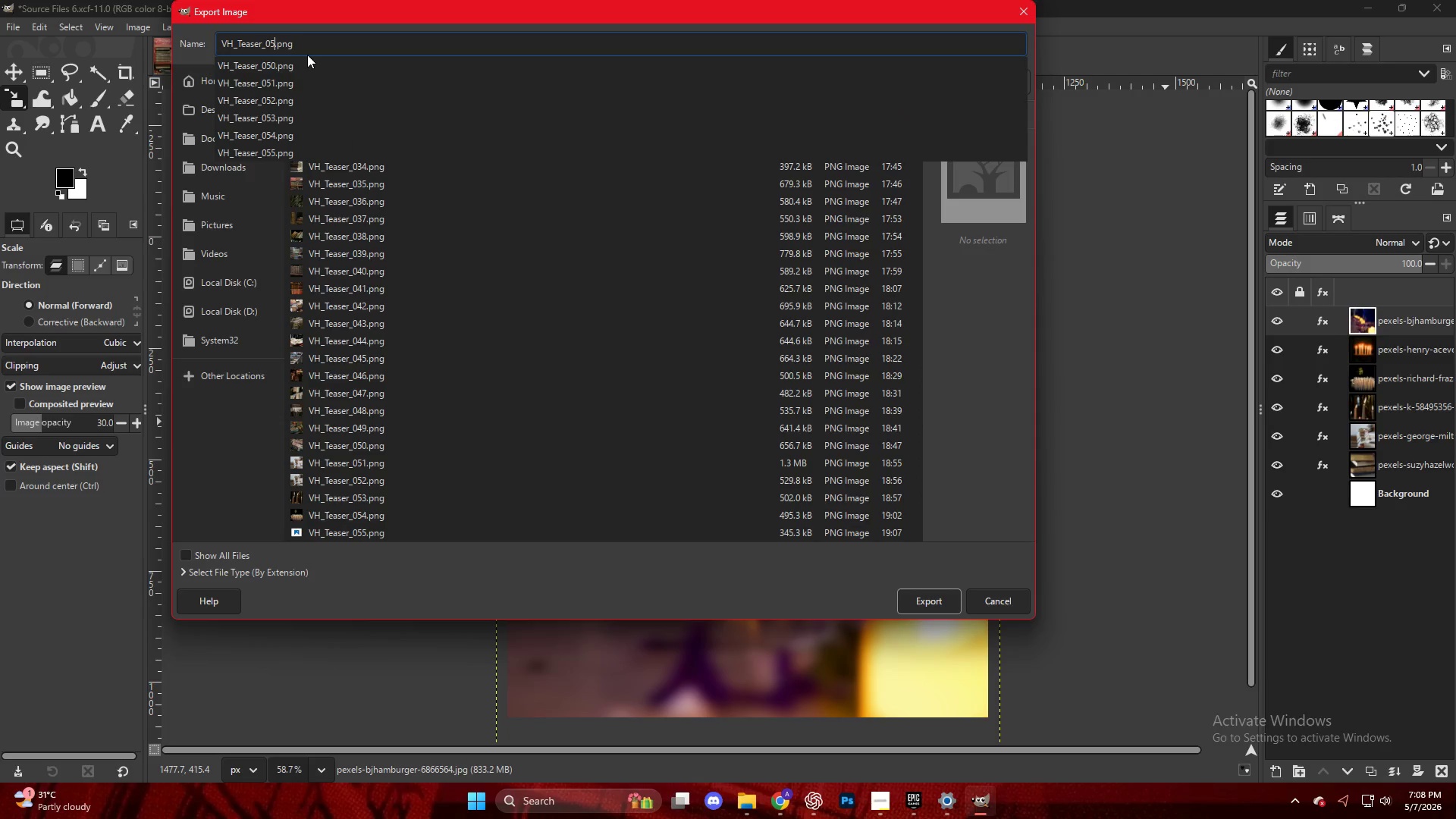 
key(Numpad6)
 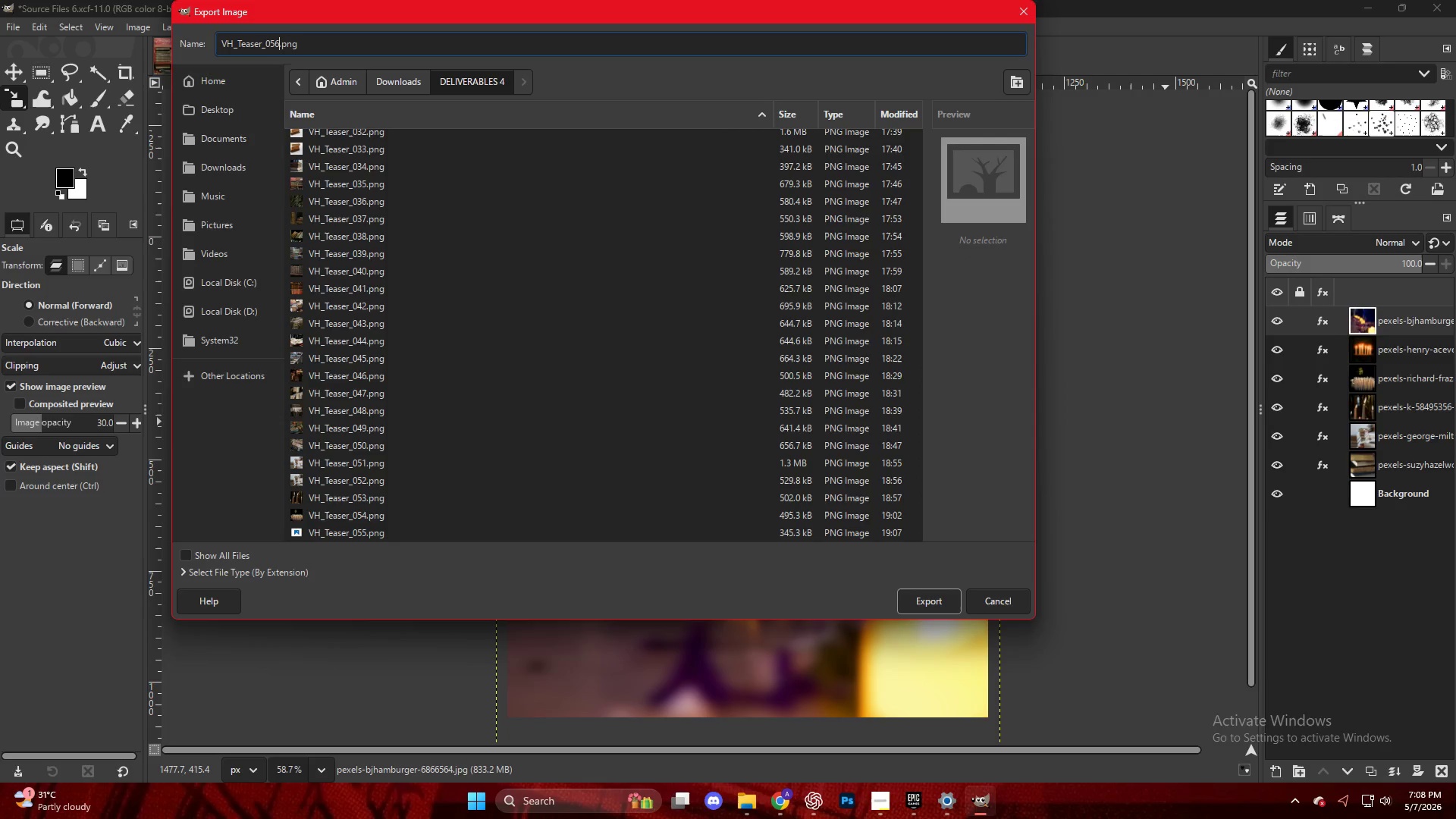 
key(NumpadDecimal)
 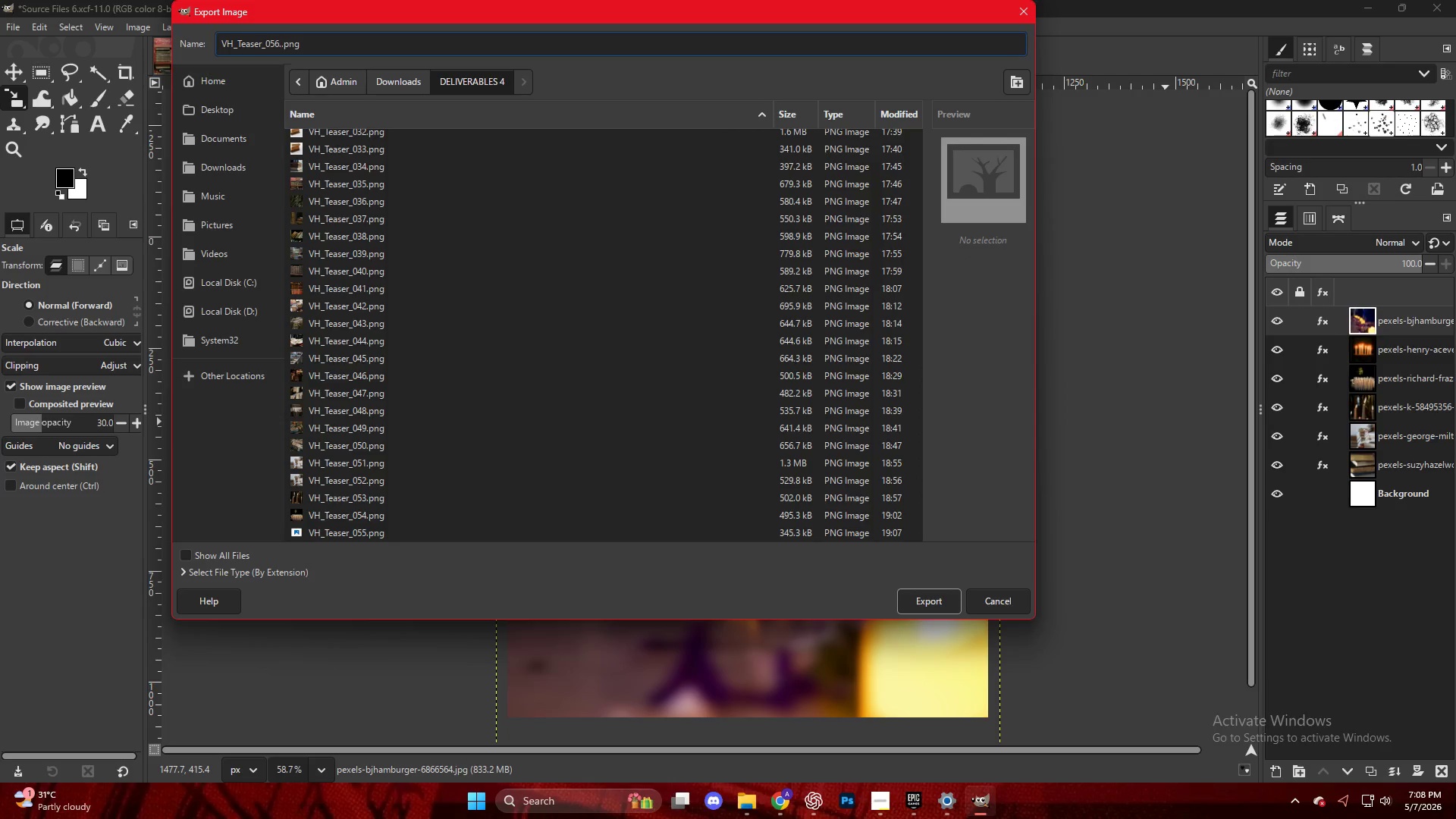 
key(Control+Z)
 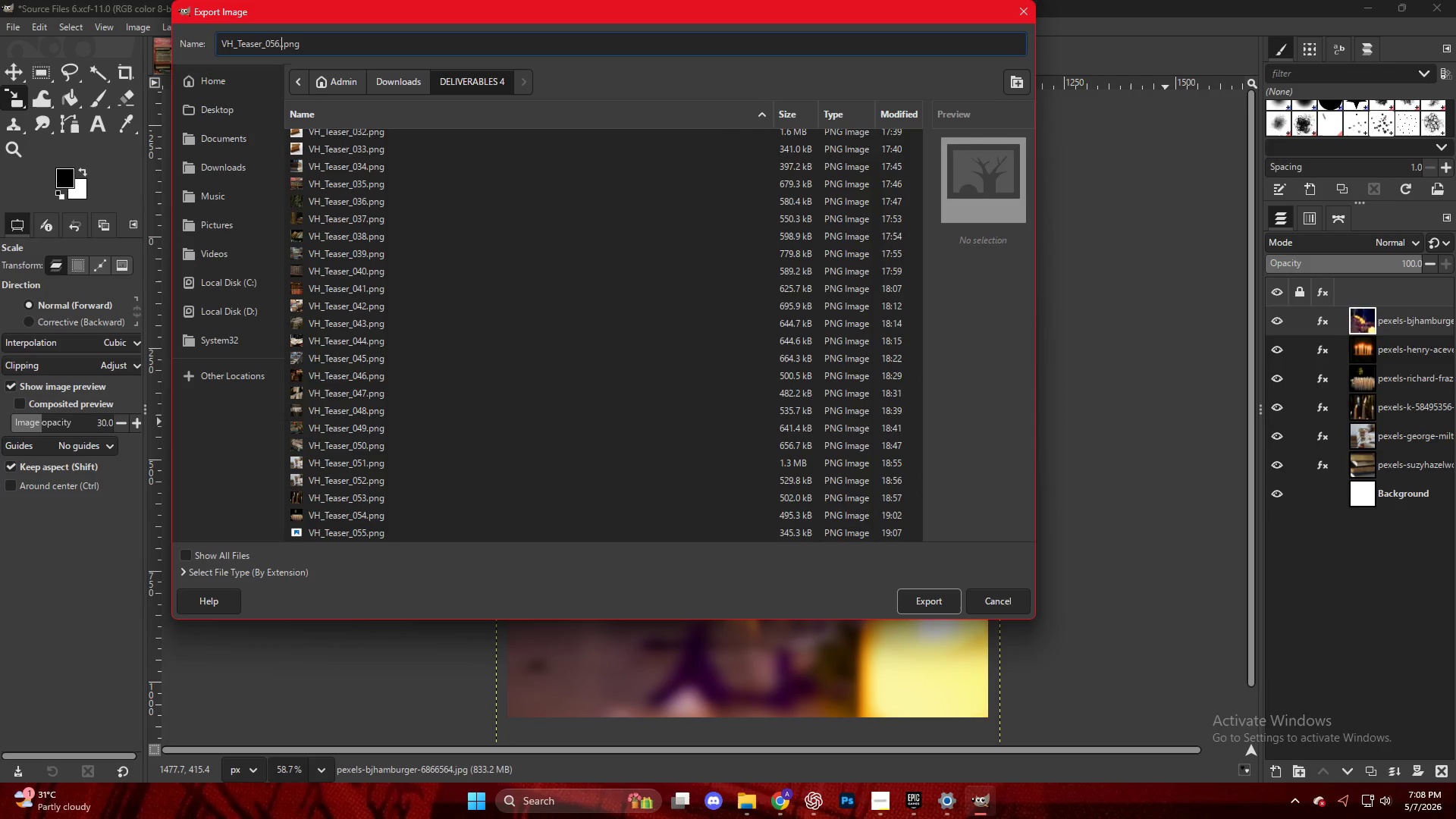 
key(NumpadEnter)
 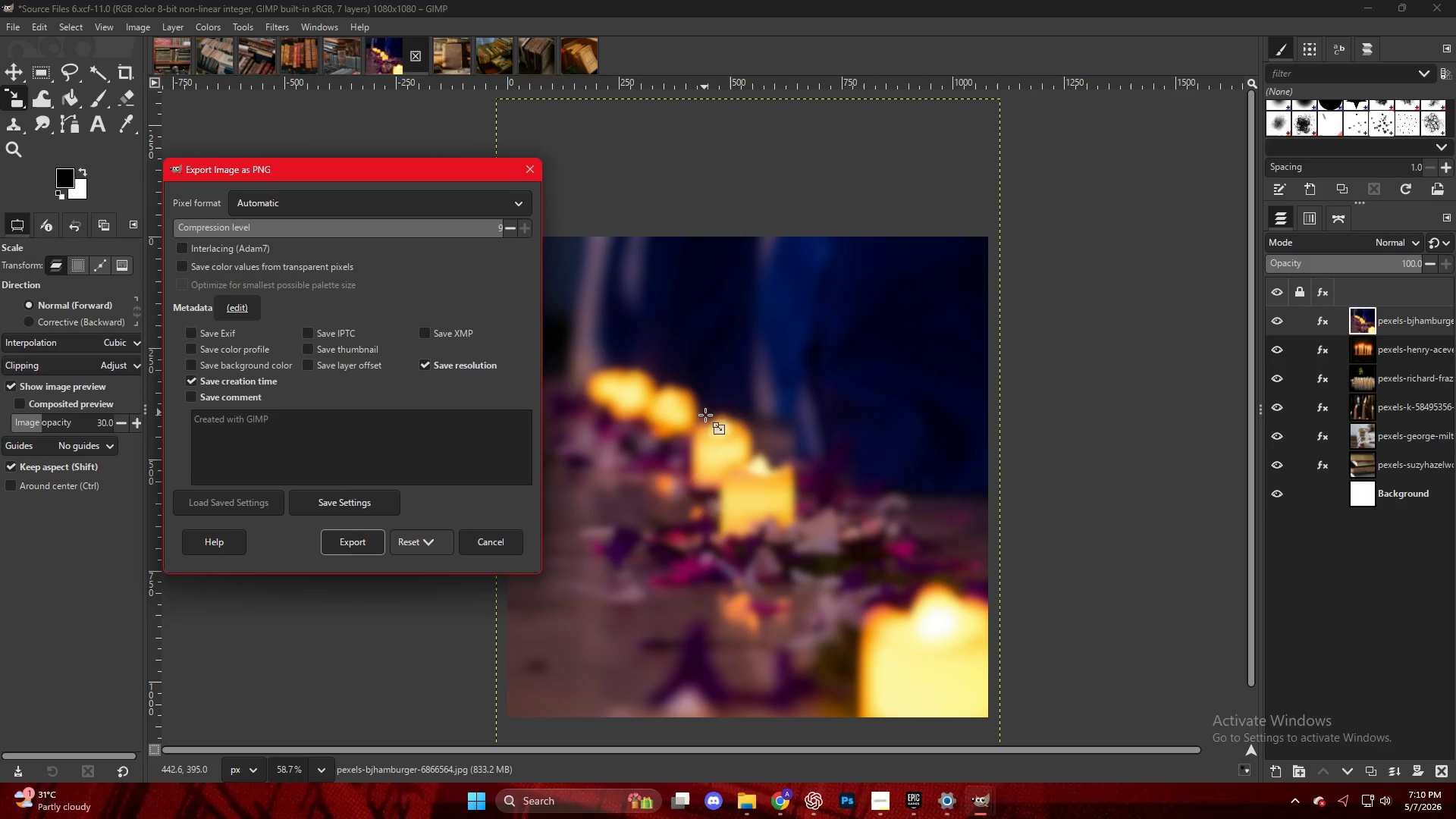 
wait(82.22)
 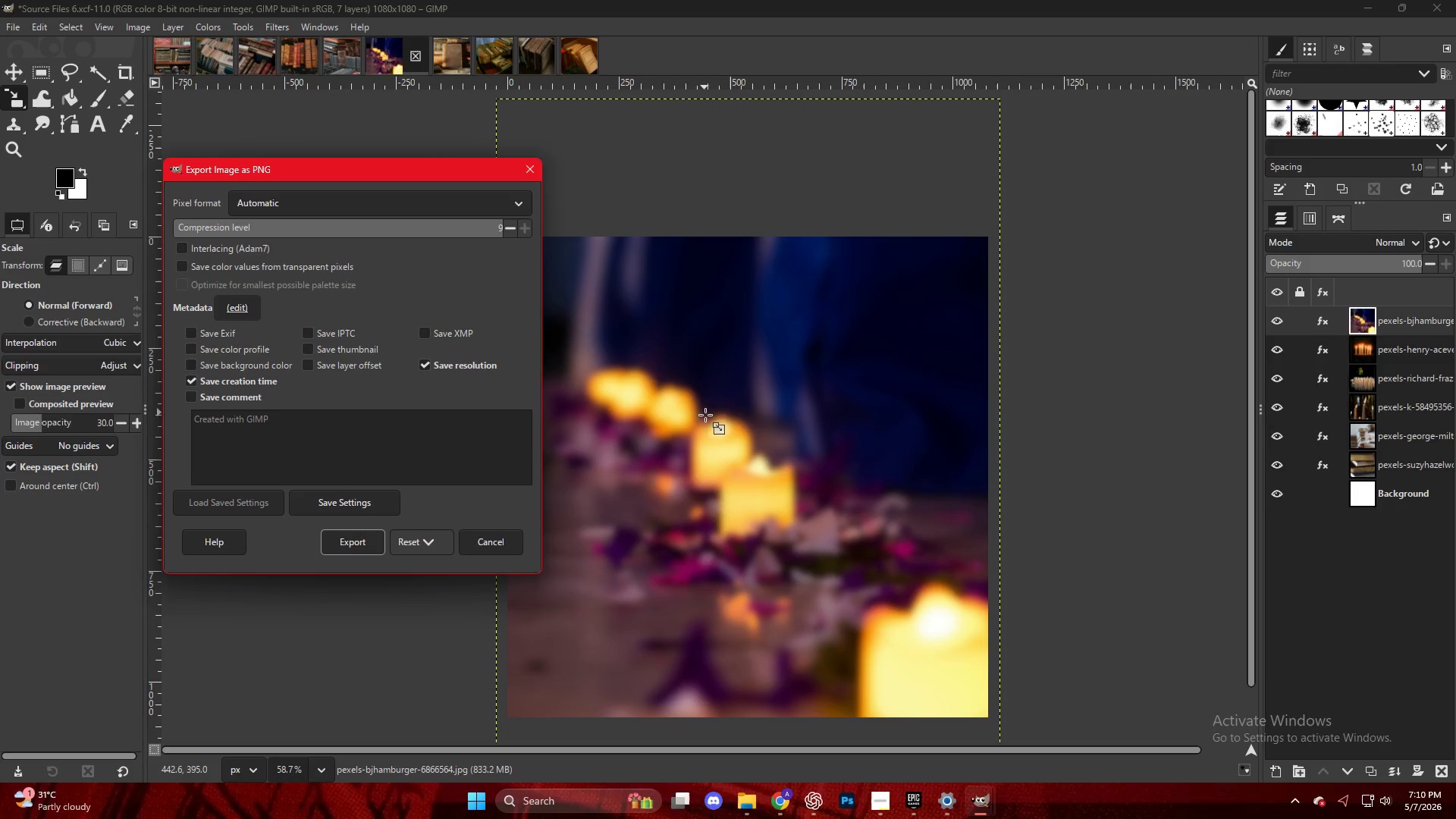 
left_click([781, 808])
 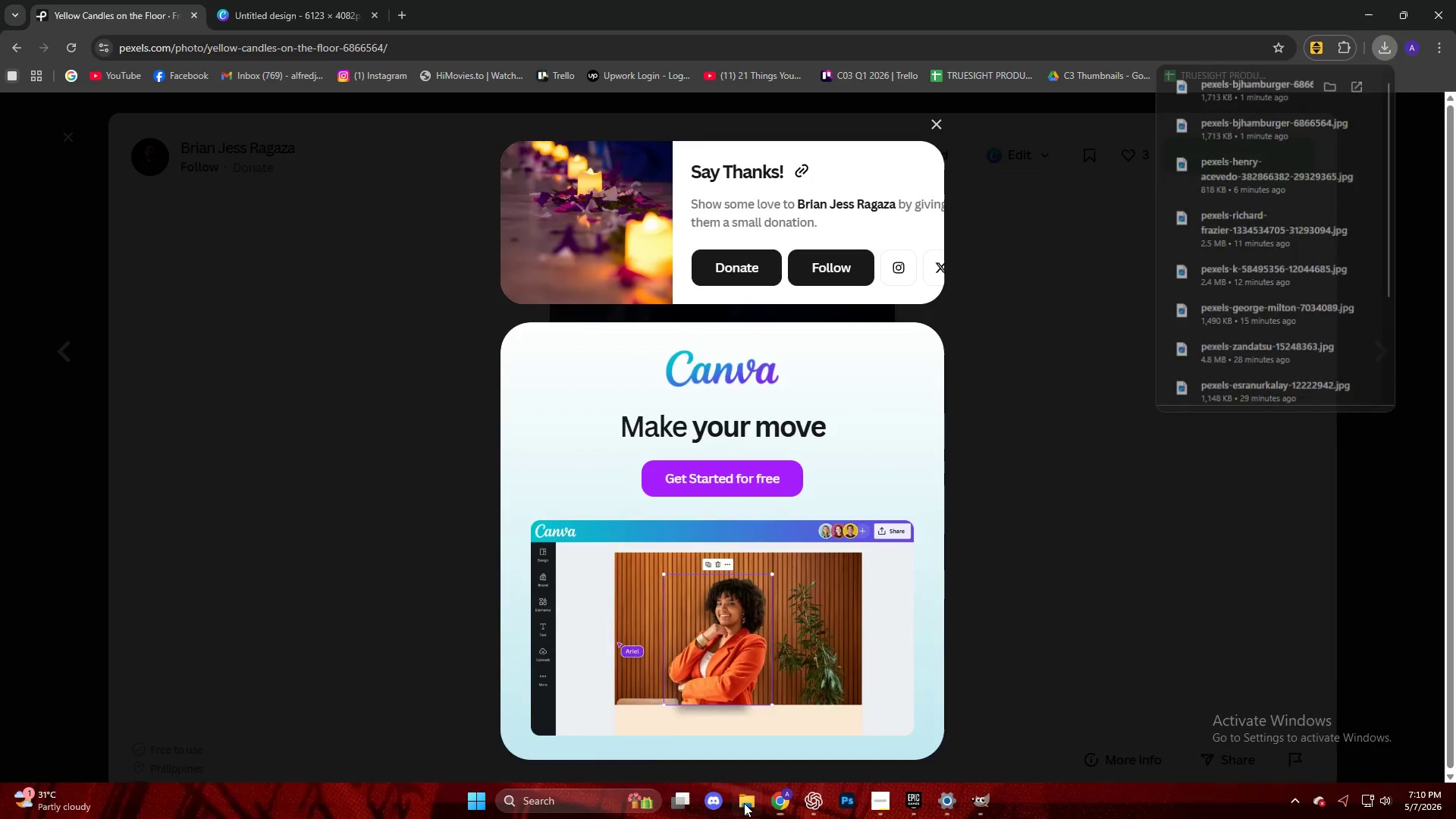 
left_click([748, 800])
 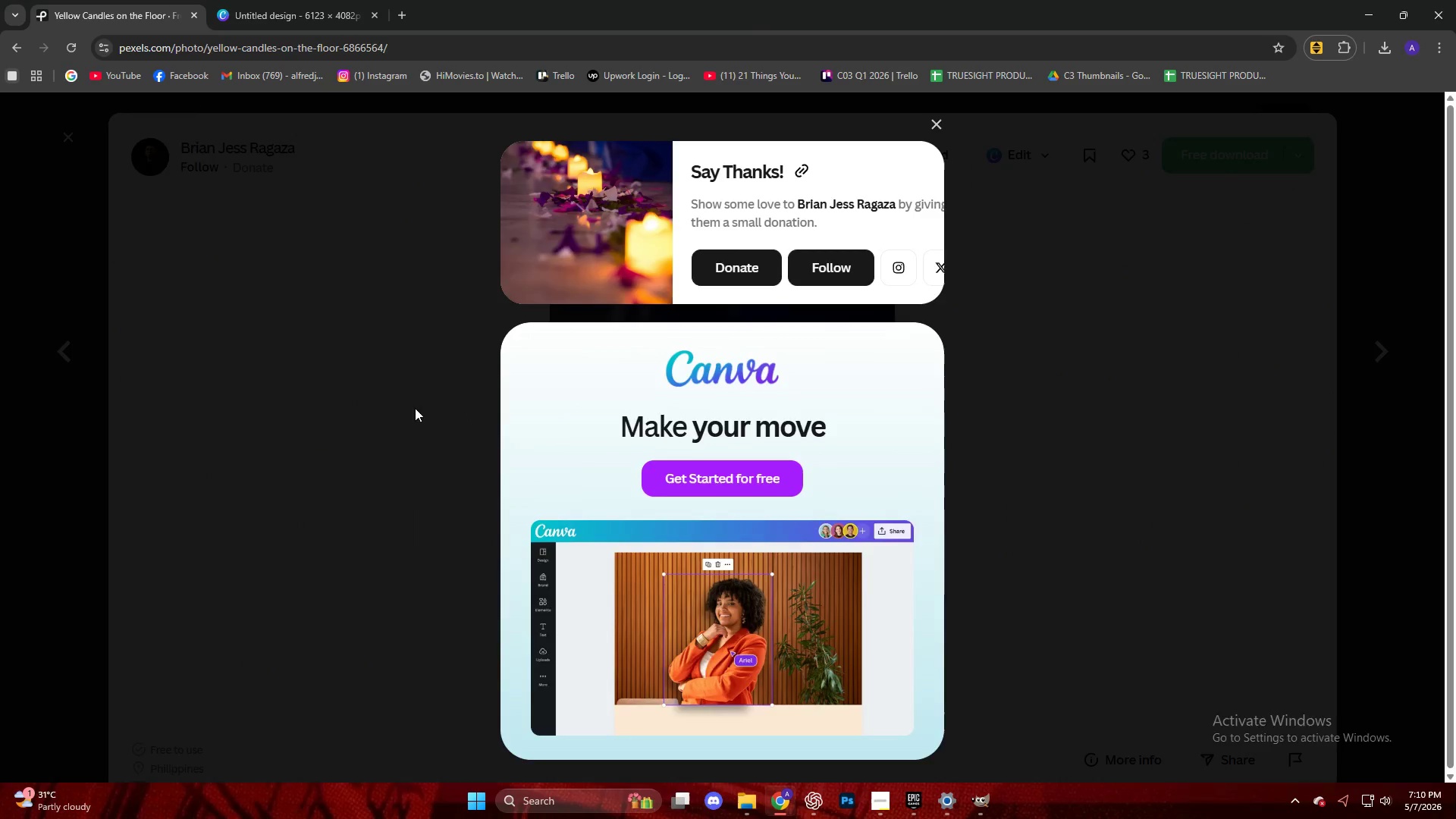 
scroll: coordinate [497, 394], scroll_direction: down, amount: 11.0
 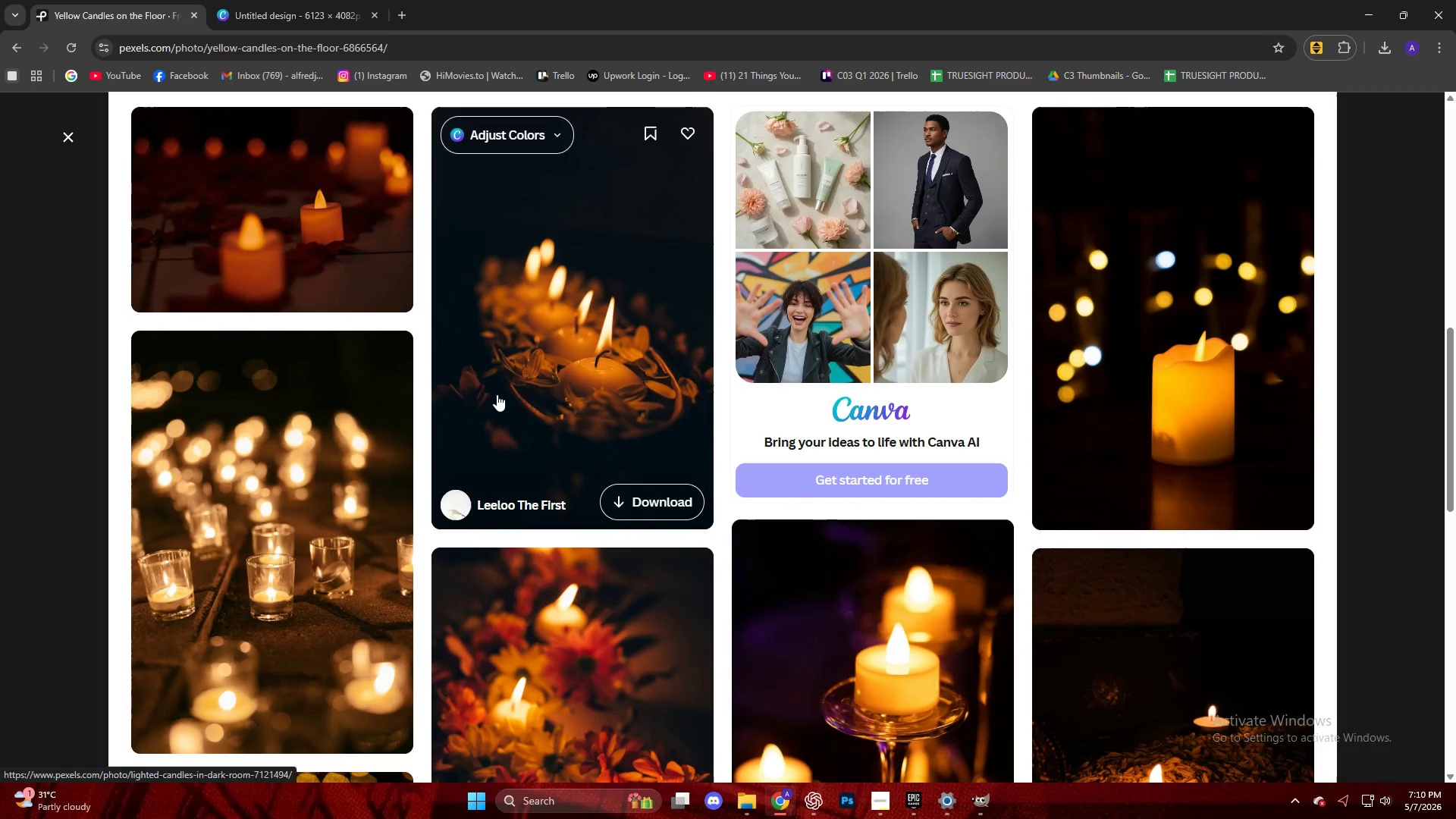 
key(Escape)
 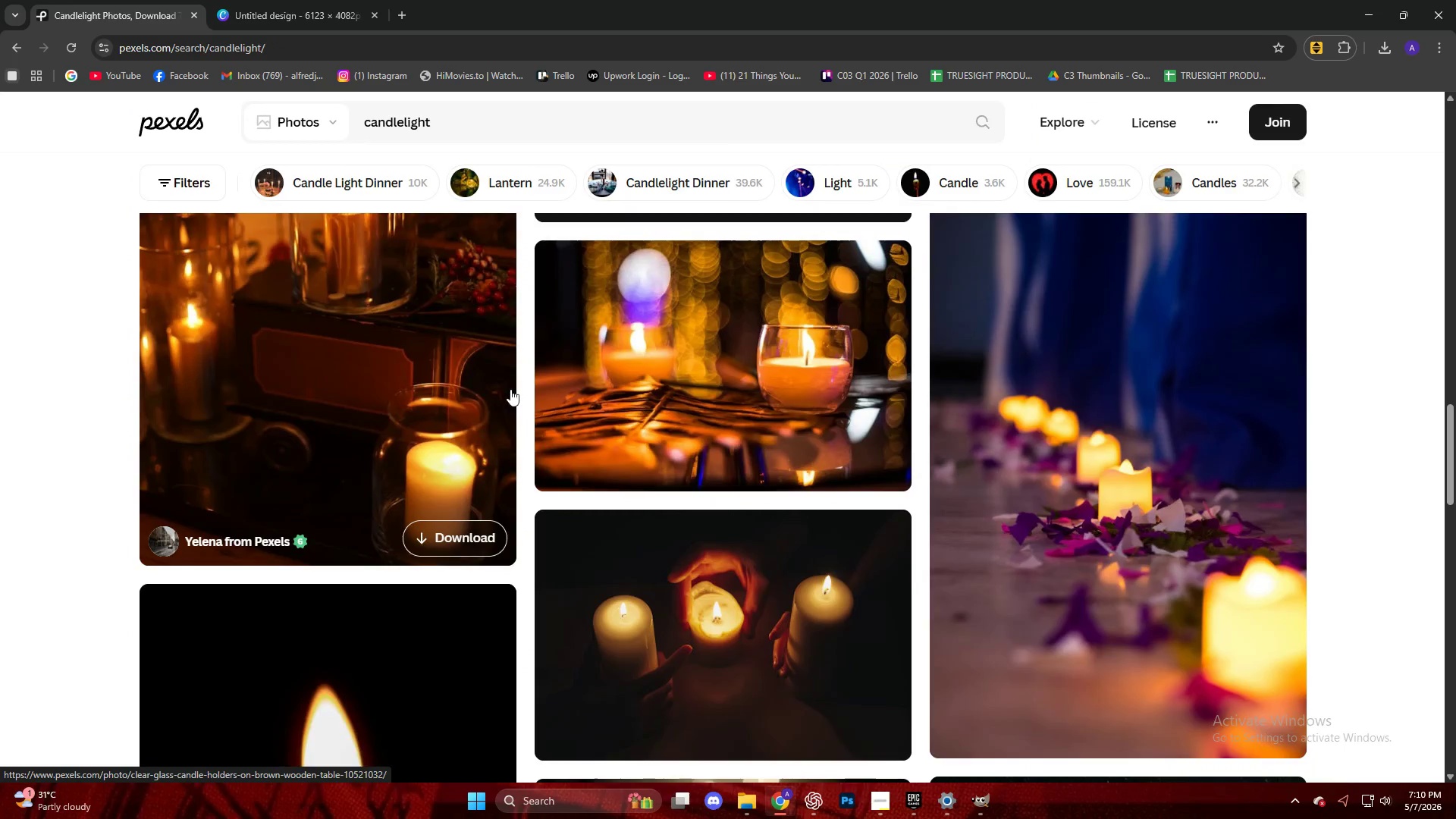 
scroll: coordinate [464, 365], scroll_direction: down, amount: 19.0
 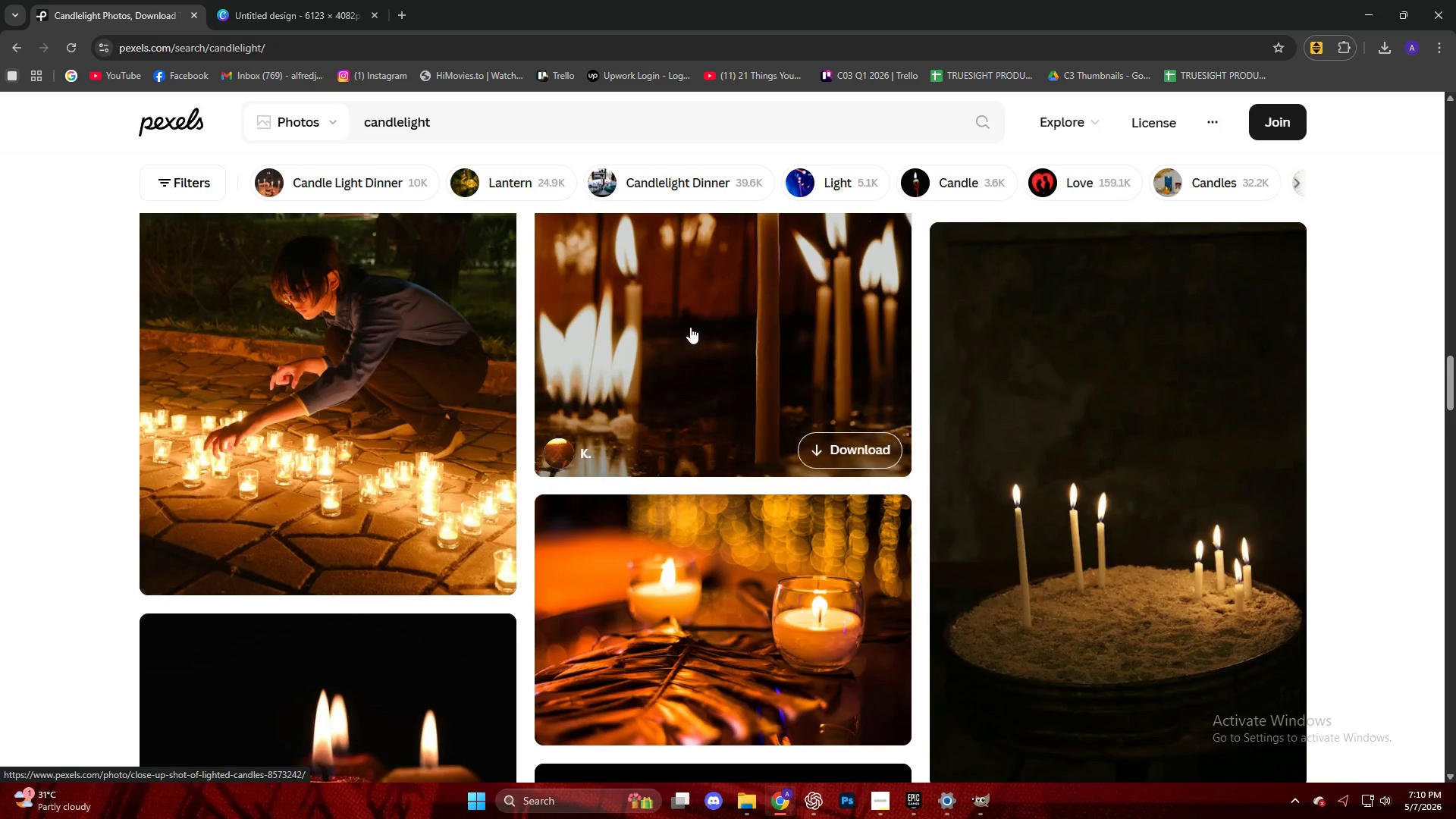 
left_click([691, 325])
 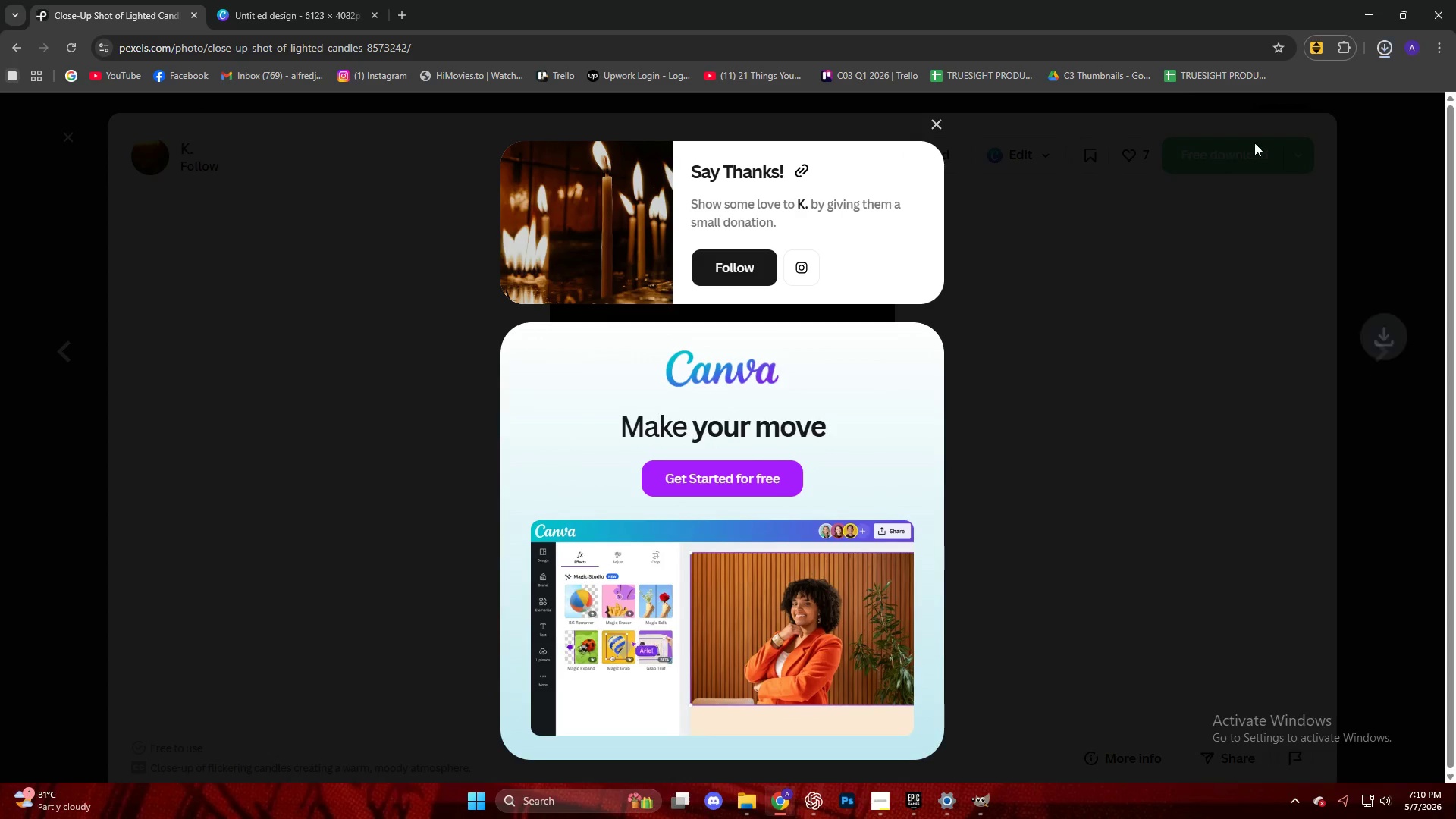 
left_click_drag(start_coordinate=[1254, 96], to_coordinate=[802, 356])
 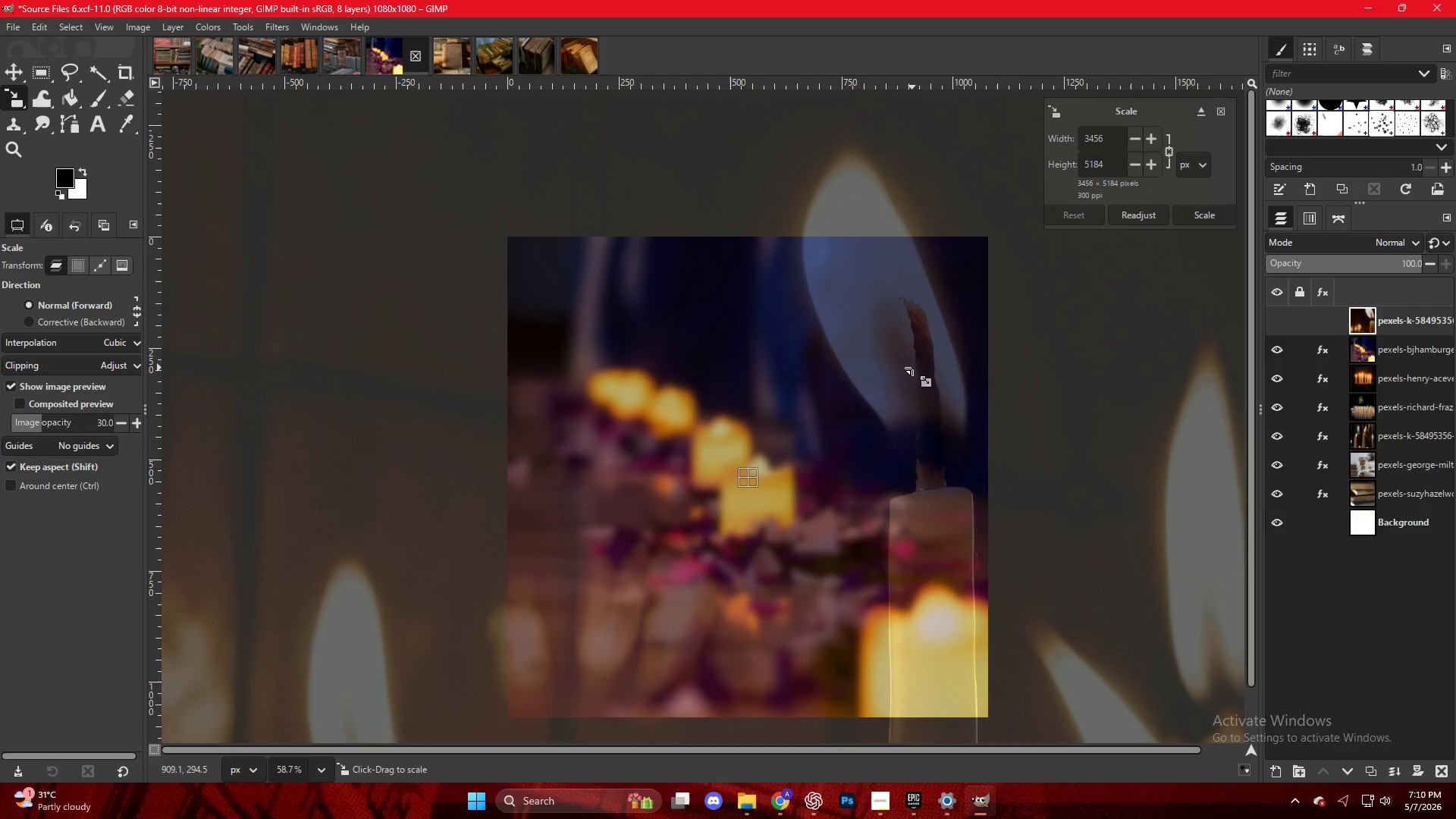 
hold_key(key=ControlLeft, duration=9.02)
scroll: coordinate [941, 372], scroll_direction: down, amount: 9.0
 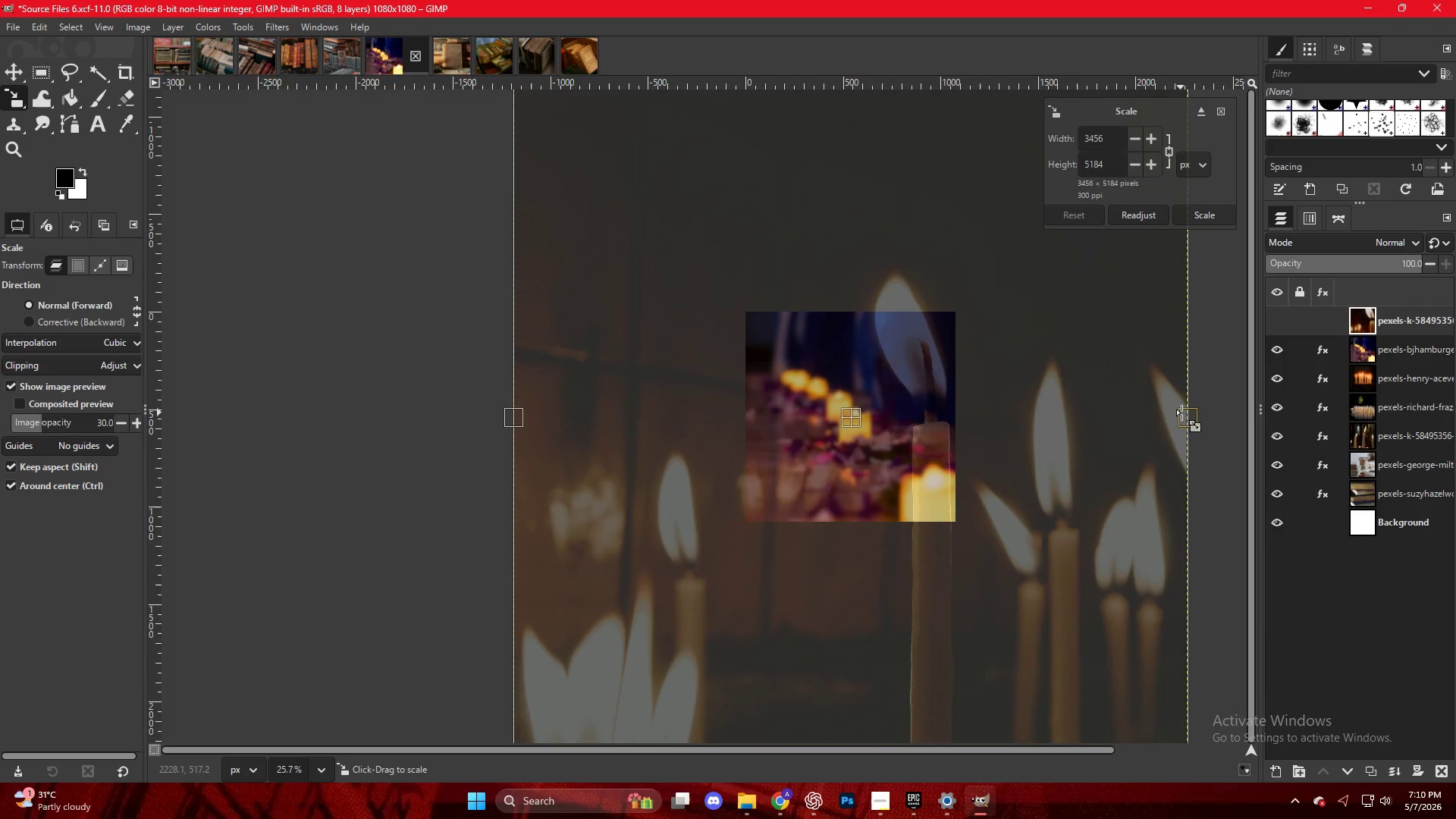 
left_click_drag(start_coordinate=[1185, 415], to_coordinate=[960, 403])
 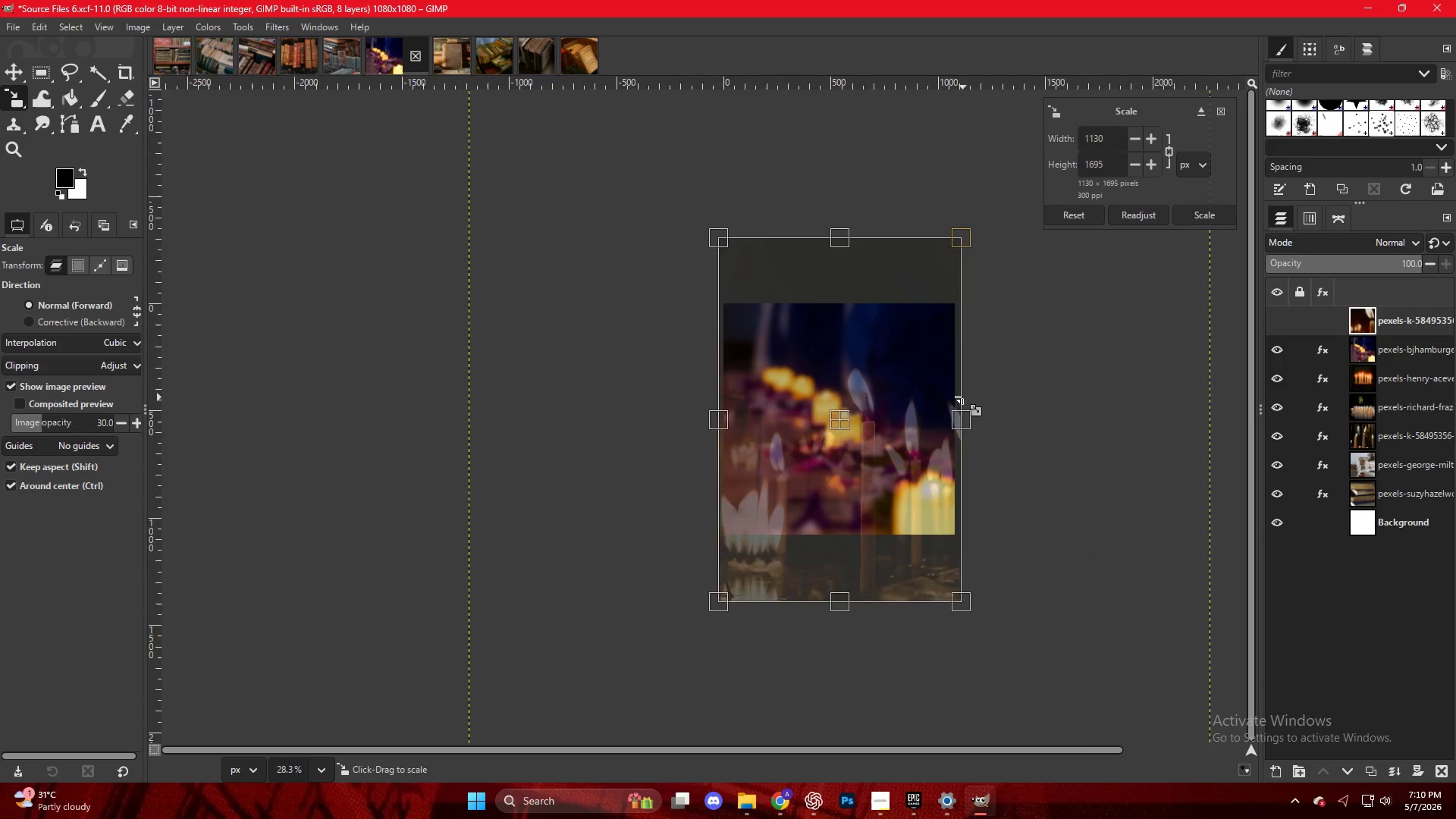 
scroll: coordinate [856, 419], scroll_direction: up, amount: 8.0
 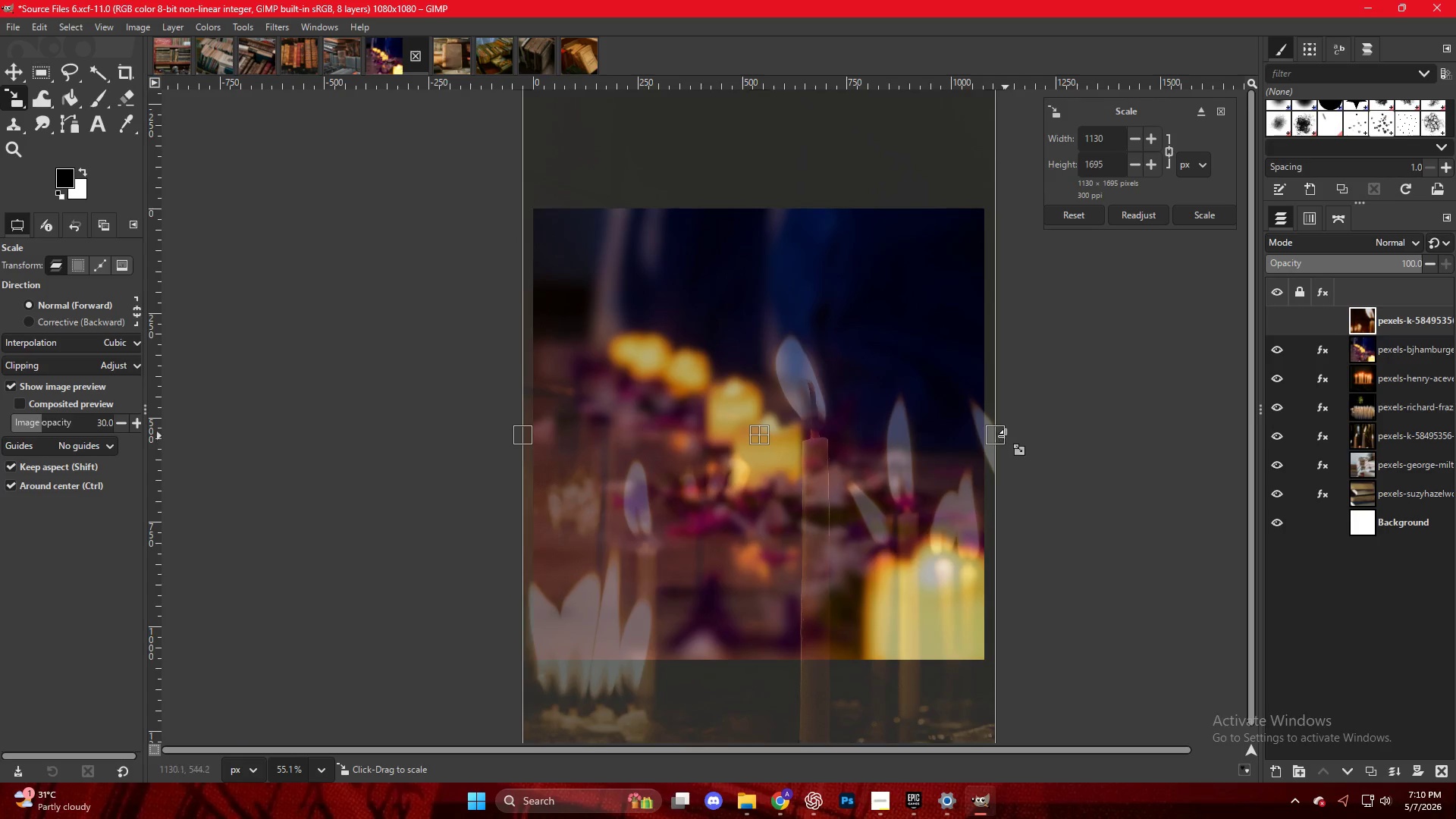 
left_click_drag(start_coordinate=[999, 441], to_coordinate=[994, 441])
 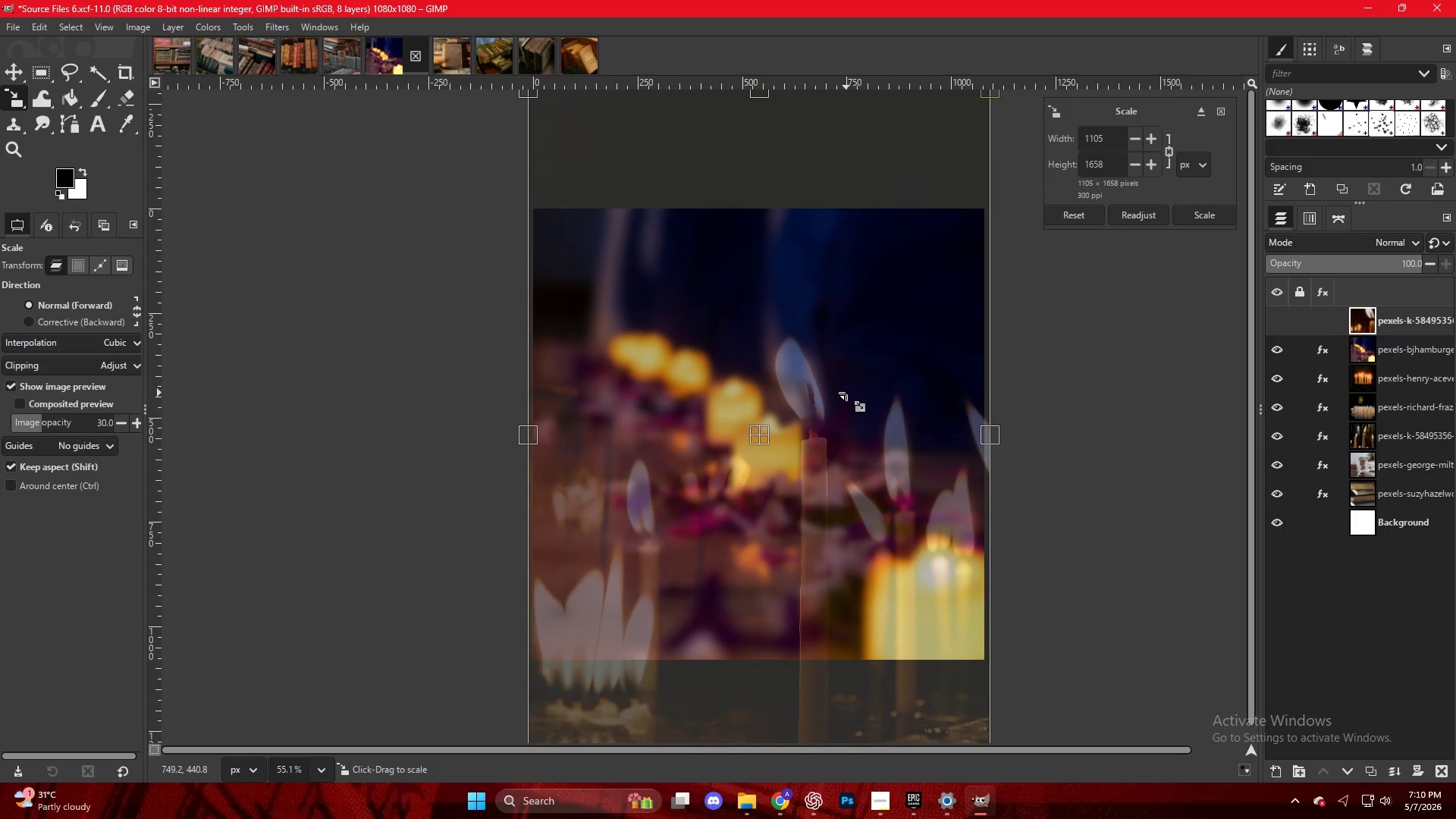 
key(NumpadEnter)
 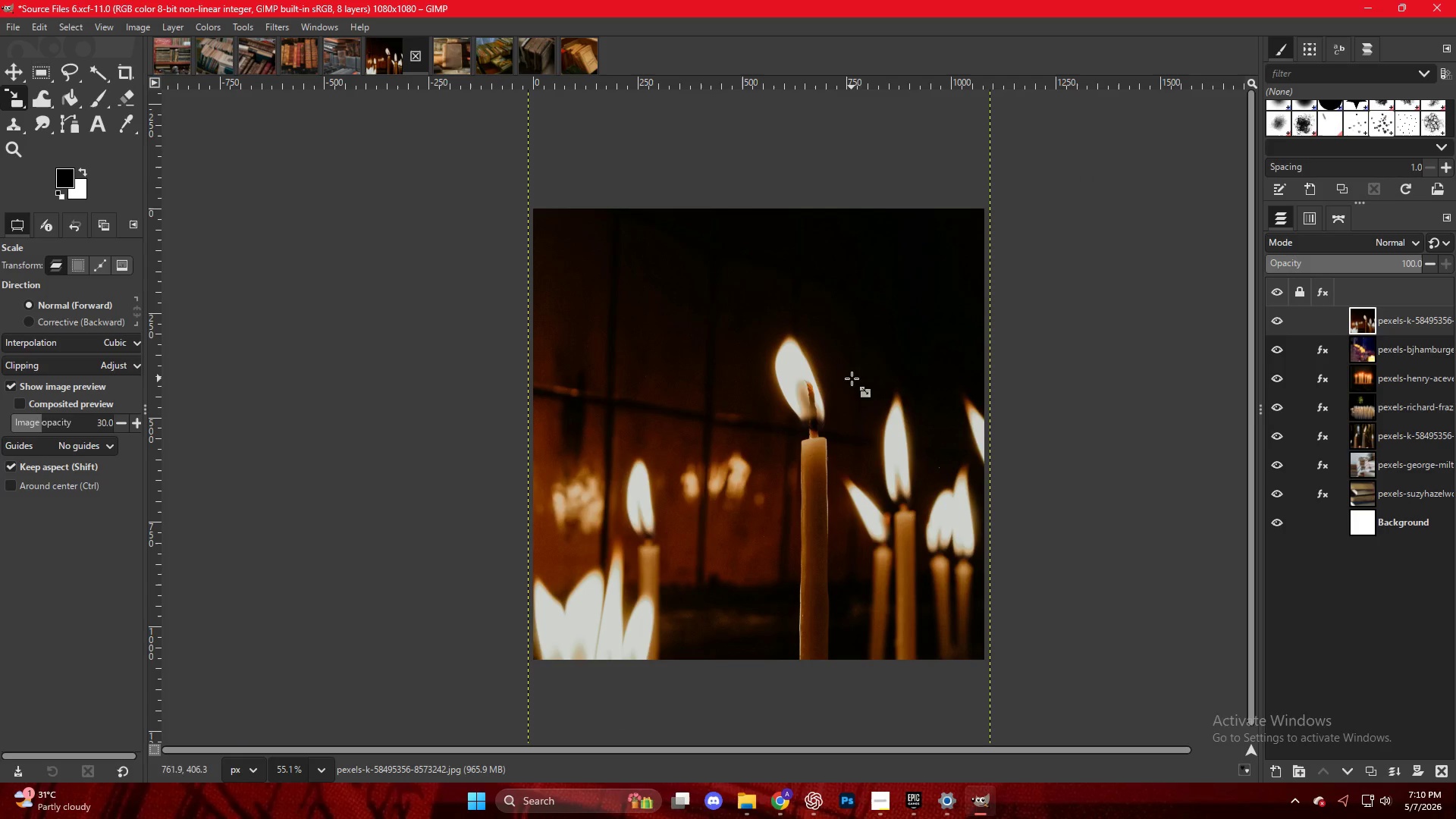 
hold_key(key=ControlLeft, duration=0.7)
 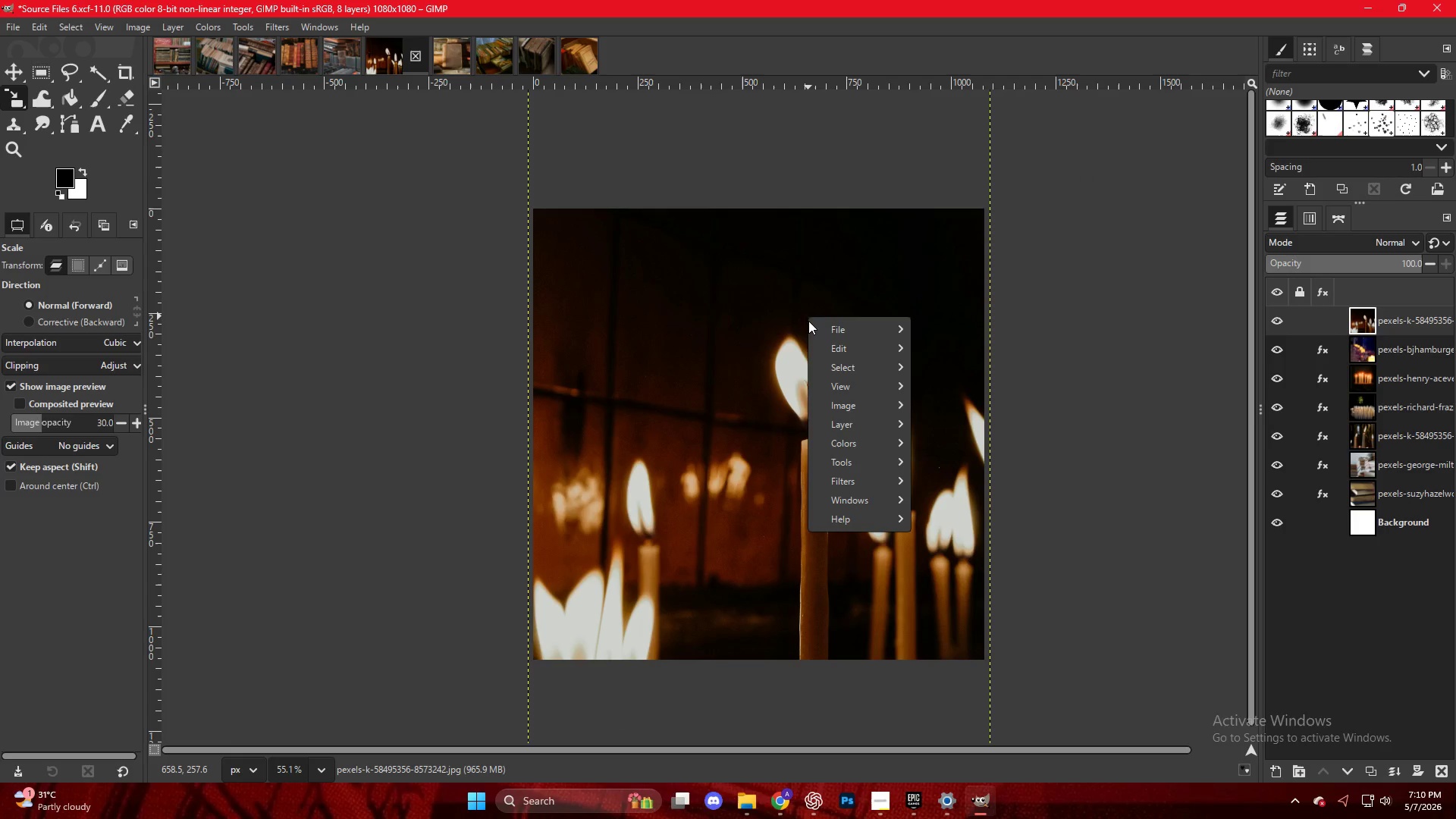 
hold_key(key=ShiftLeft, duration=0.66)
 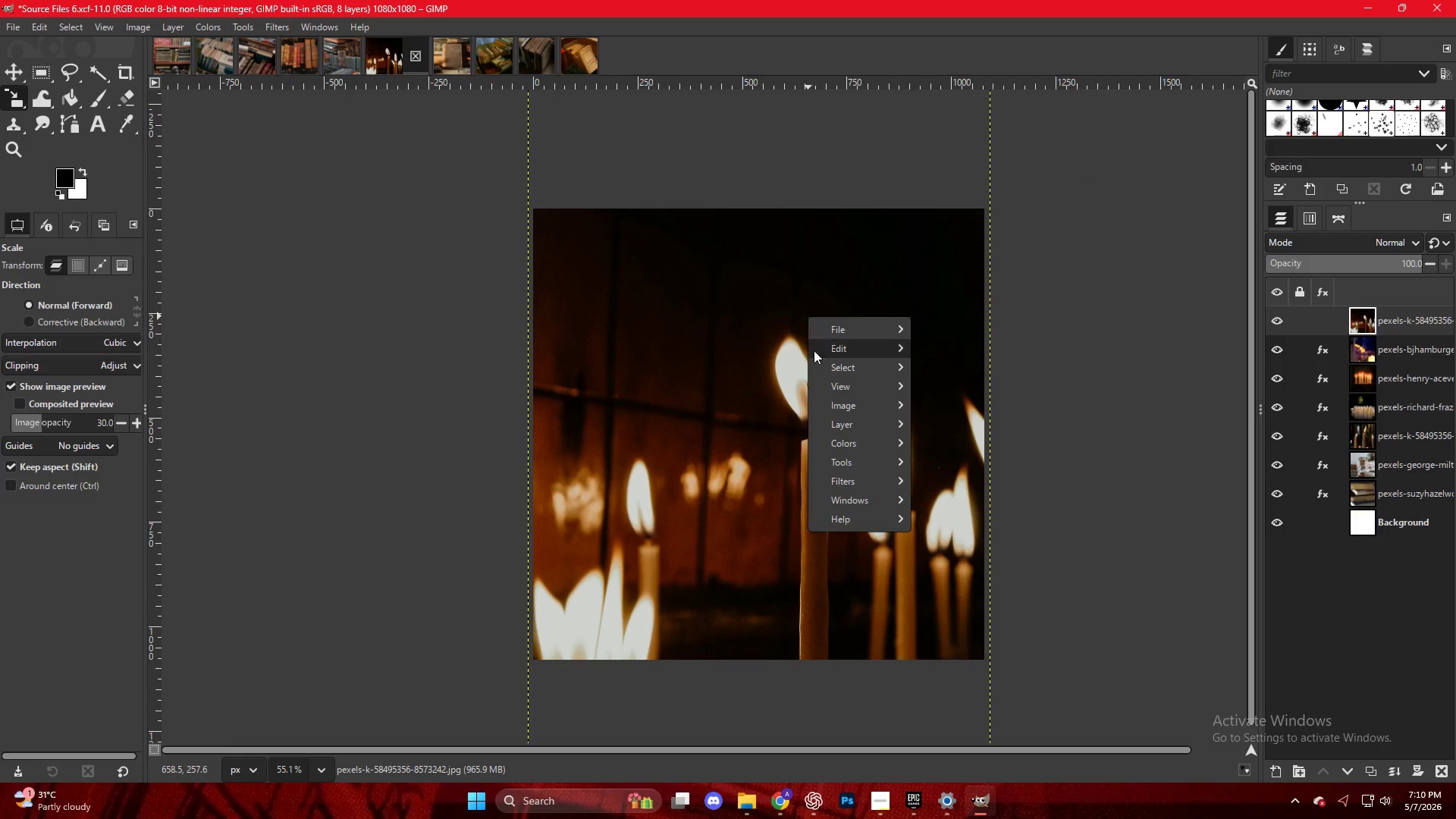 
mouse_move([856, 483])
 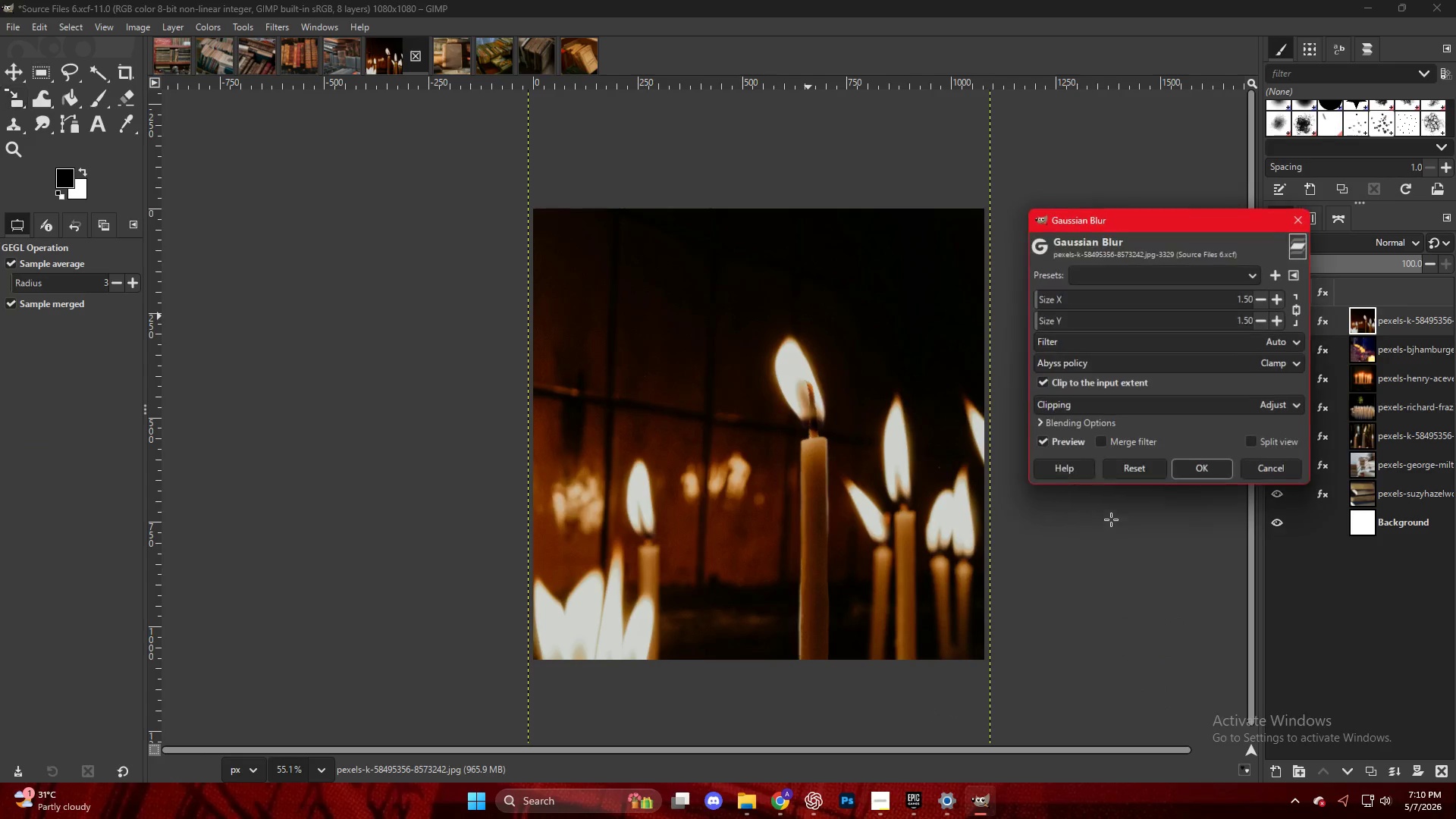 
mouse_move([1074, 308])
 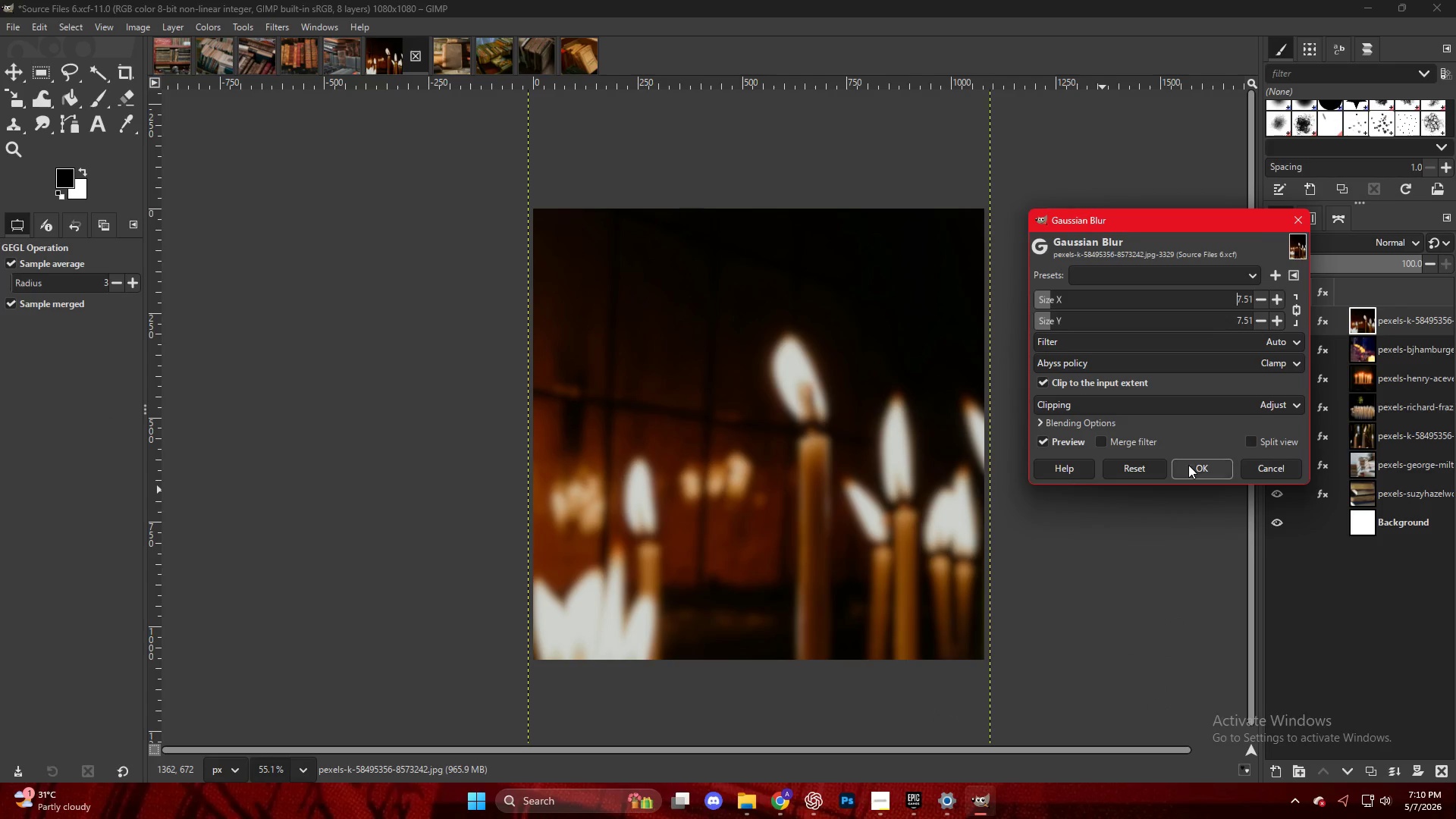 
left_click([1189, 466])
 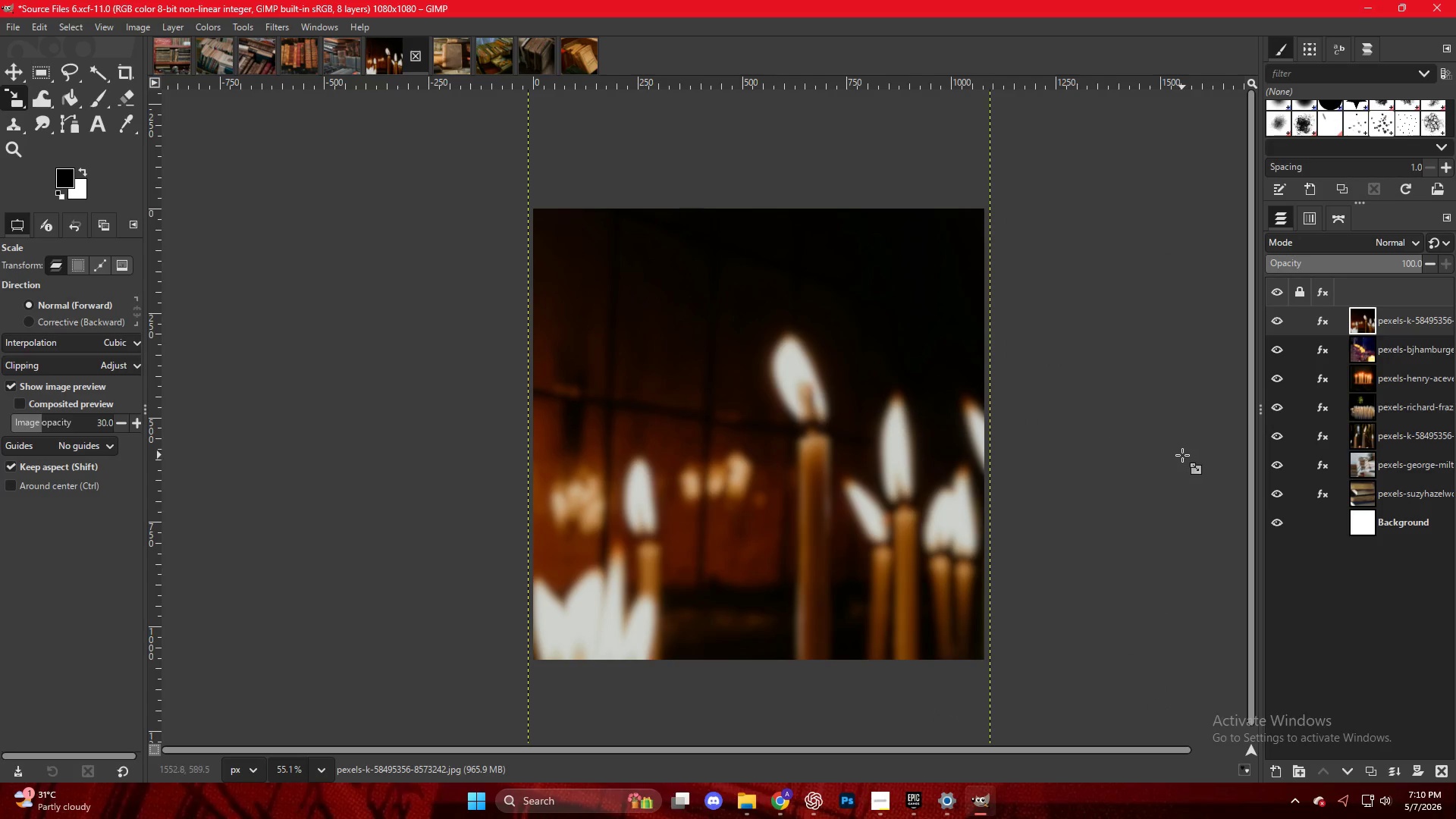 
mouse_move([826, 303])
 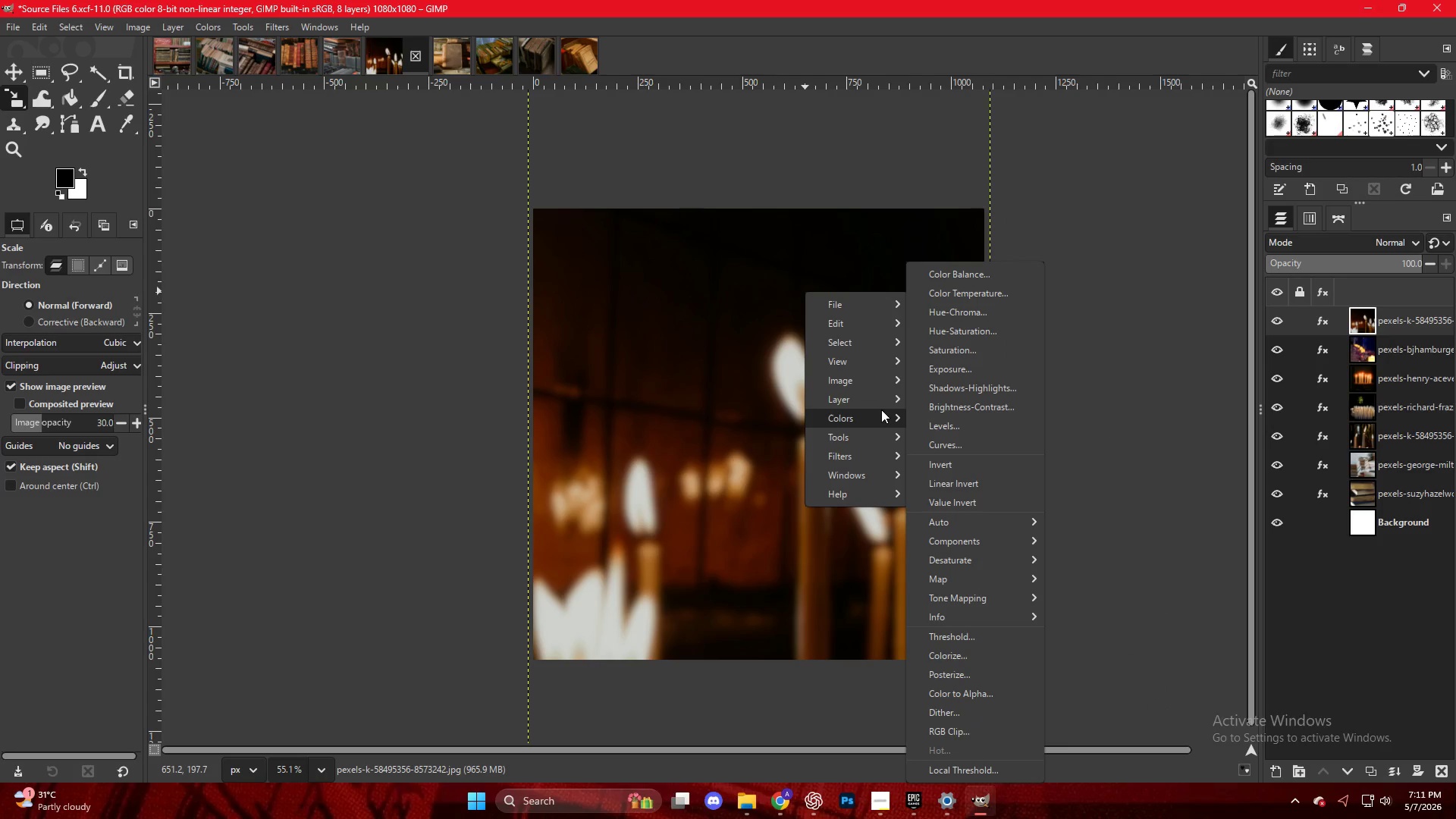 
left_click([924, 425])
 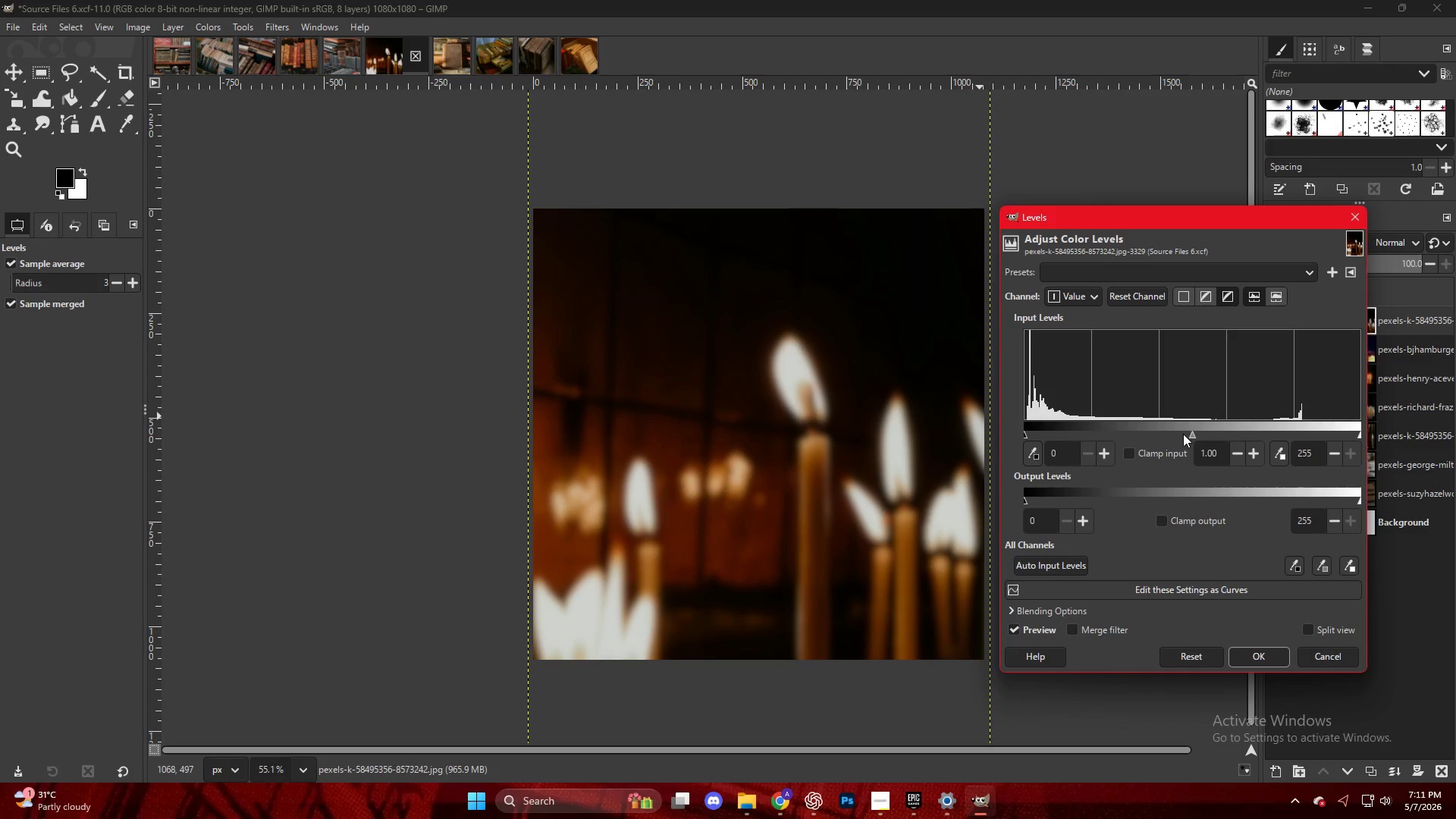 
left_click_drag(start_coordinate=[1194, 434], to_coordinate=[1200, 438])
 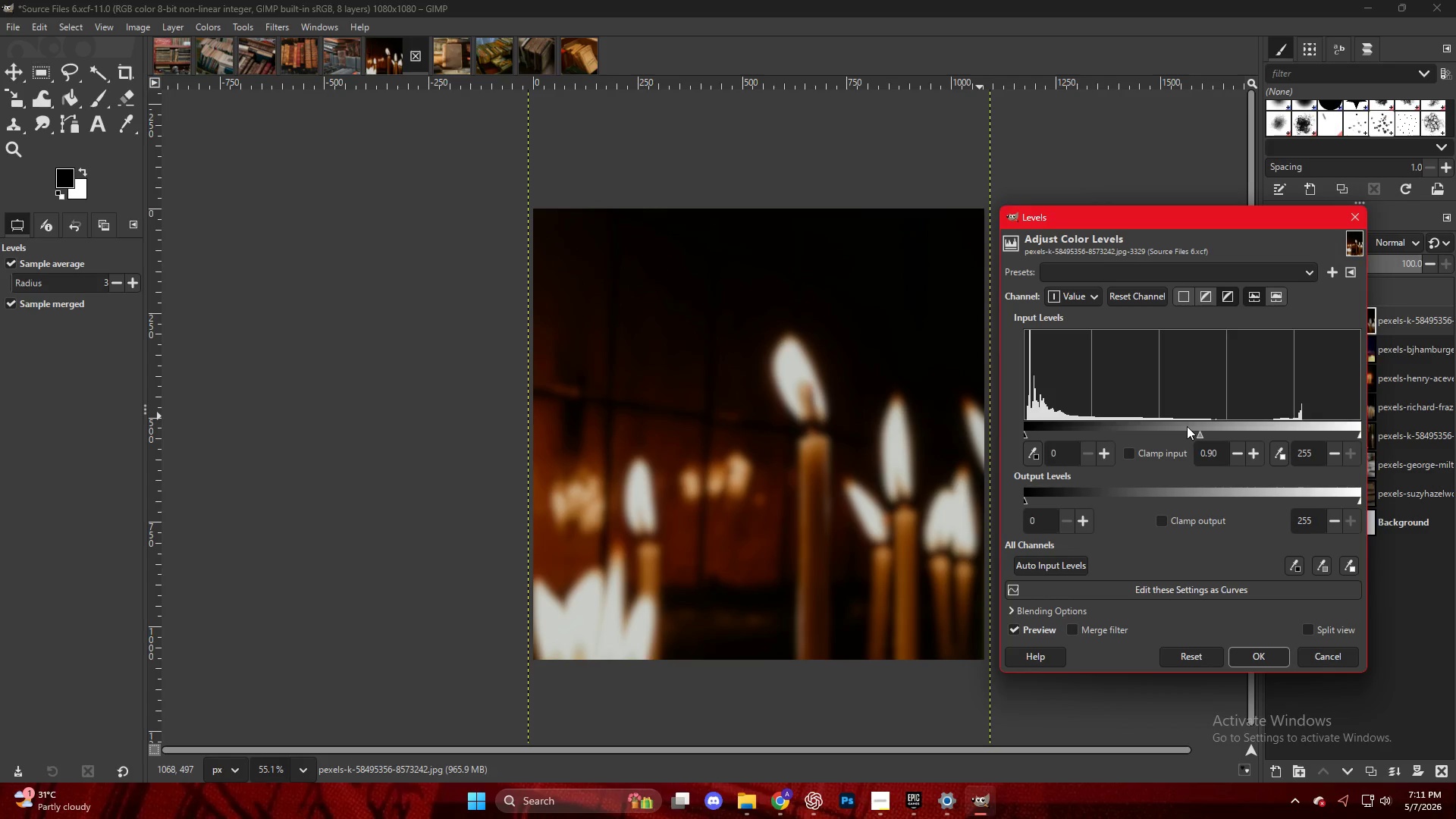 
key(NumpadEnter)
 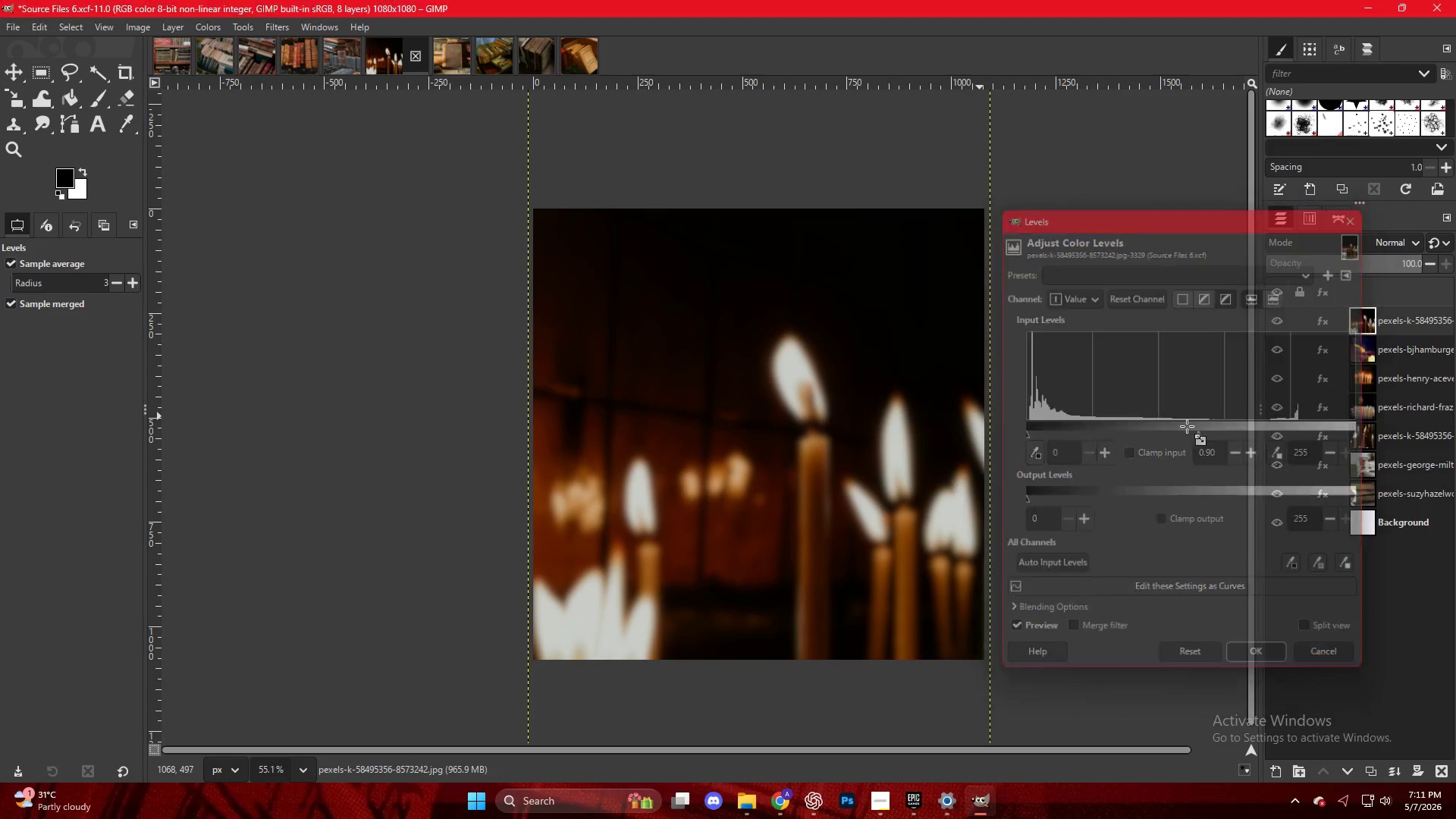 
key(NumpadEnter)
 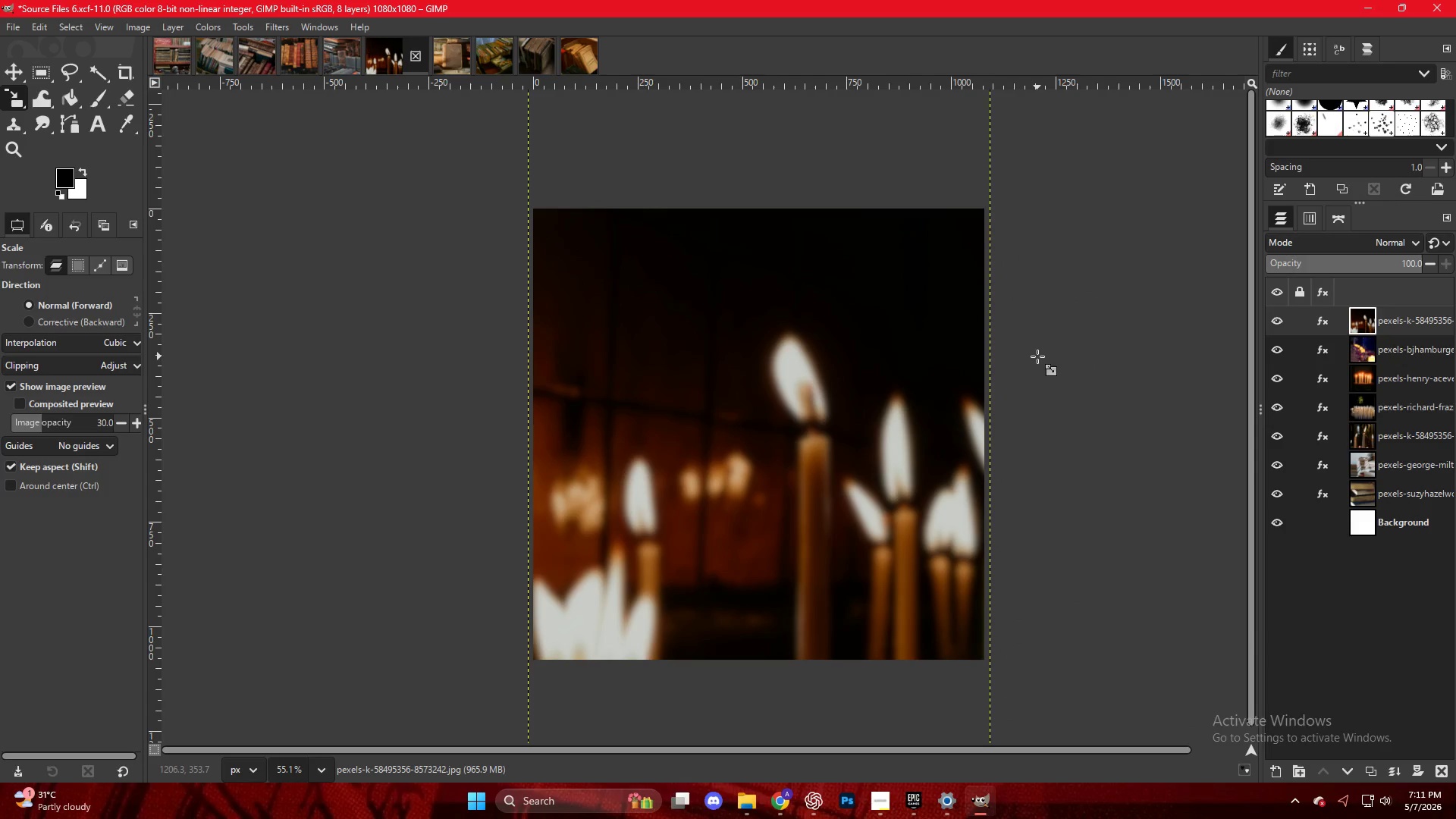 
key(Control+Shift+E)
 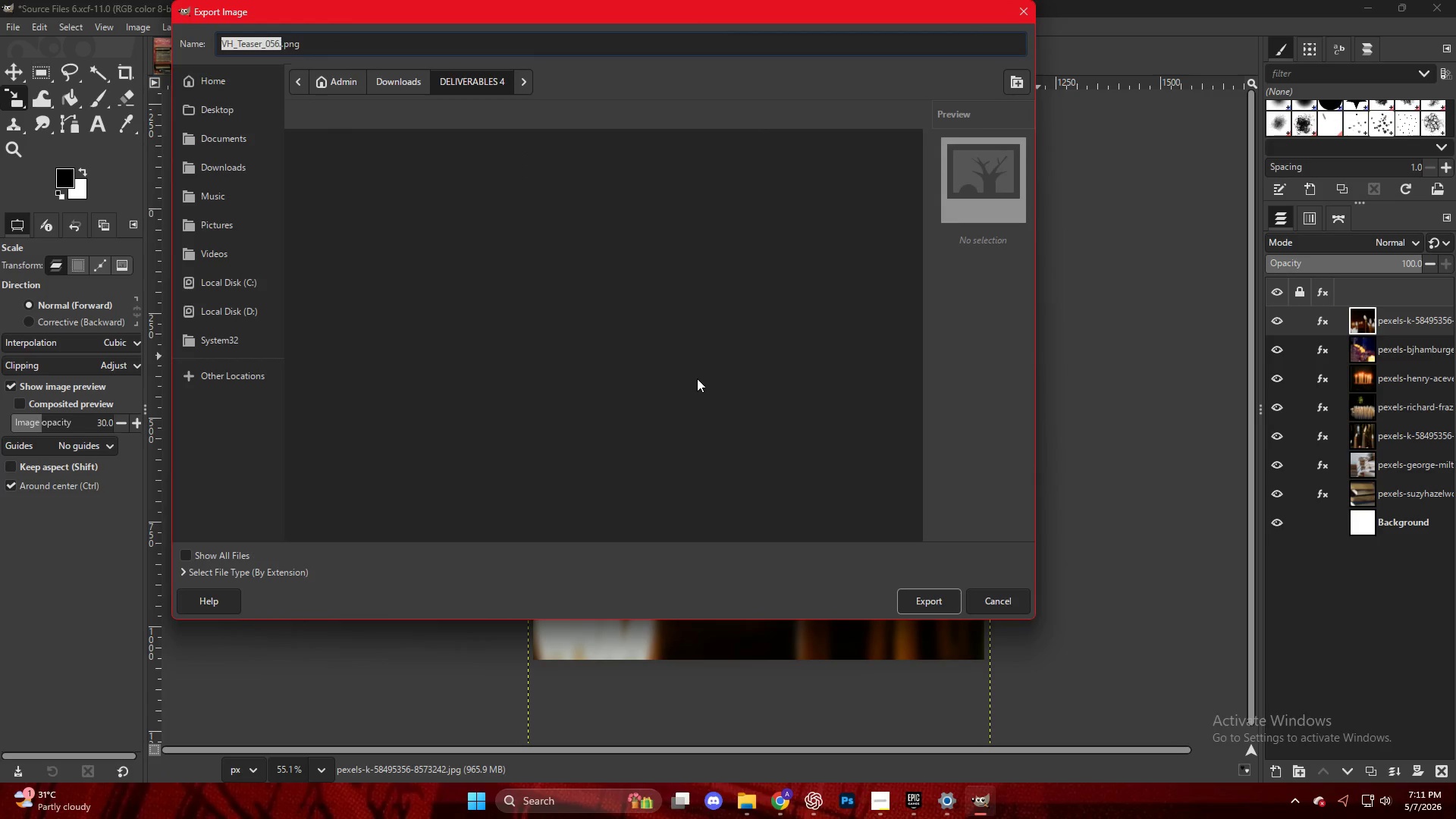 
scroll: coordinate [406, 456], scroll_direction: down, amount: 19.0
 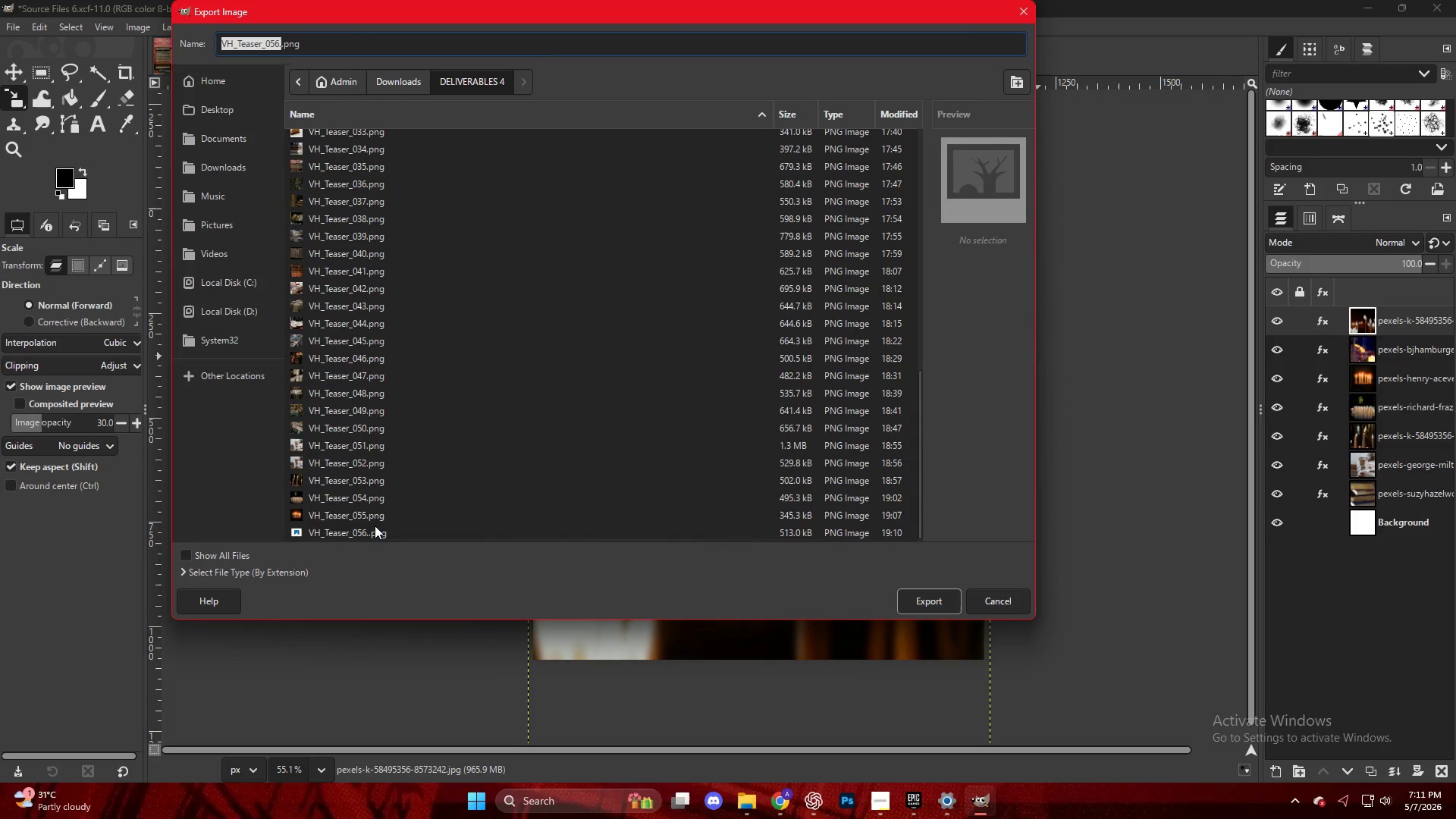 
left_click([375, 527])
 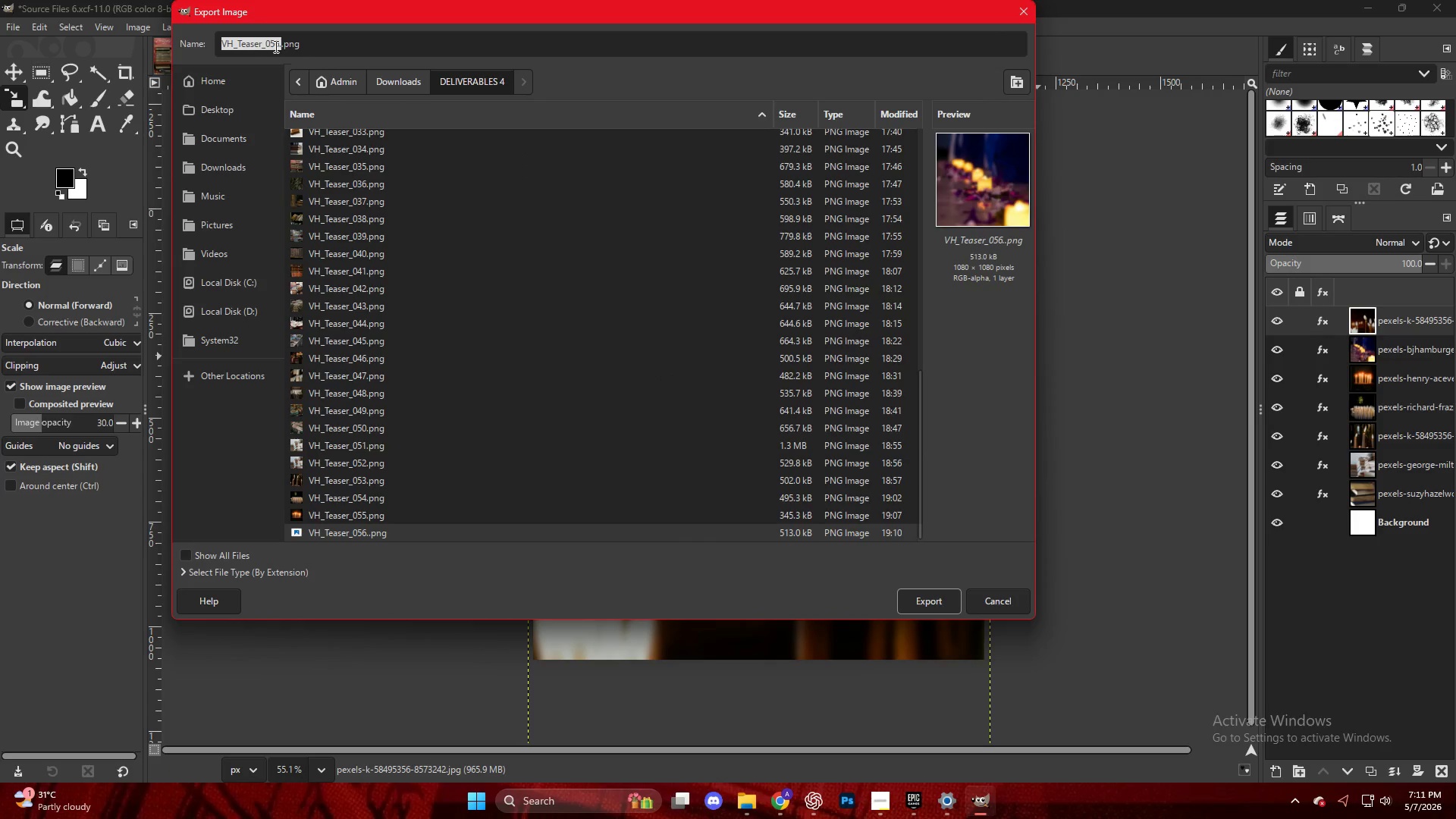 
left_click([278, 47])
 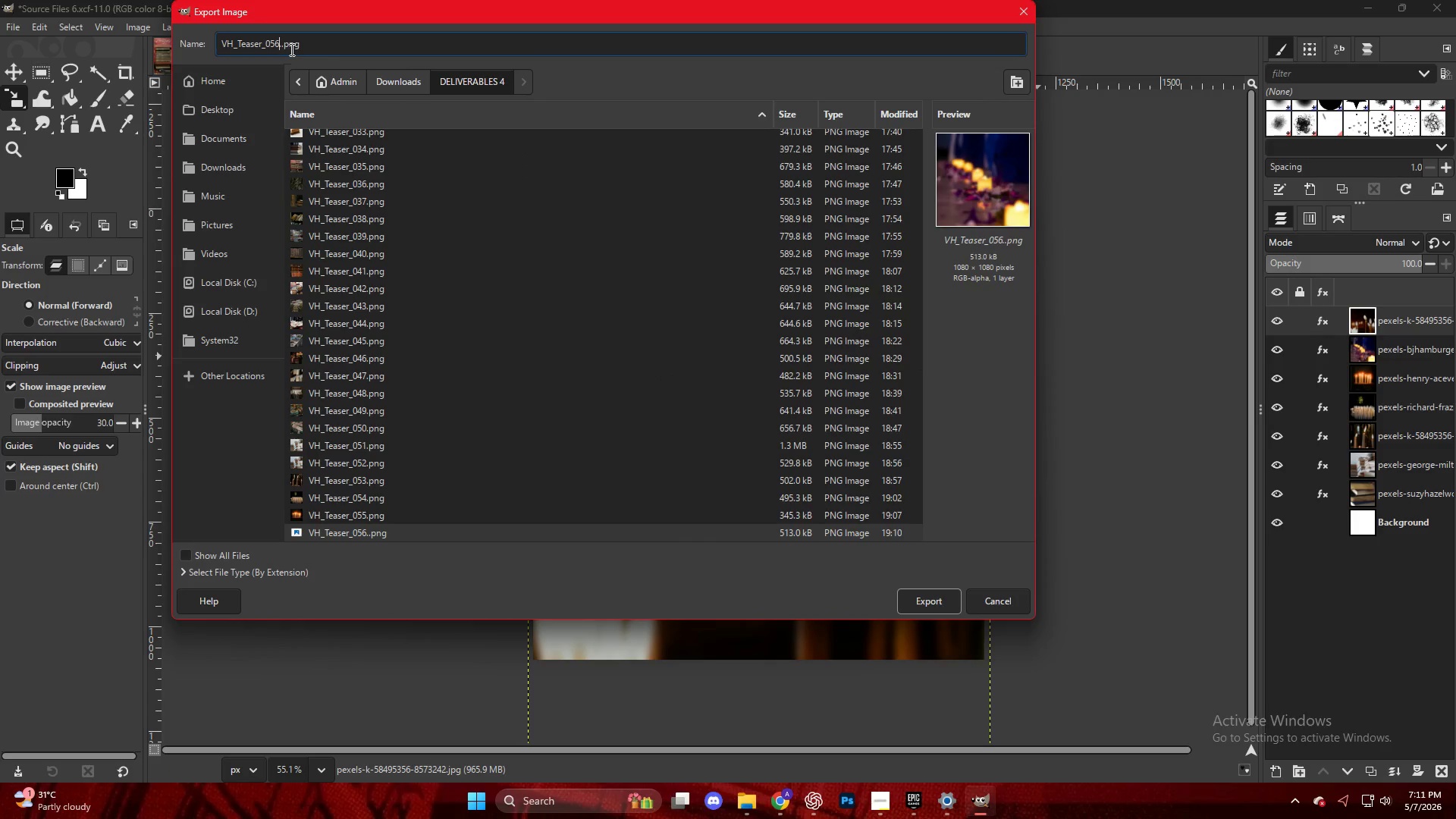 
key(Backspace)
 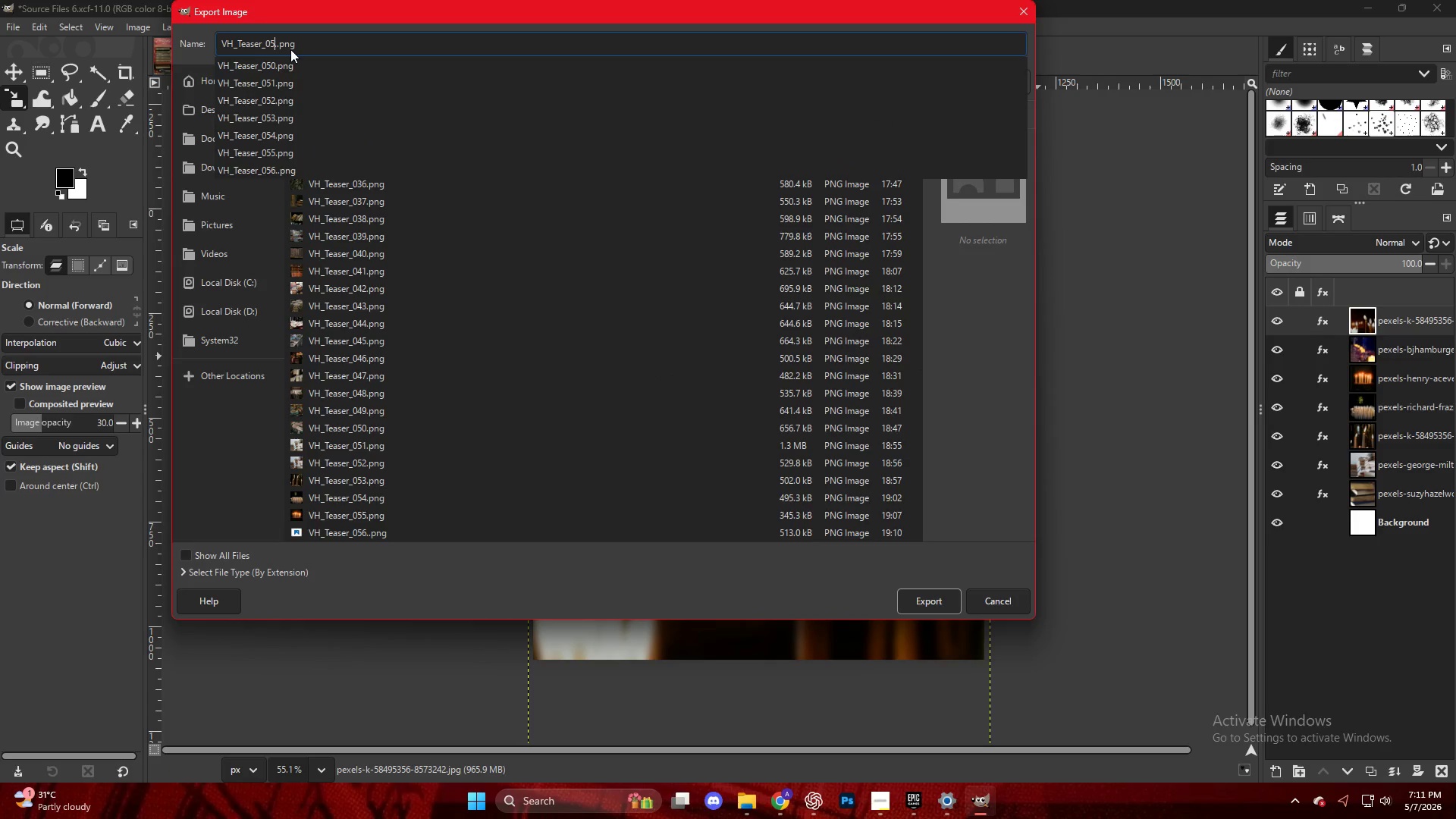 
key(Numpad7)
 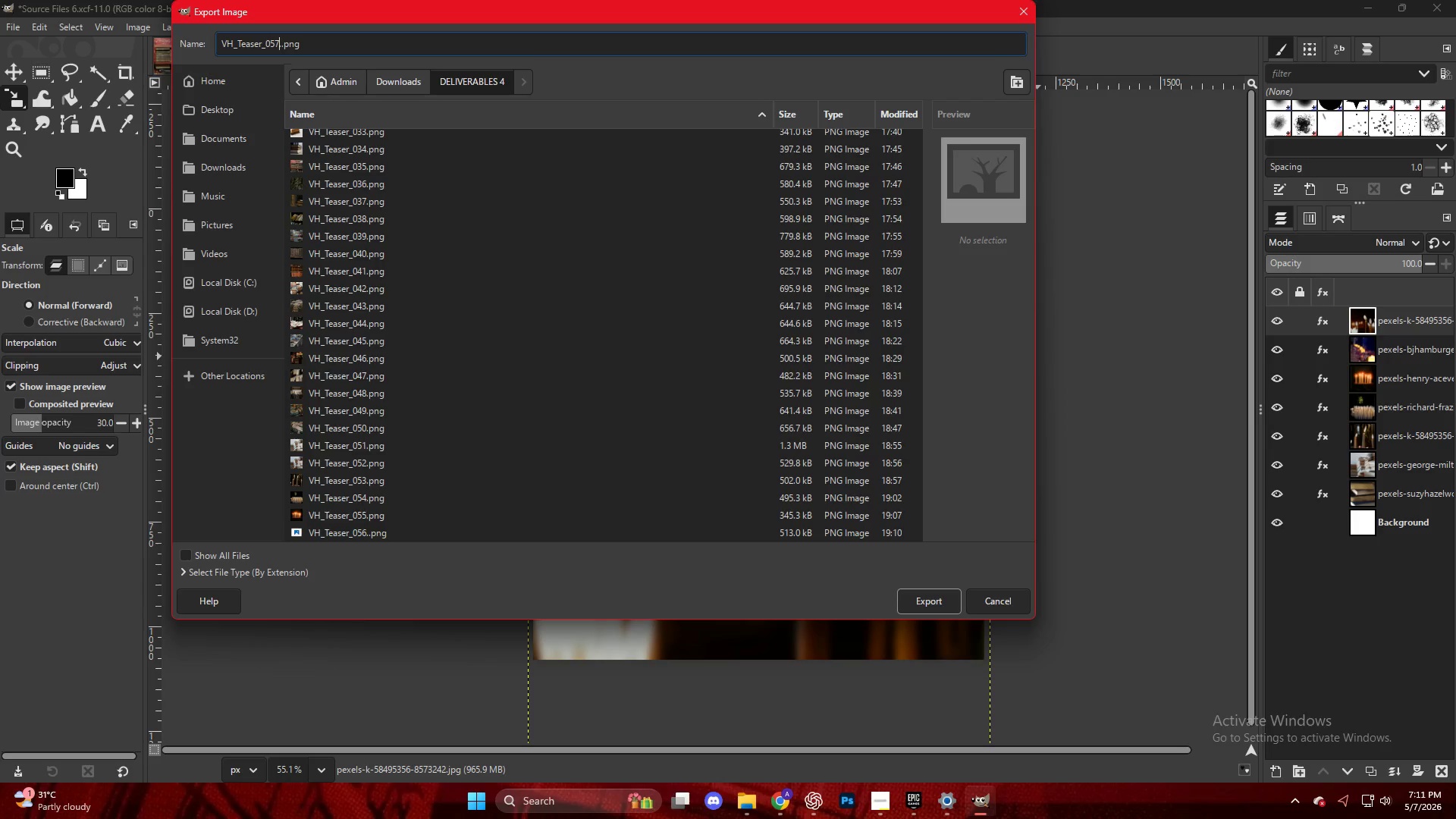 
key(NumpadEnter)
 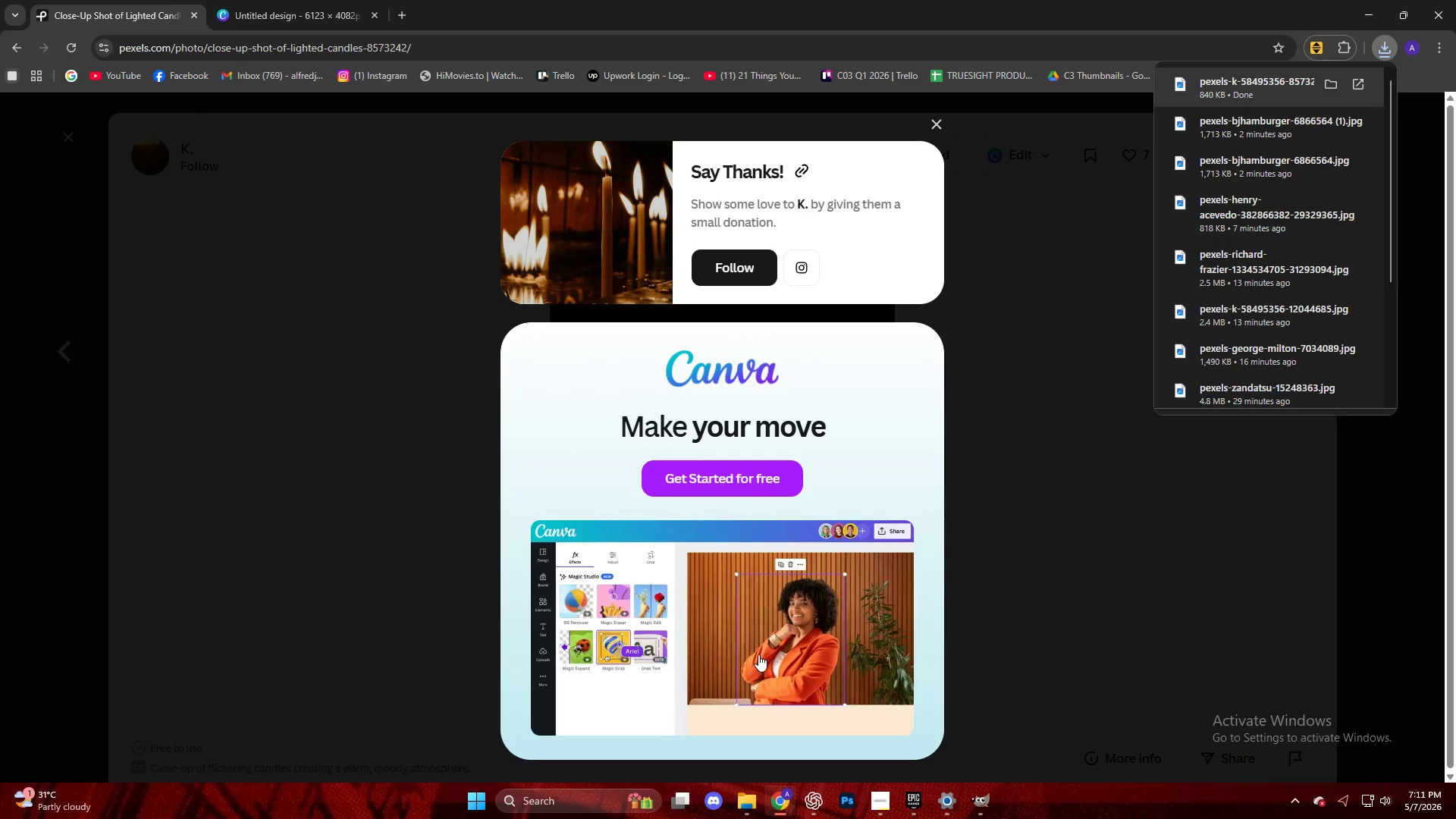 
left_click([978, 805])
 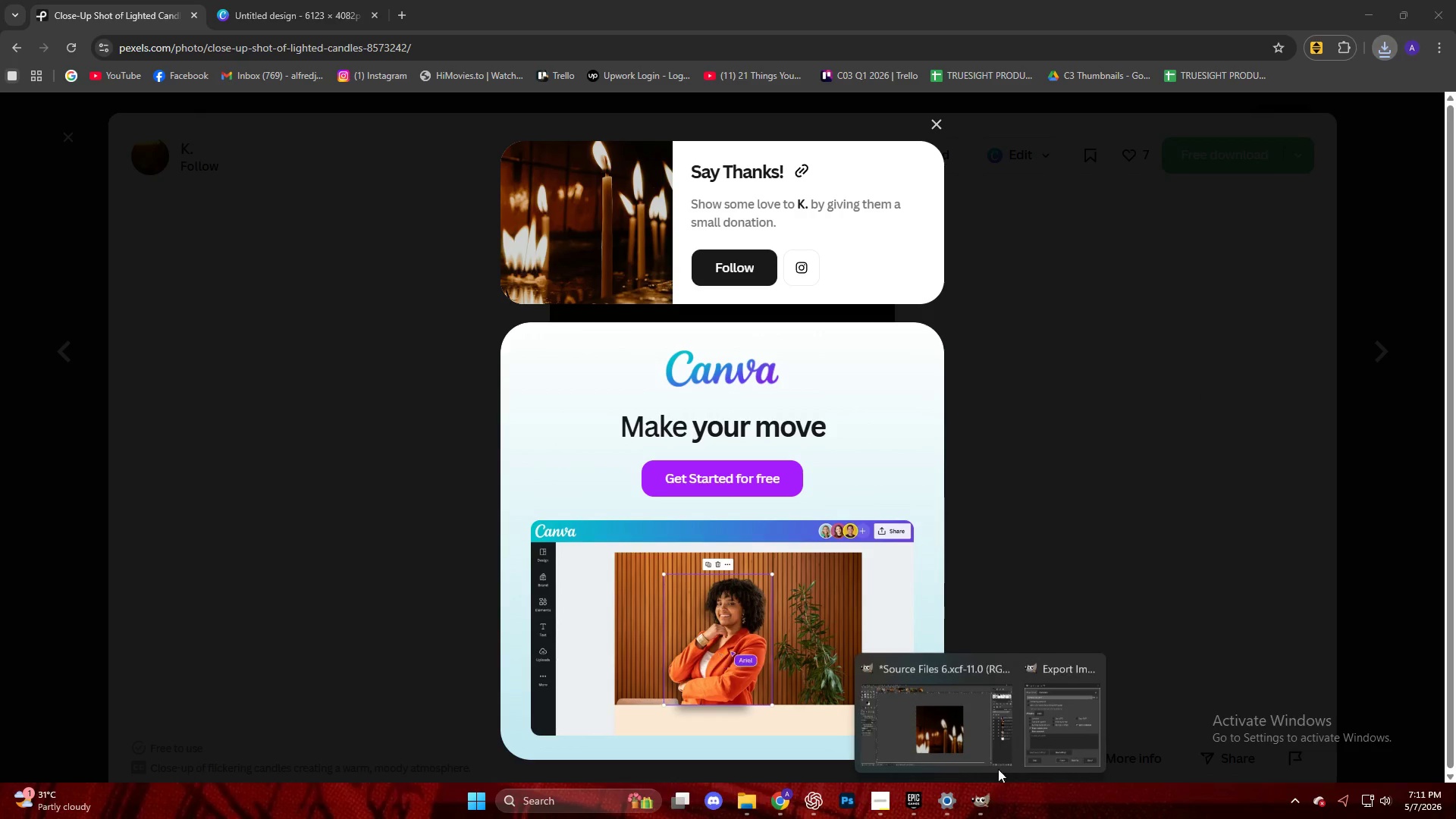 
left_click([1072, 736])
 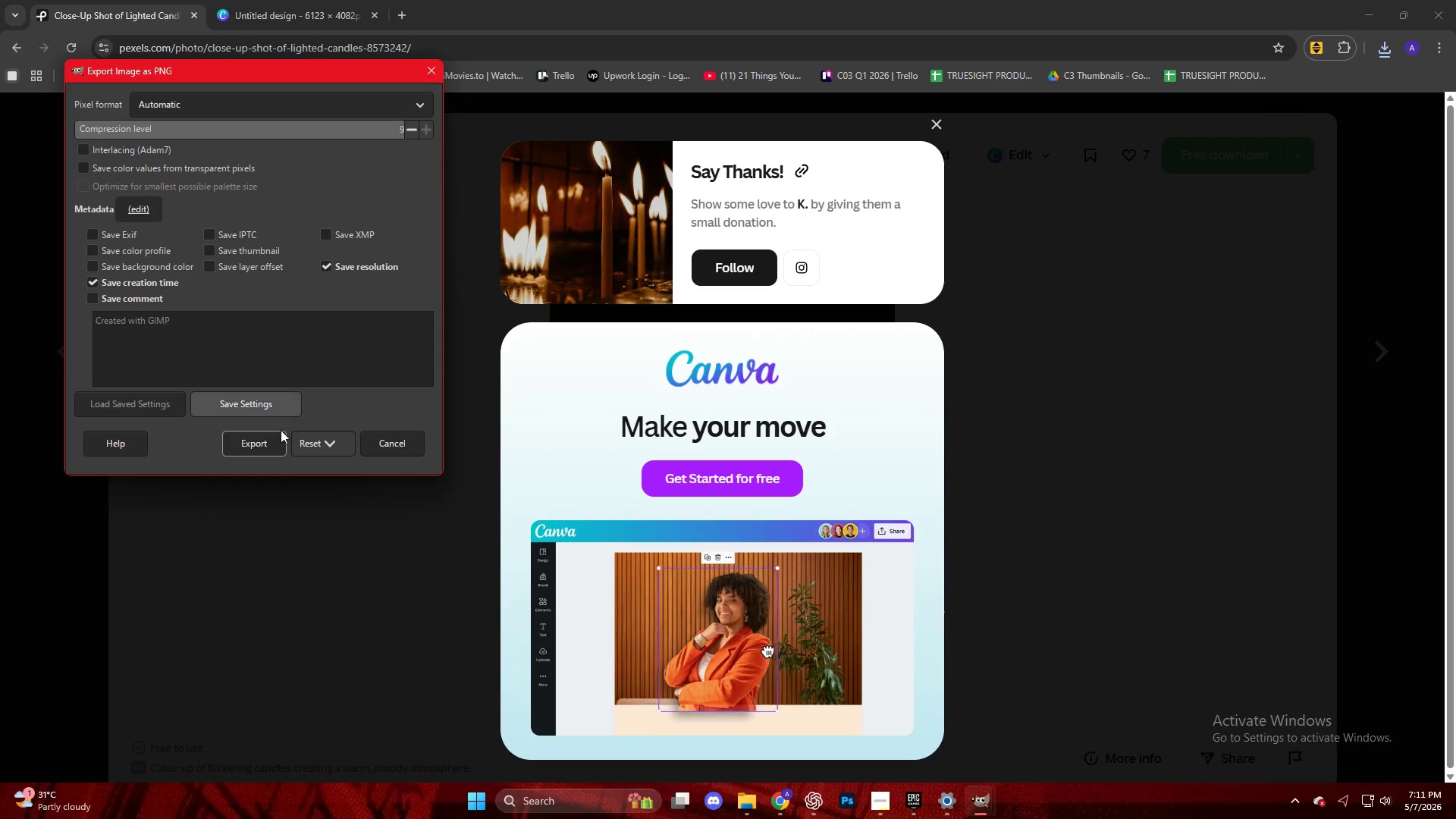 
left_click([259, 450])
 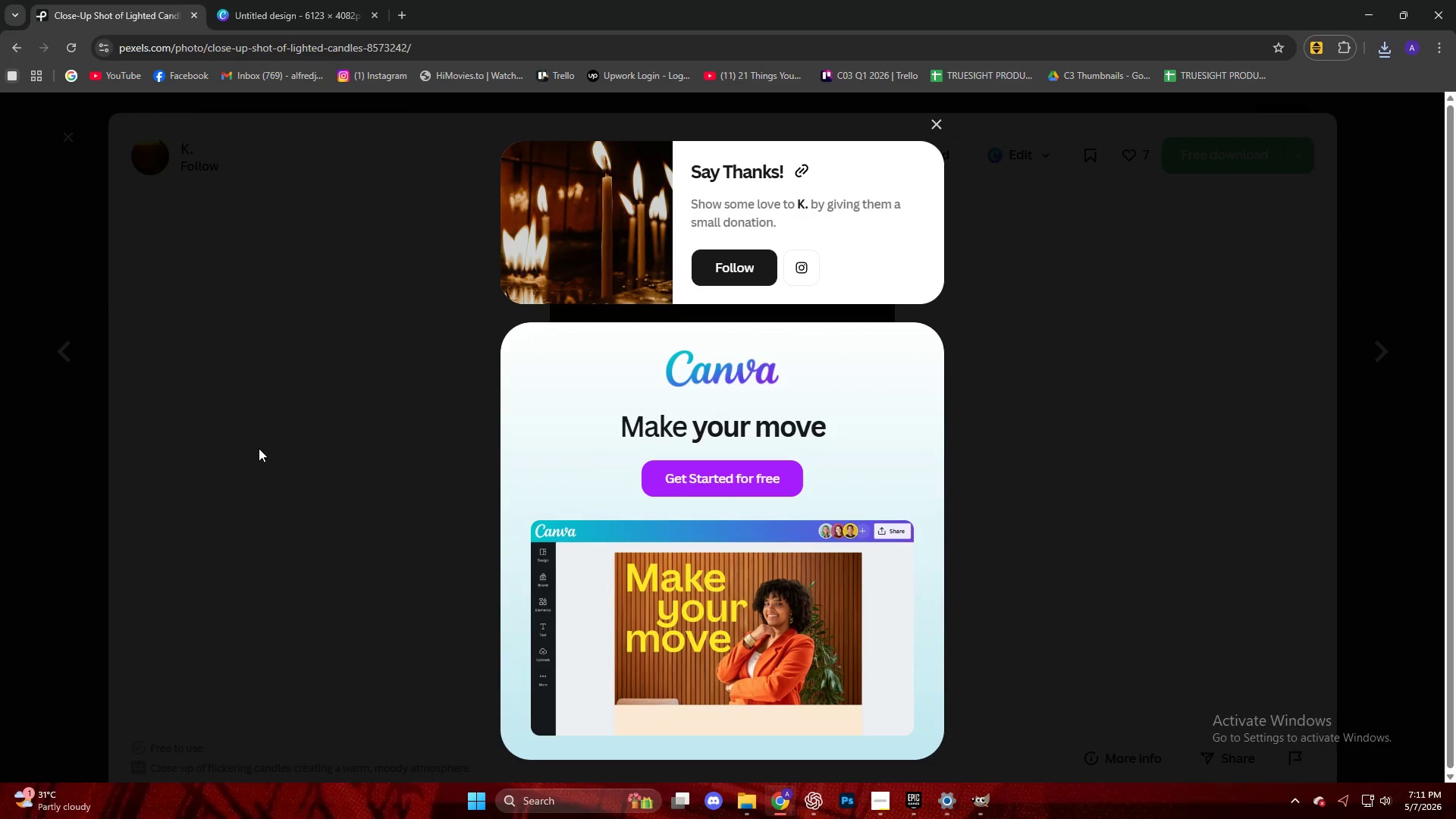 
wait(5.03)
 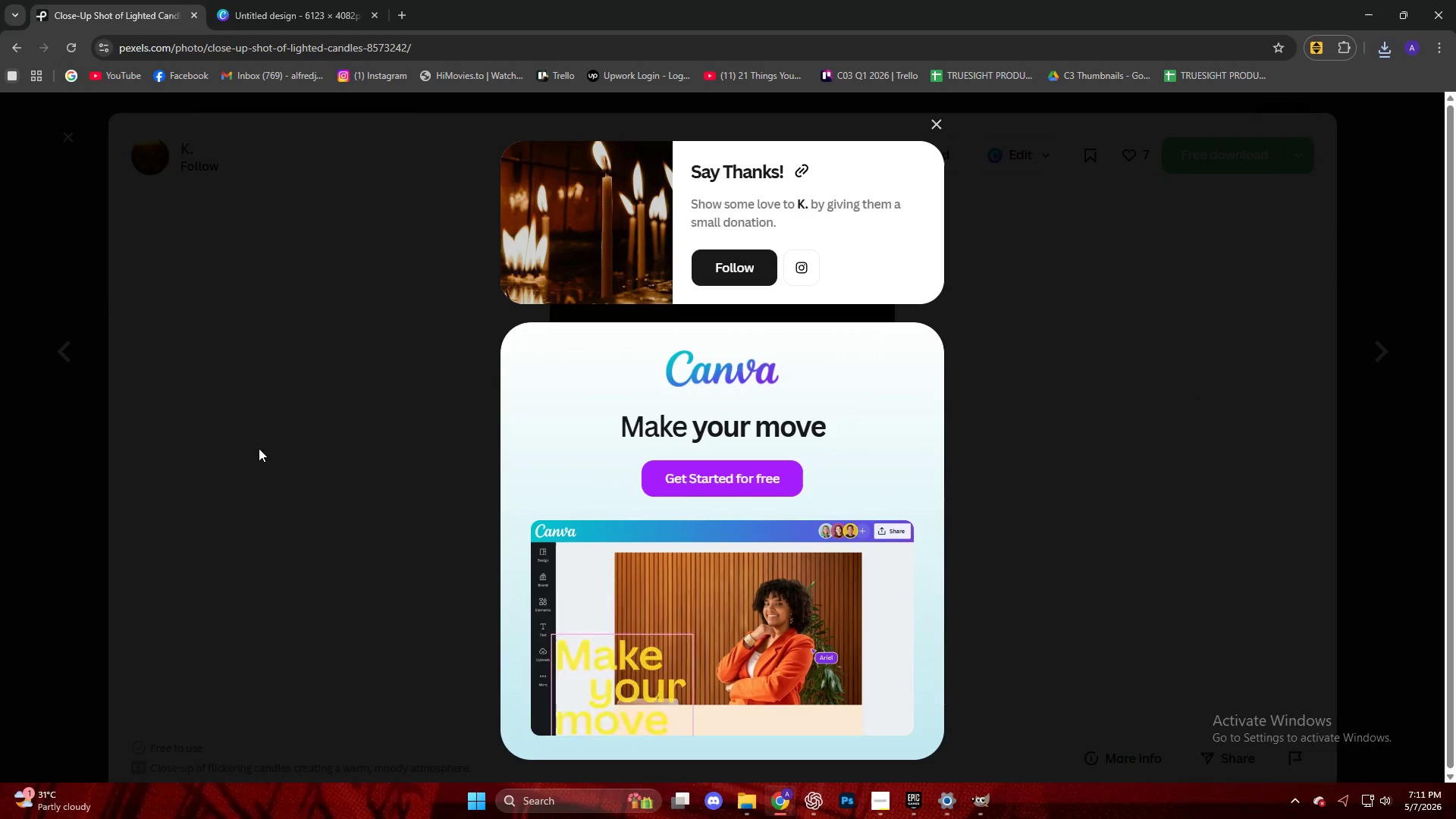 
left_click([70, 149])
 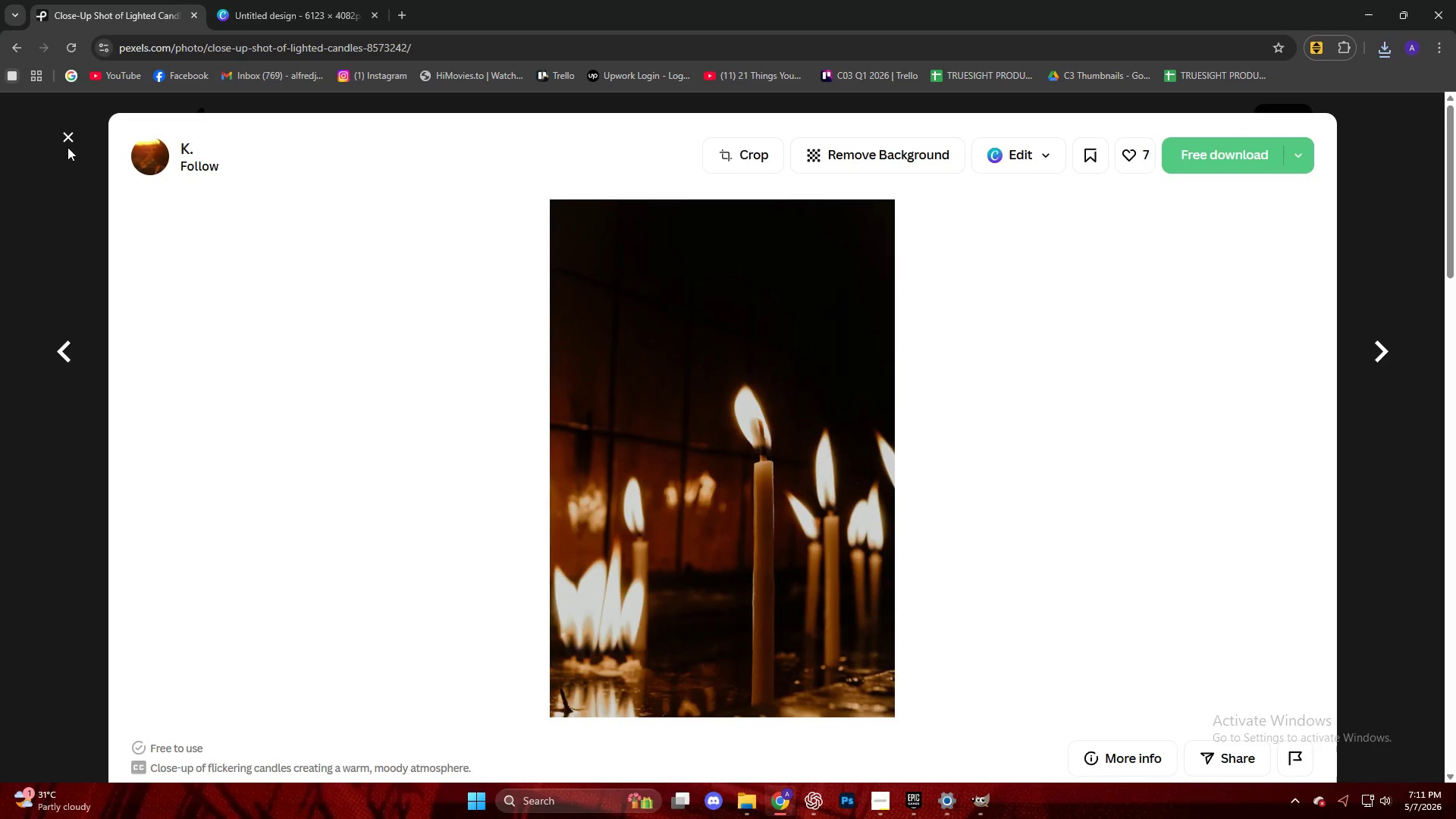 
wait(6.19)
 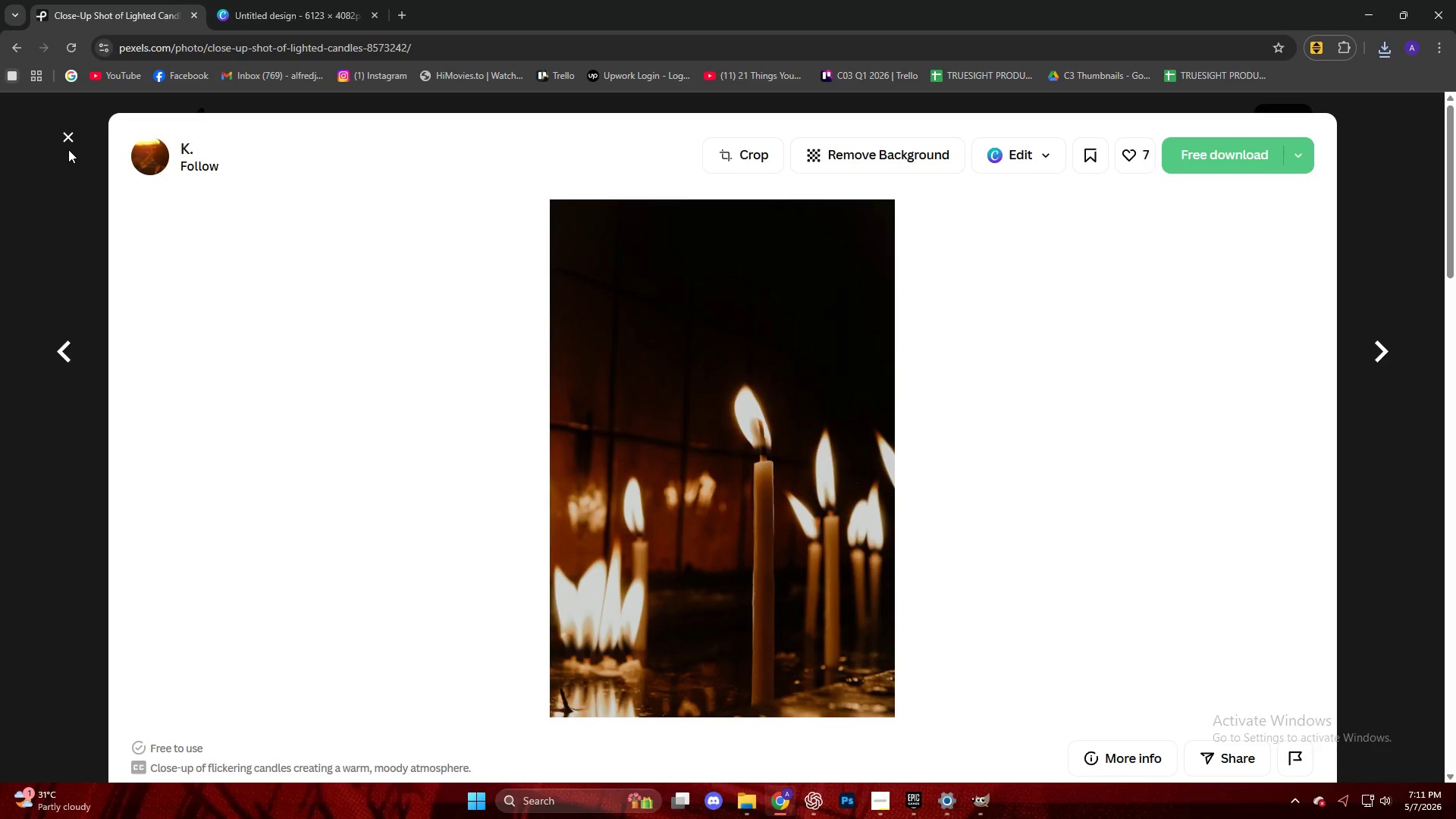 
key(Escape)
 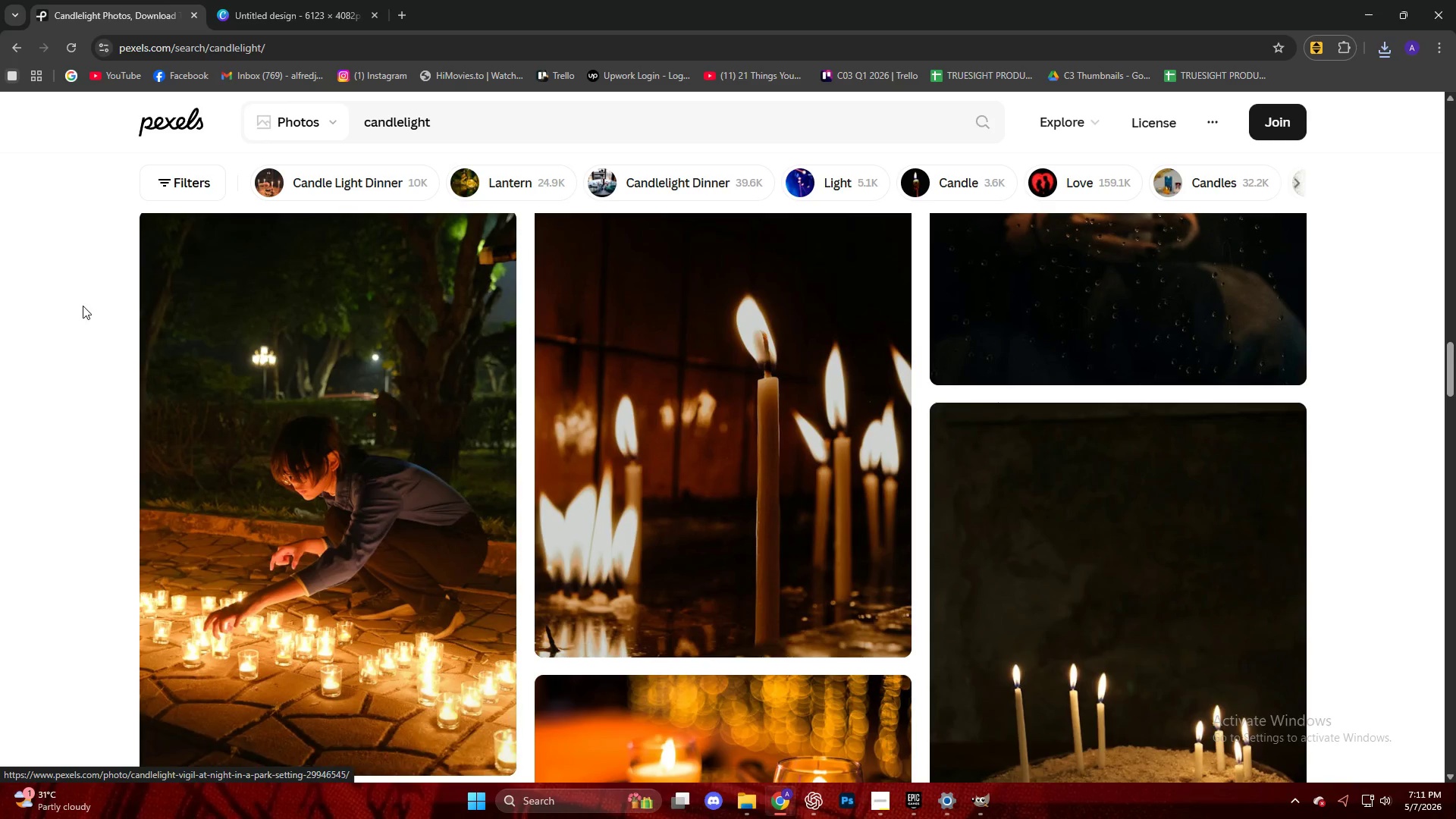 
scroll: coordinate [103, 306], scroll_direction: down, amount: 11.0
 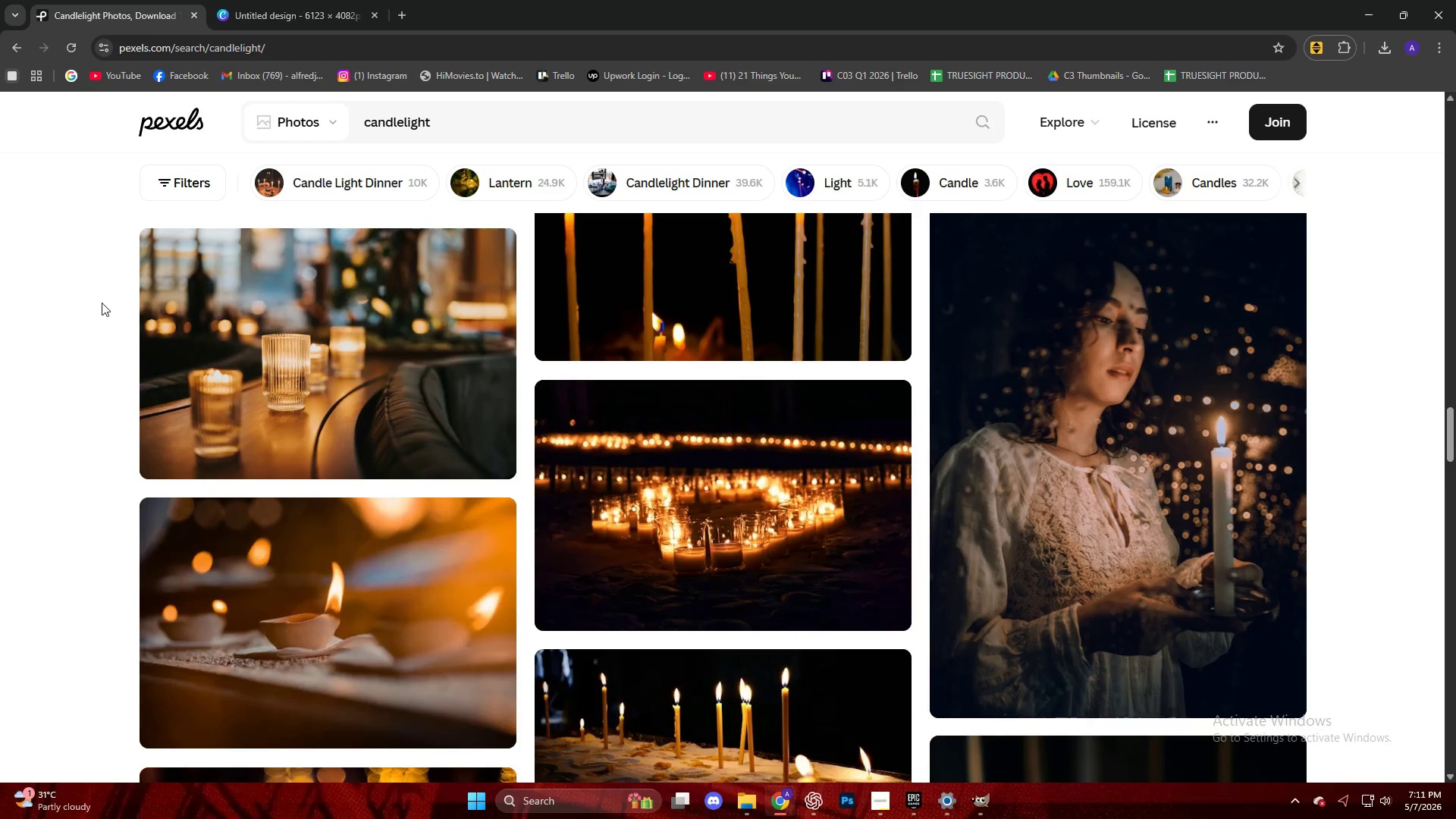 
left_click([305, 350])
 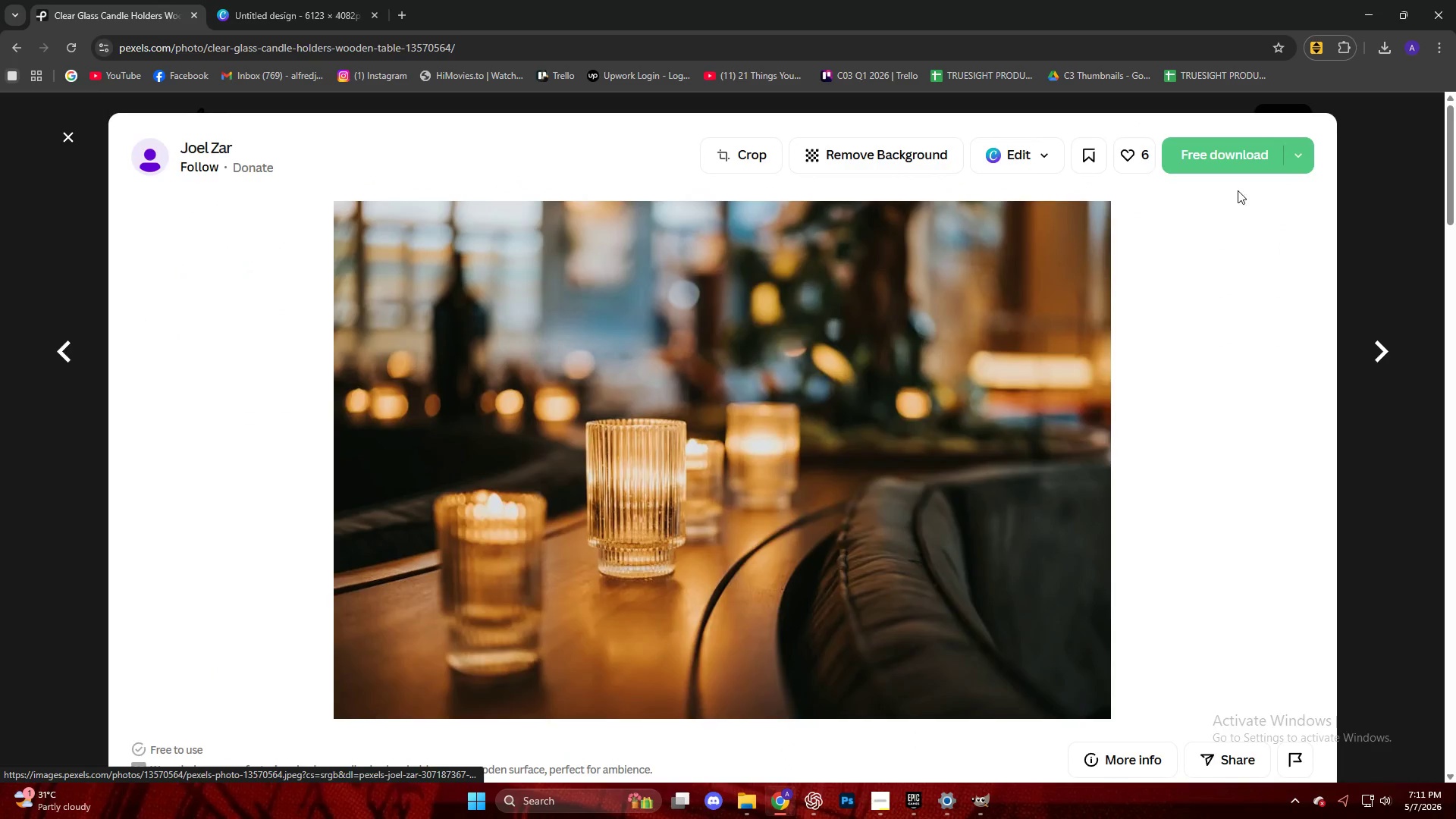 
scroll: coordinate [273, 308], scroll_direction: up, amount: 1.0
 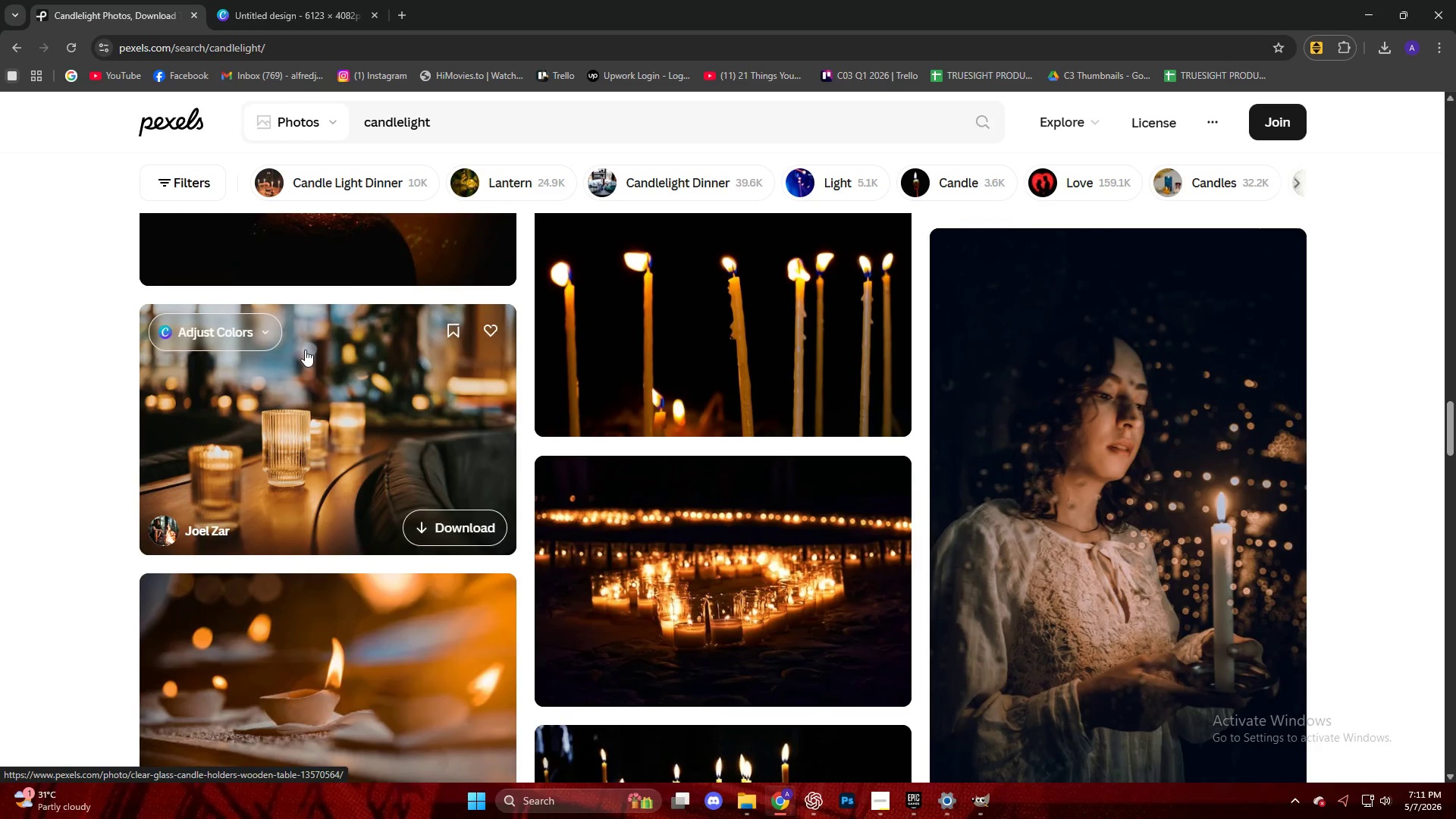 
left_click([1218, 143])
 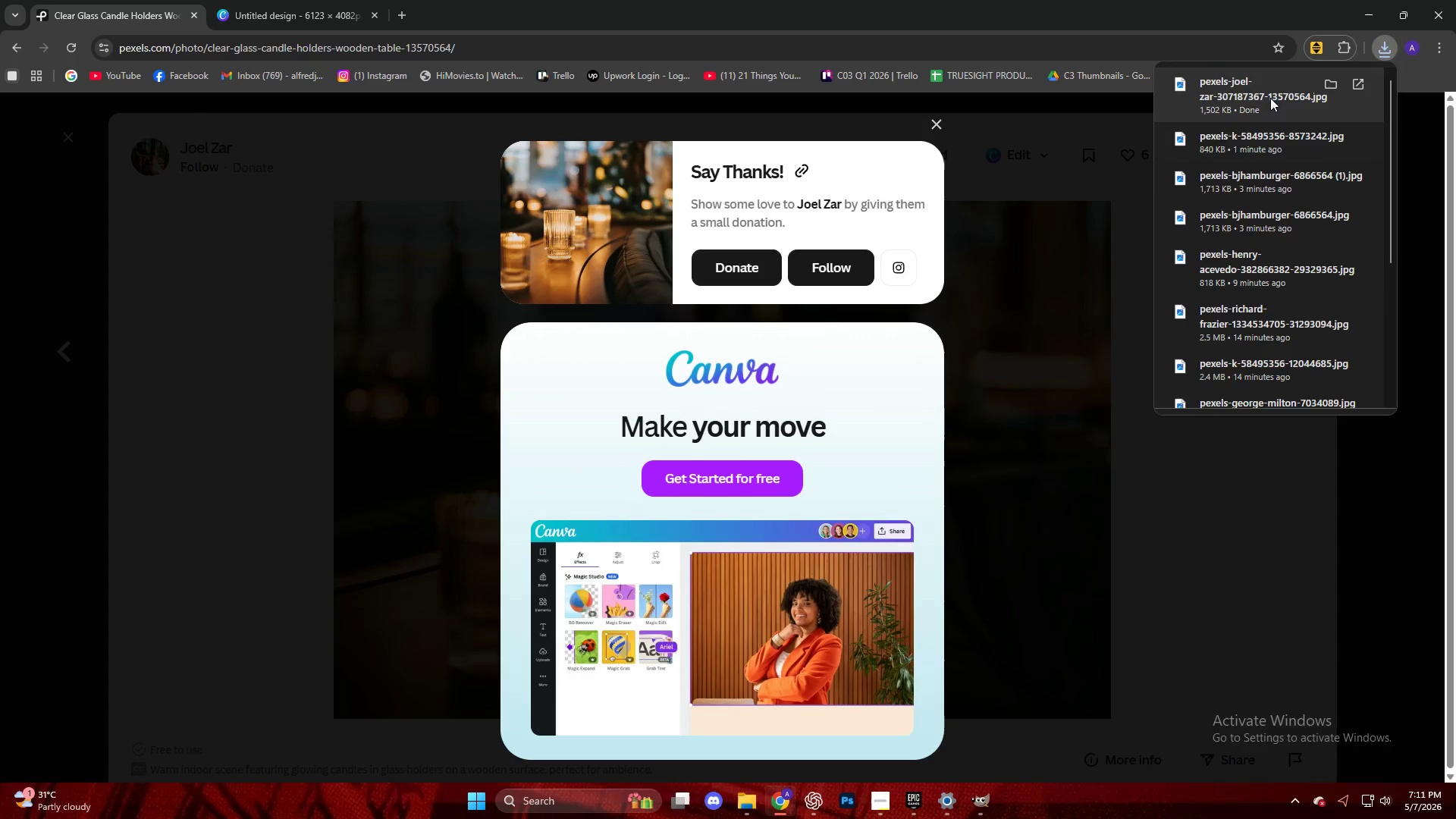 
left_click_drag(start_coordinate=[1268, 107], to_coordinate=[835, 362])
 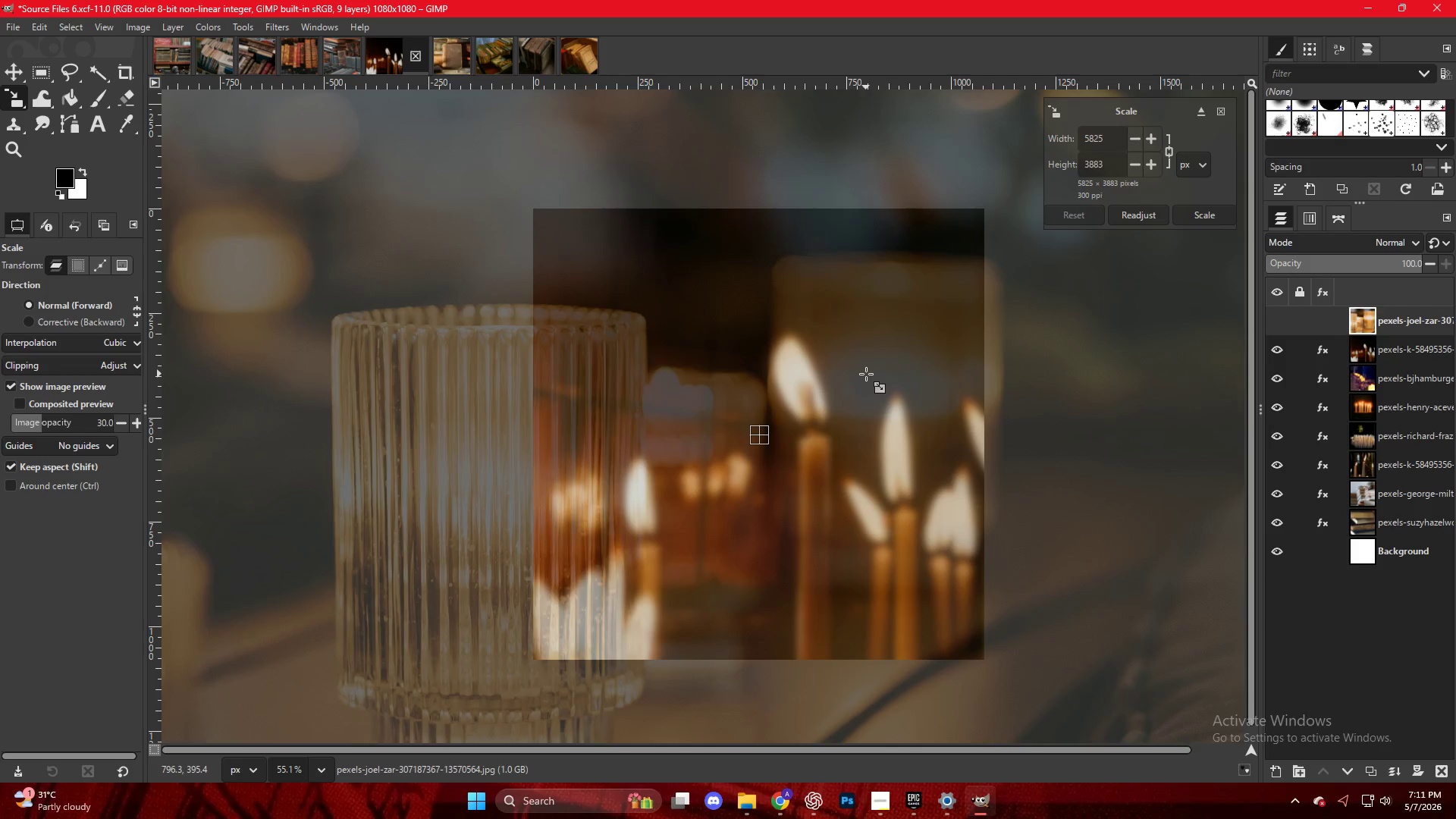 
hold_key(key=ControlLeft, duration=4.55)
scroll: coordinate [975, 400], scroll_direction: down, amount: 15.0
 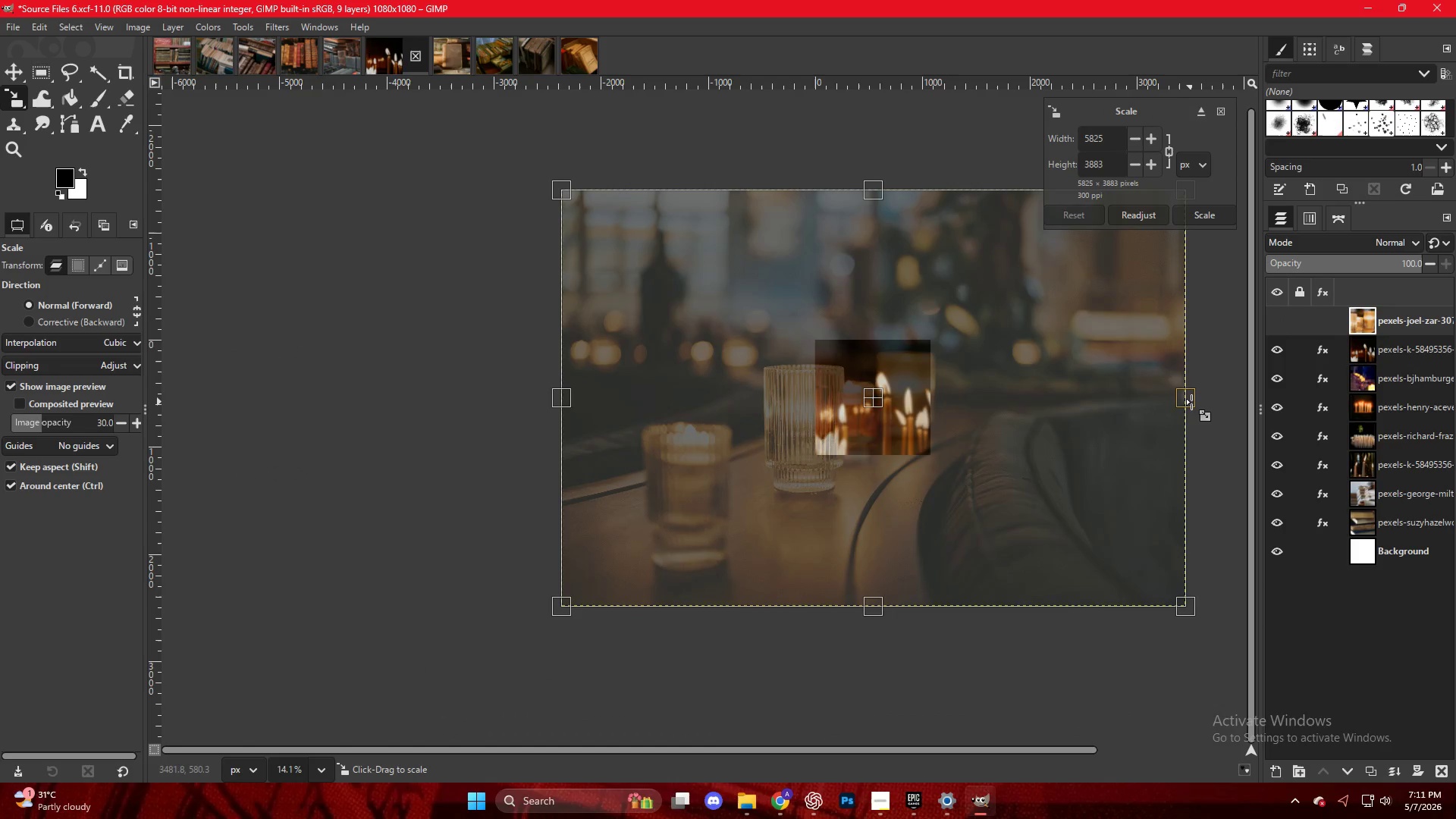 
left_click_drag(start_coordinate=[1192, 401], to_coordinate=[968, 400])
 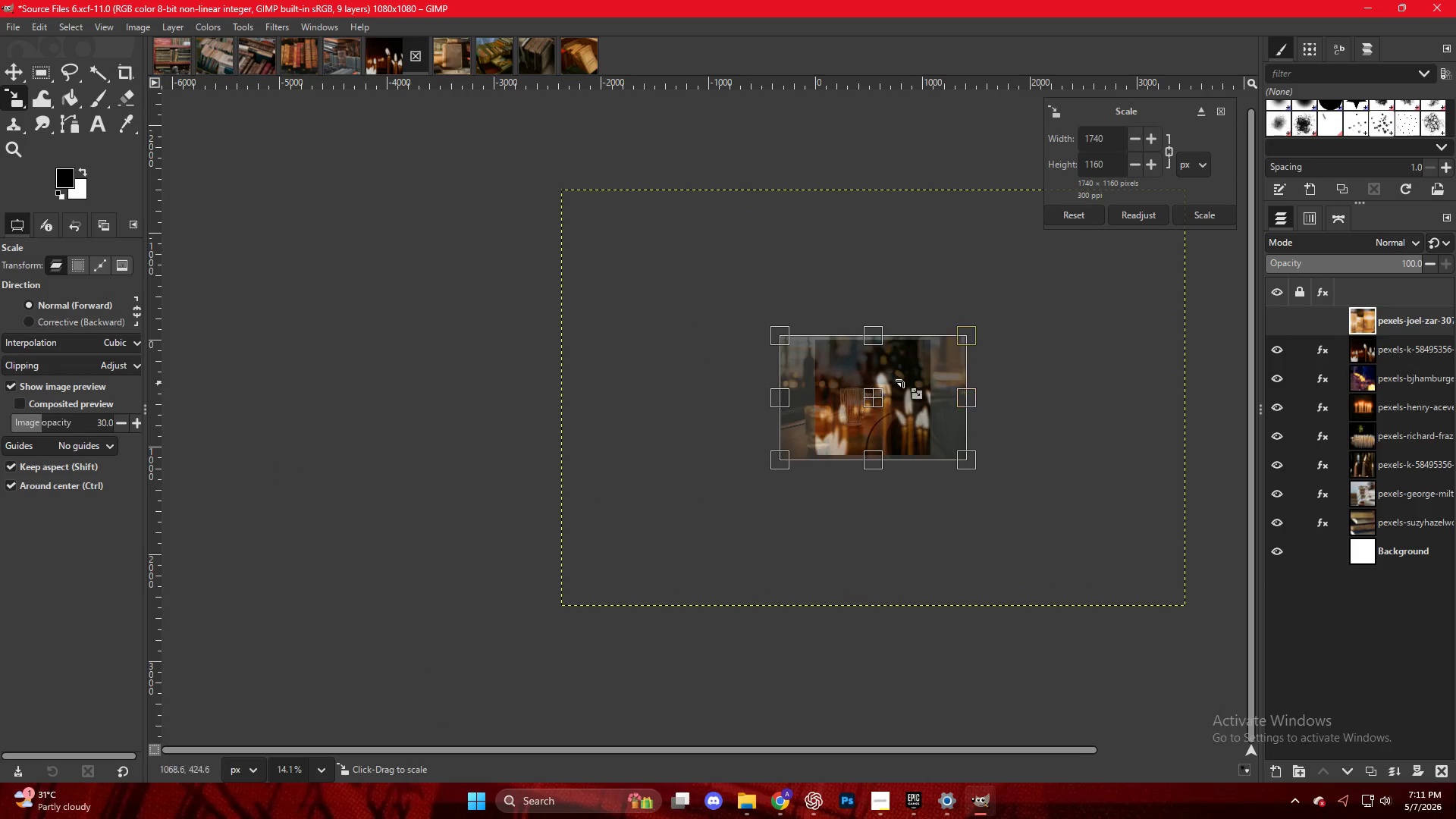 
scroll: coordinate [906, 378], scroll_direction: up, amount: 17.0
 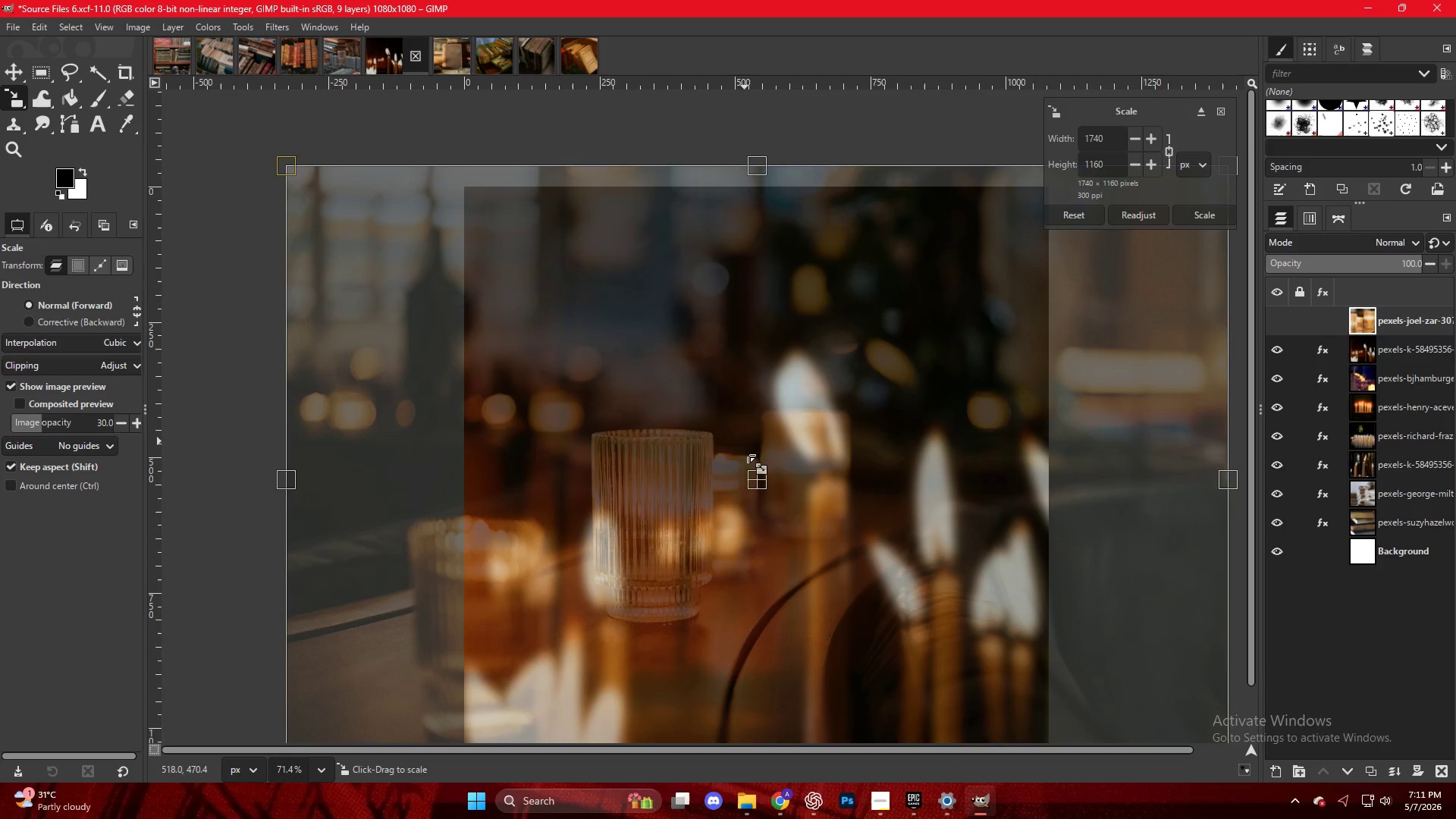 
hold_key(key=ControlLeft, duration=1.56)
scroll: coordinate [763, 457], scroll_direction: down, amount: 6.0
 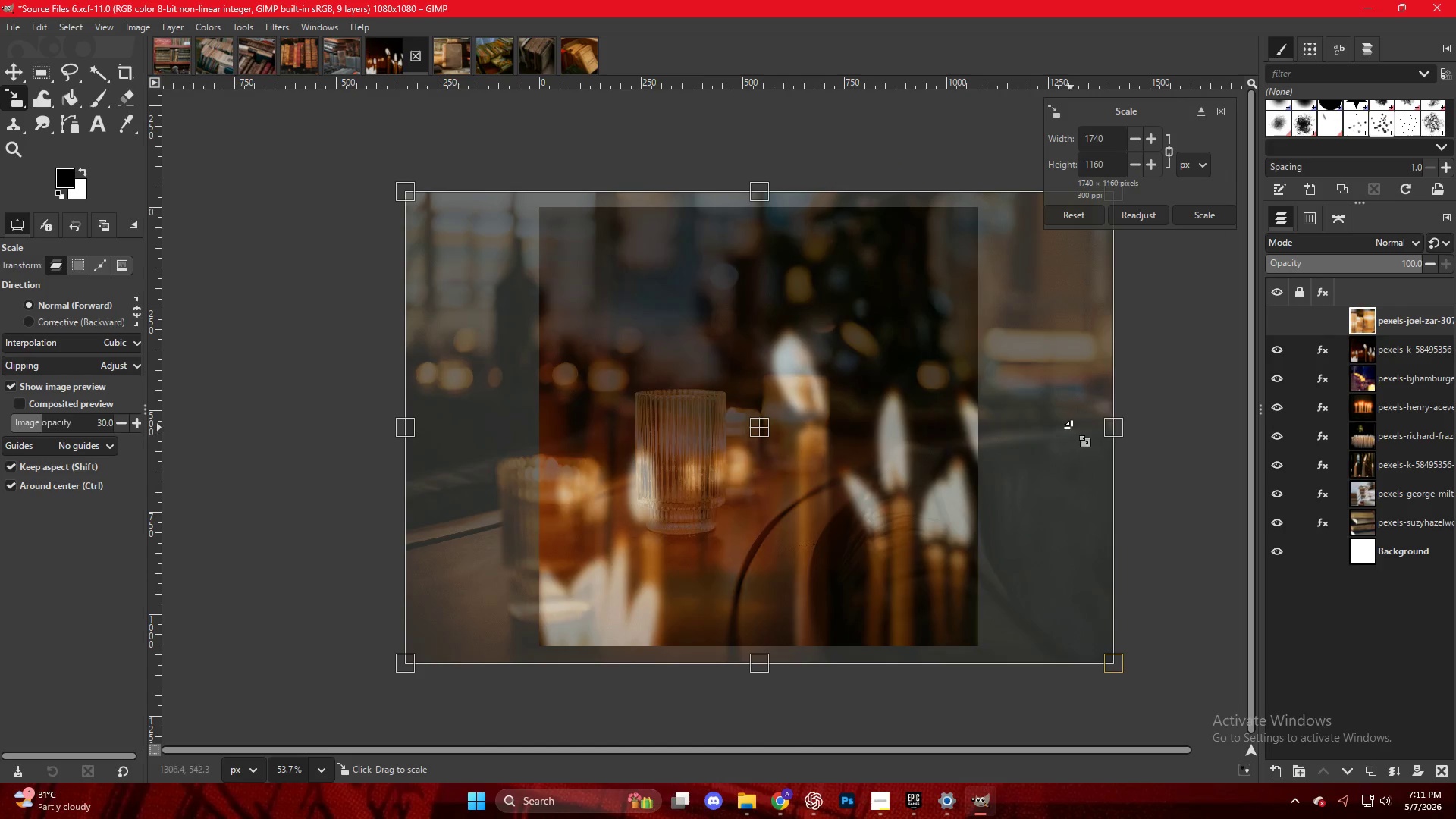 
left_click_drag(start_coordinate=[1110, 429], to_coordinate=[1098, 429])
 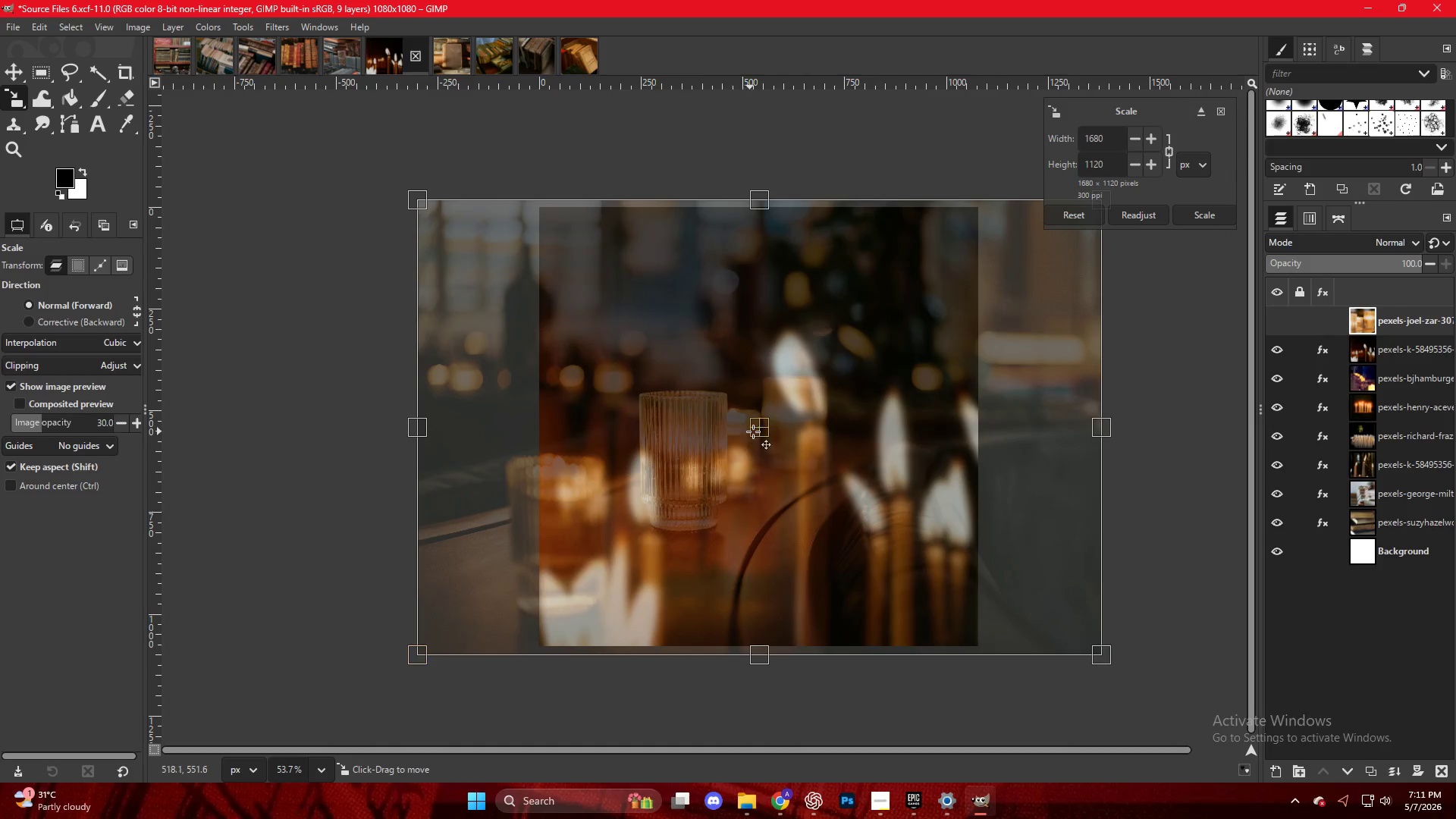 
left_click_drag(start_coordinate=[762, 431], to_coordinate=[834, 428])
 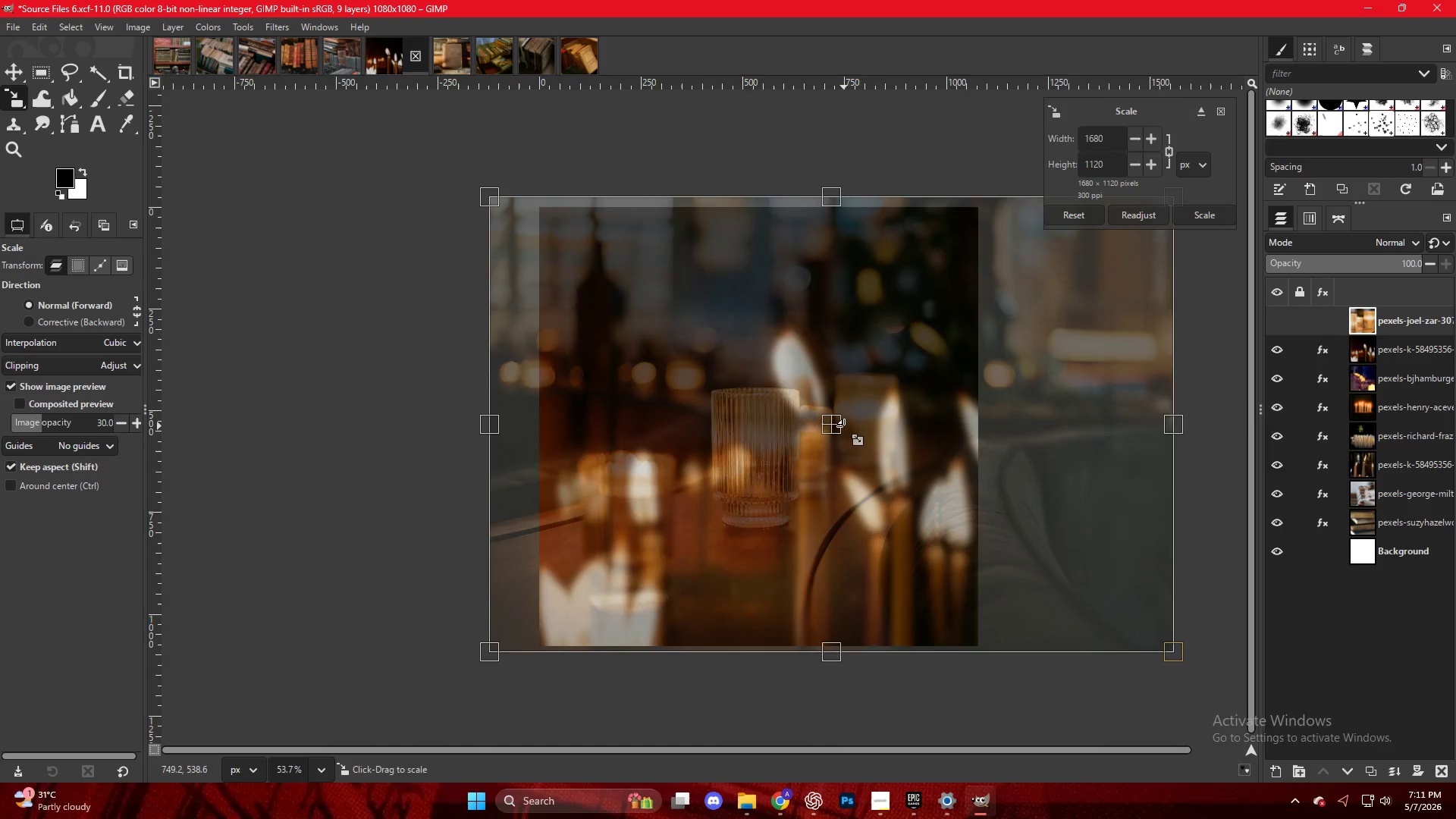 
key(NumpadEnter)
 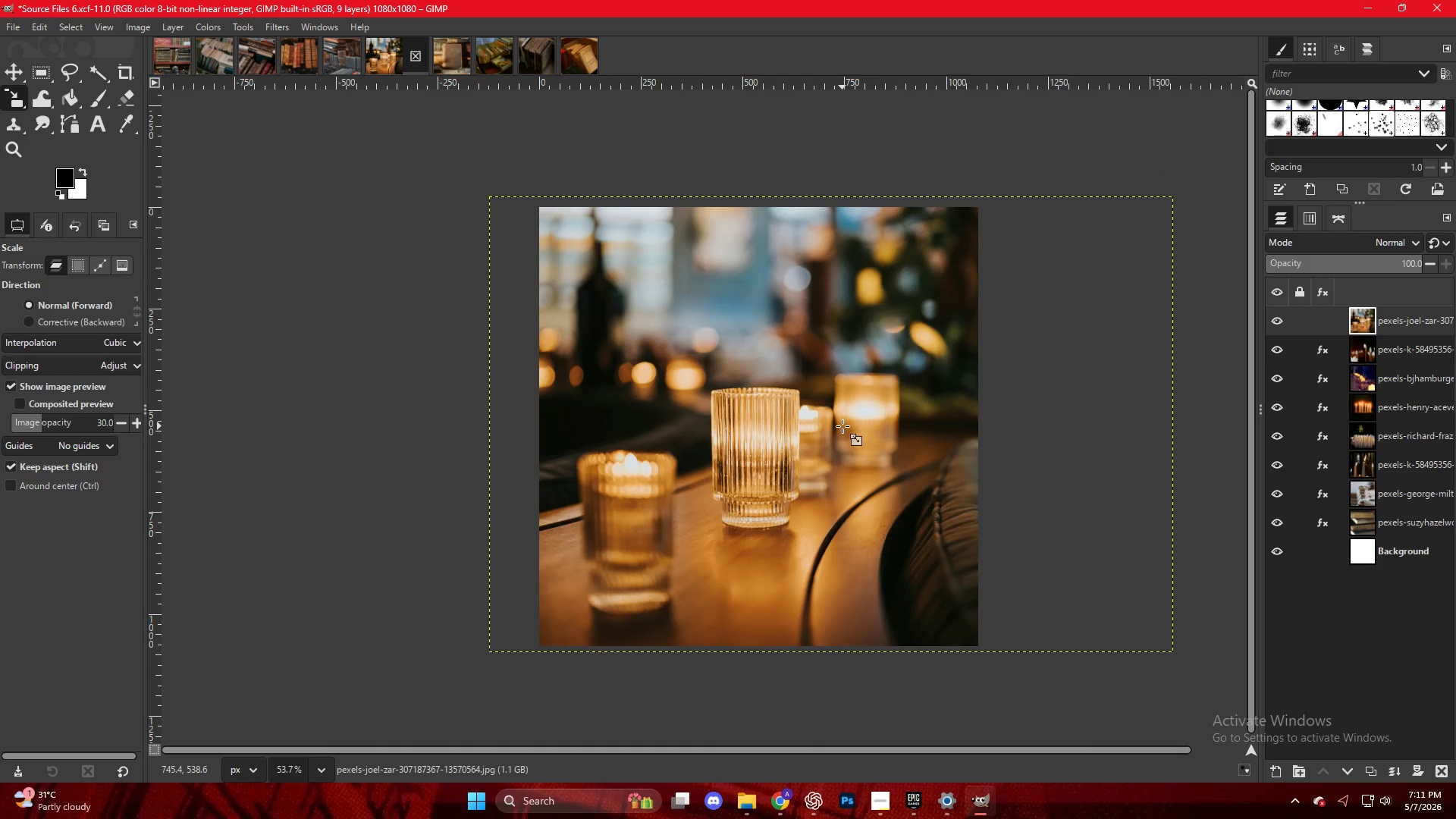 
key(Control+ControlLeft)
 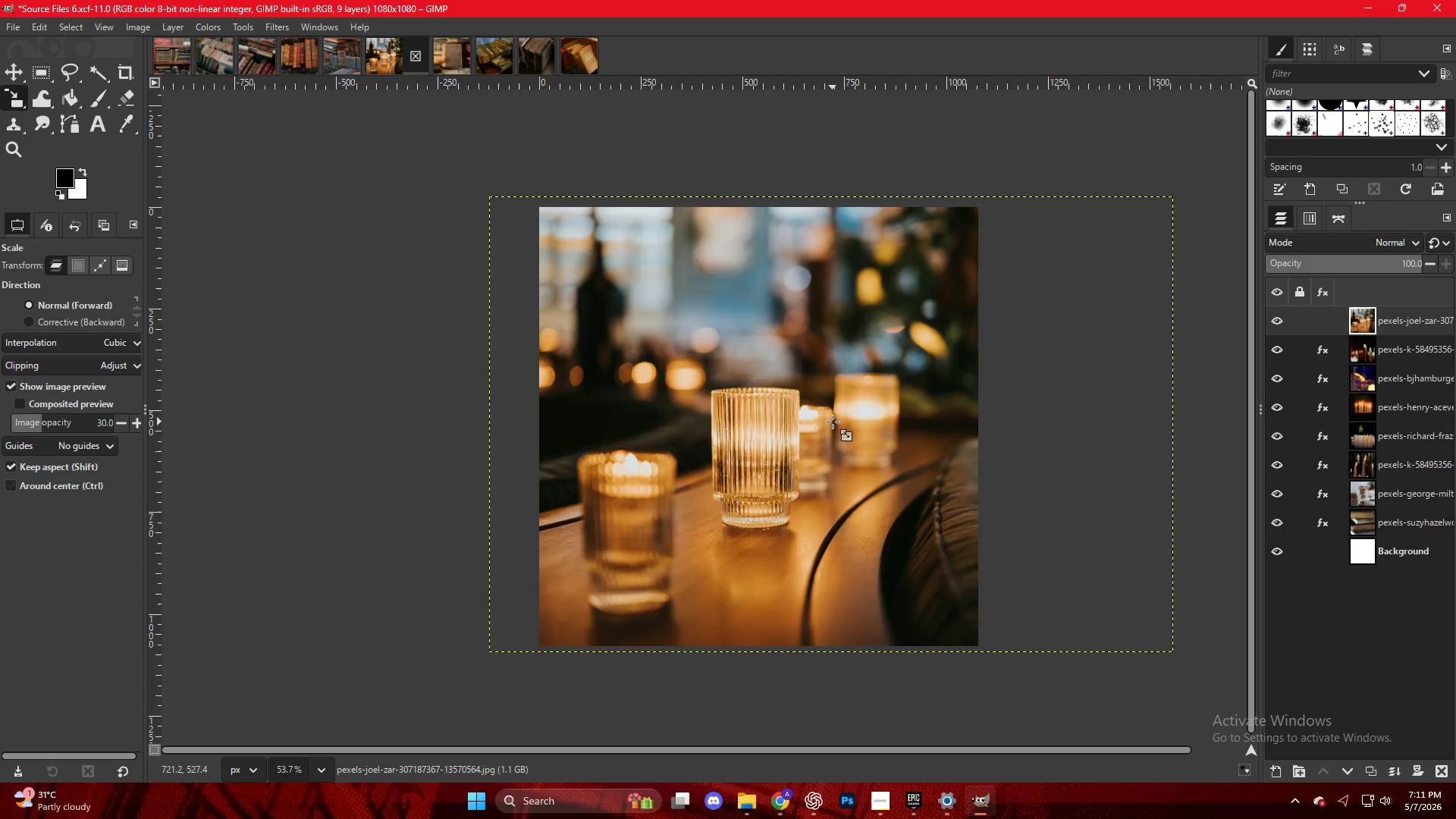 
scroll: coordinate [824, 420], scroll_direction: up, amount: 3.0
 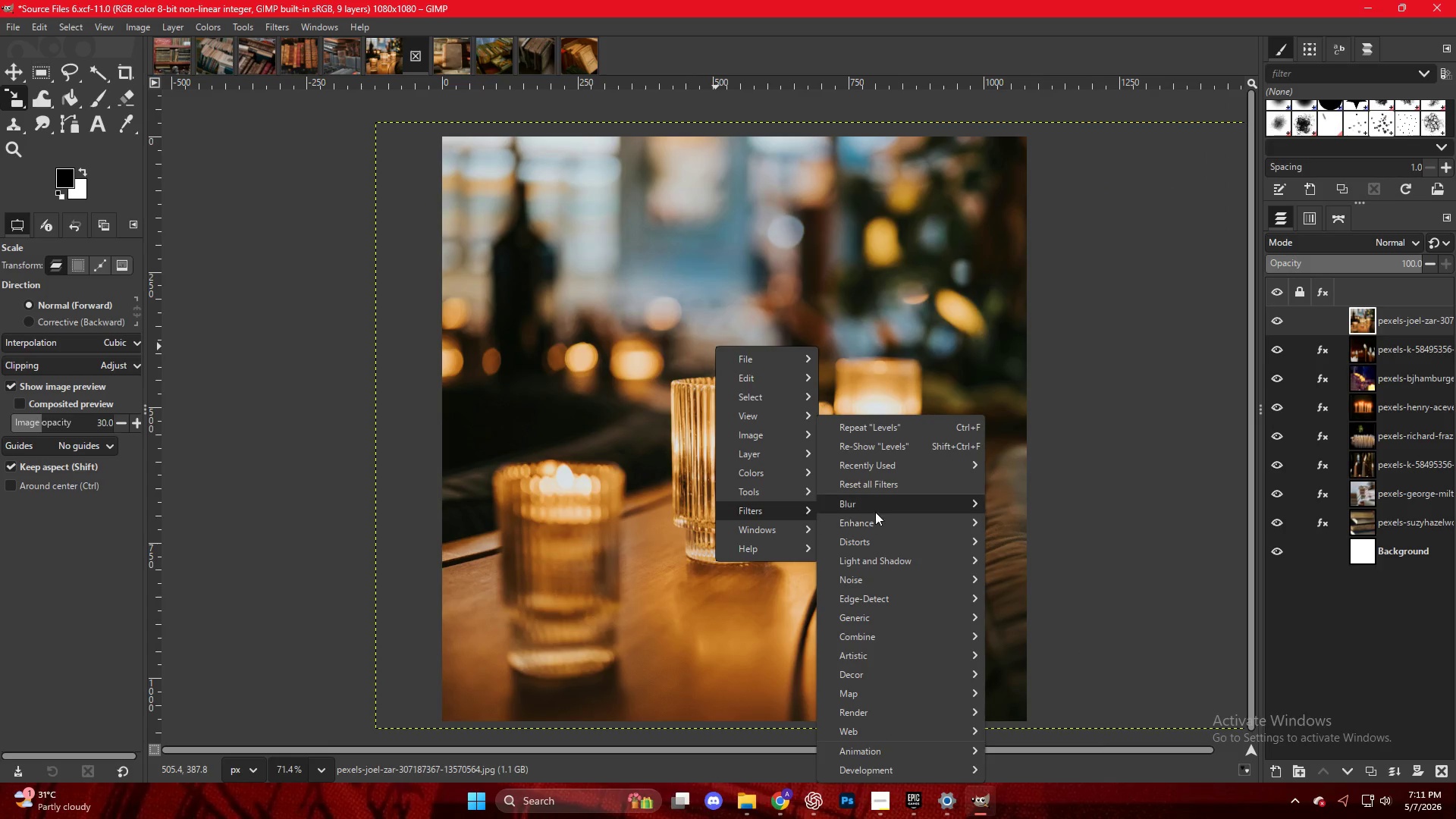 
left_click([1063, 516])
 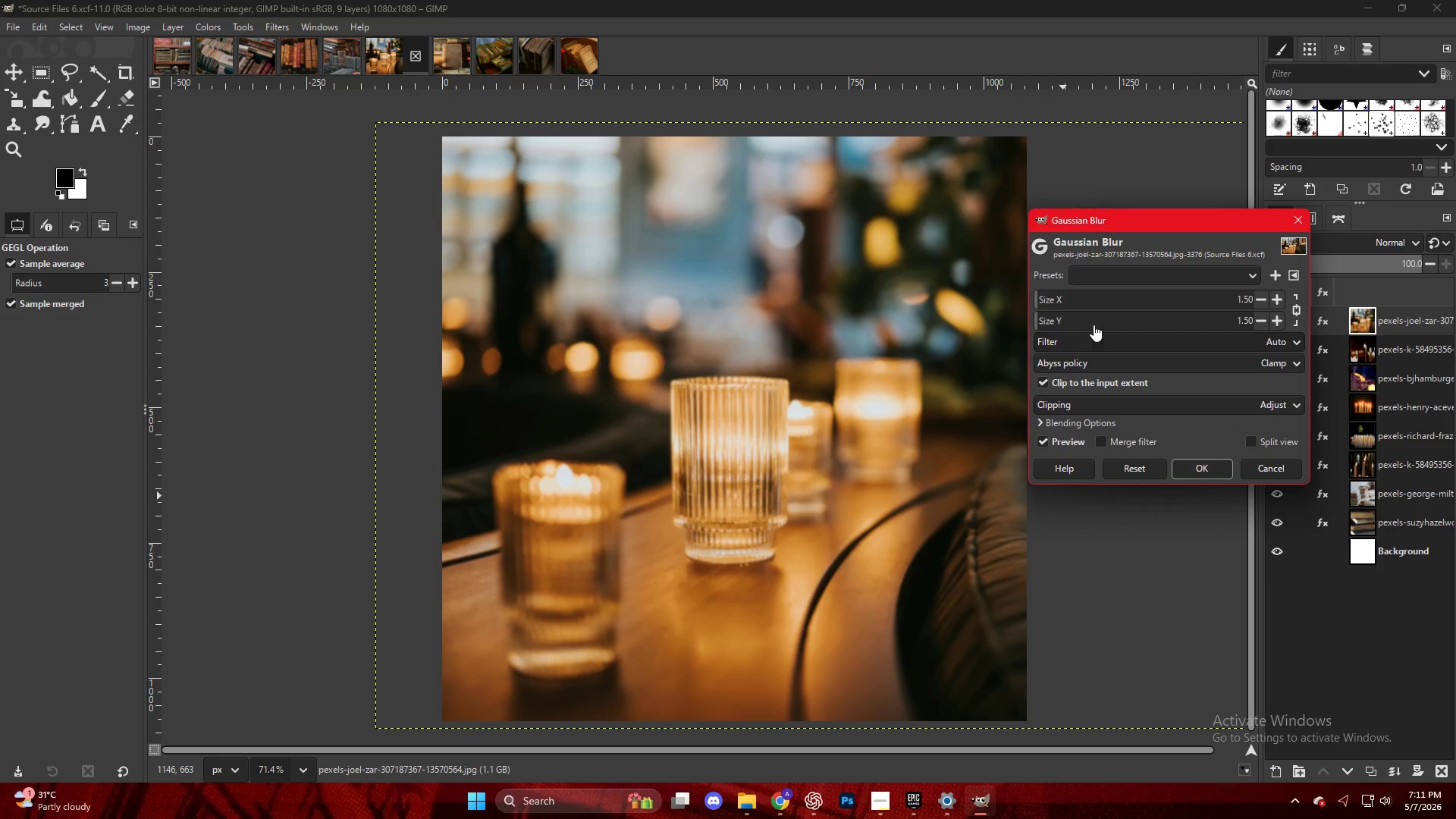 
left_click_drag(start_coordinate=[1069, 317], to_coordinate=[1050, 310])
 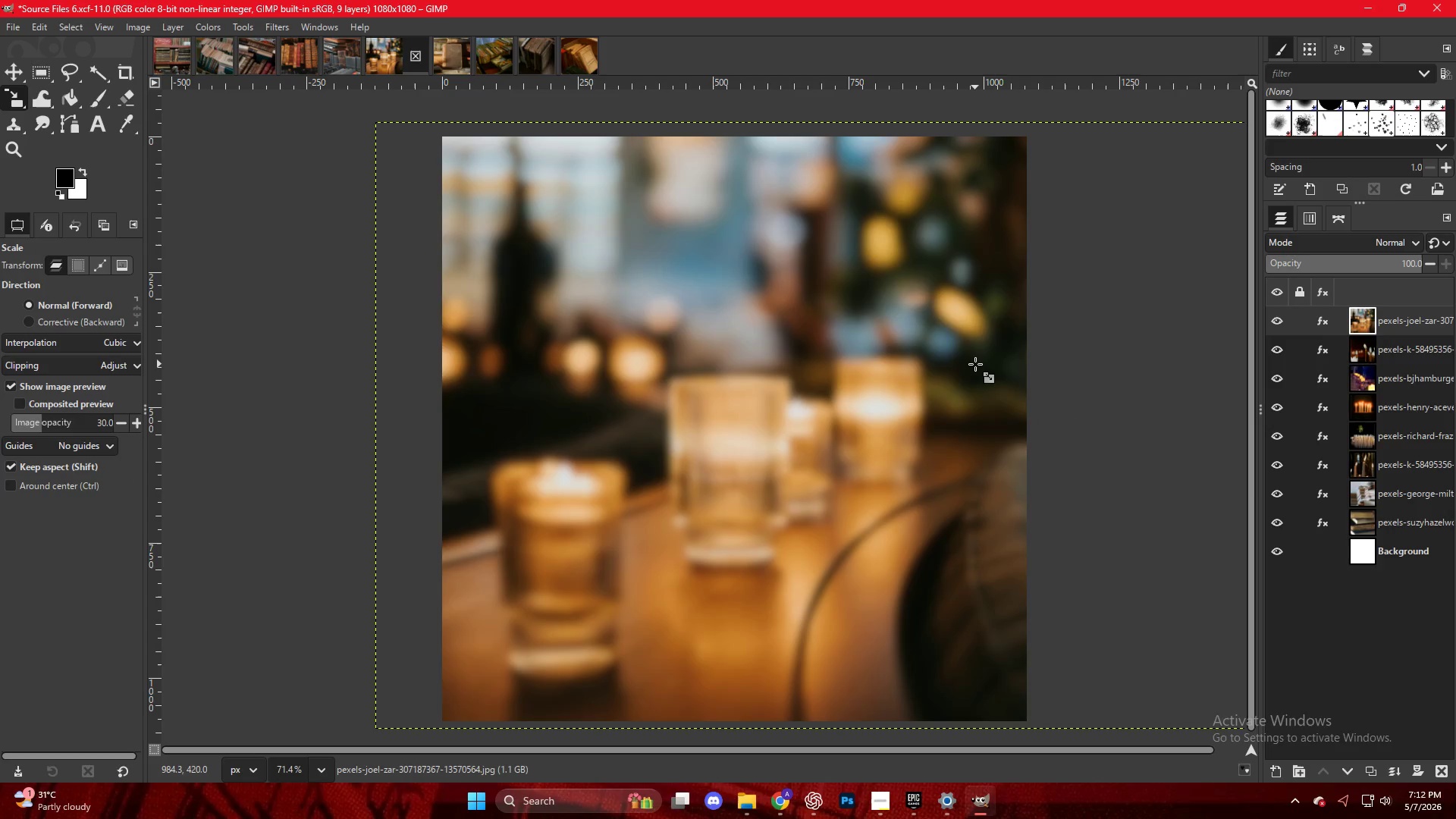 
right_click([924, 347])
 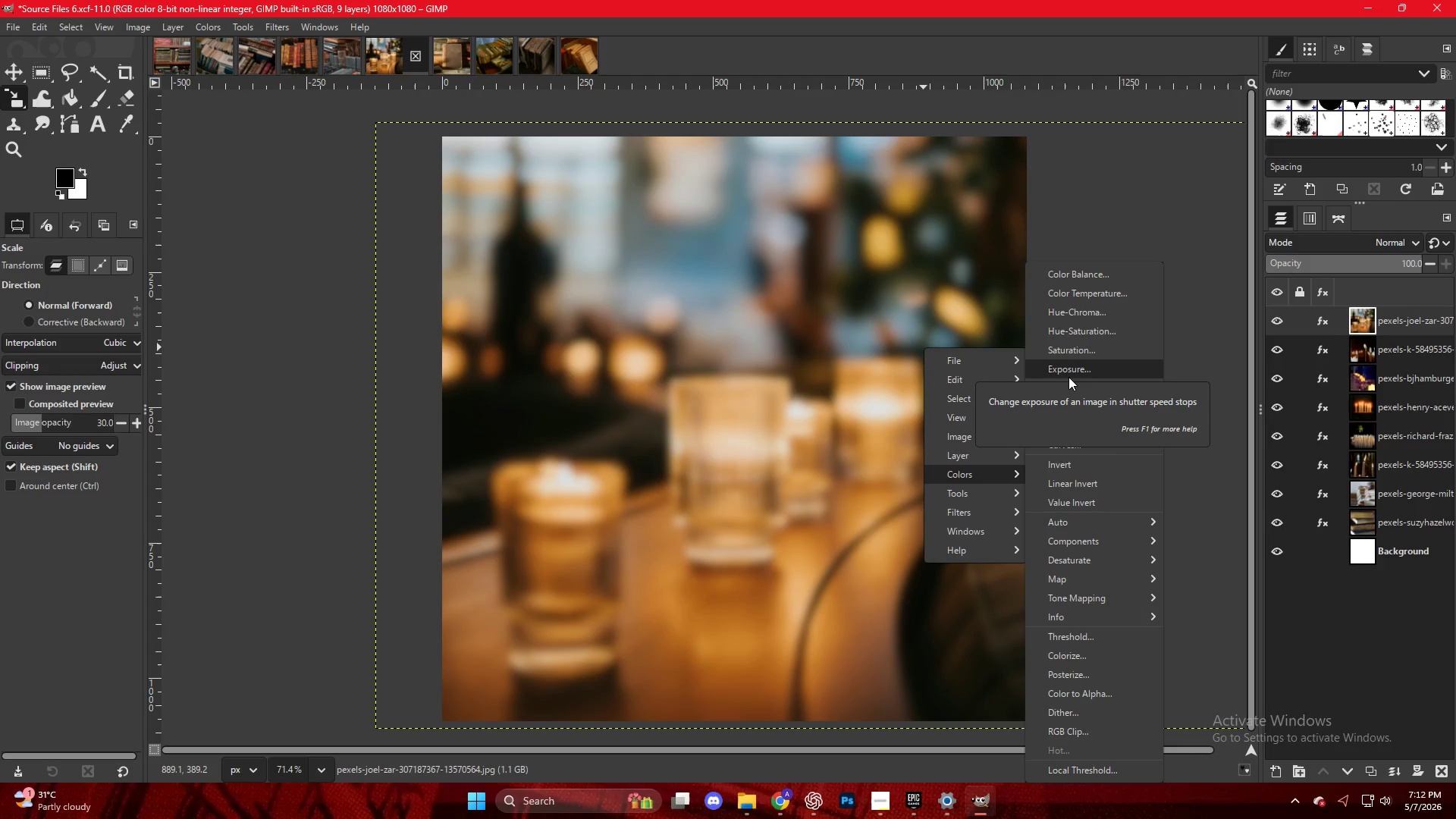 
wait(22.48)
 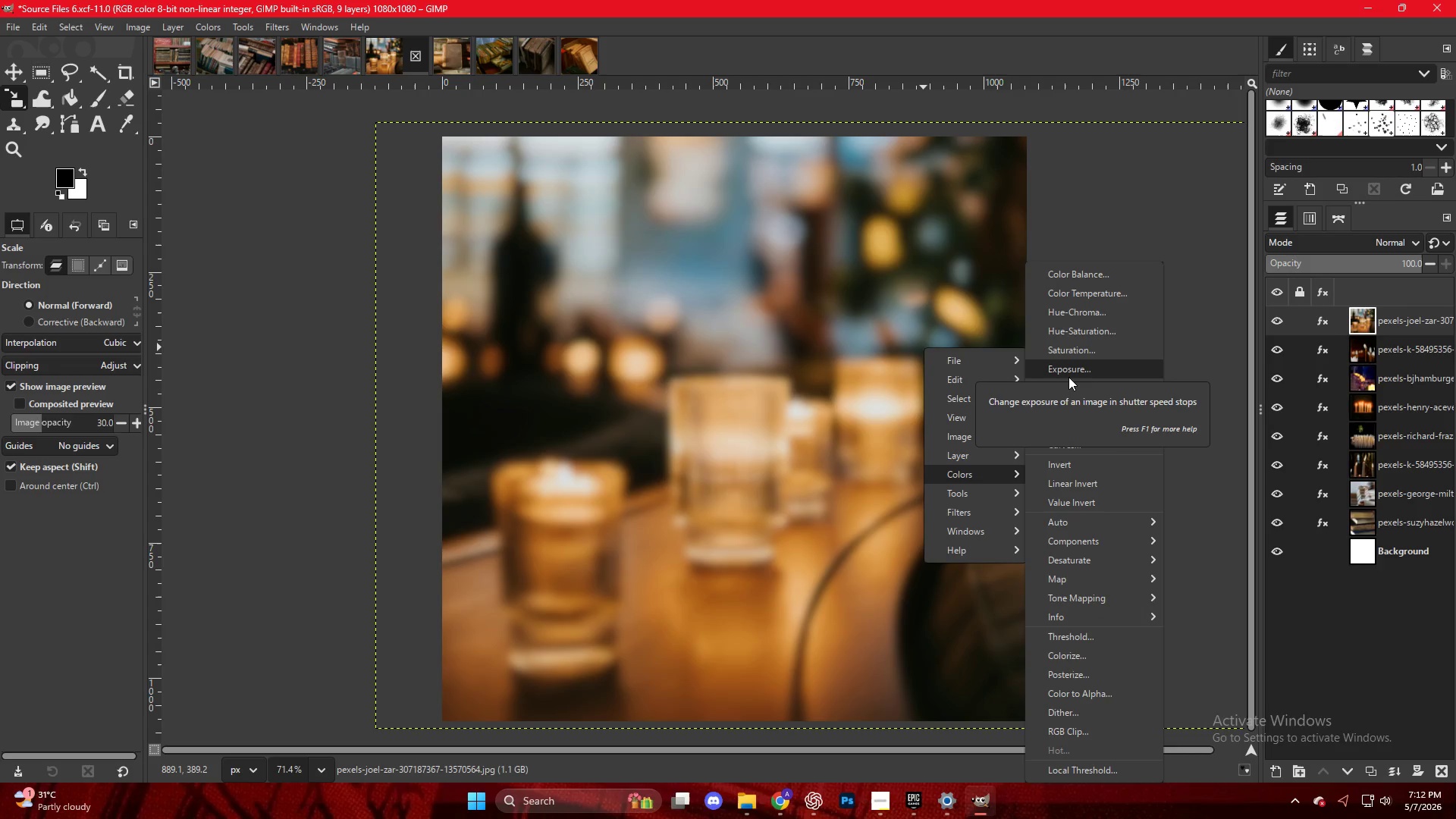 
left_click([1063, 427])
 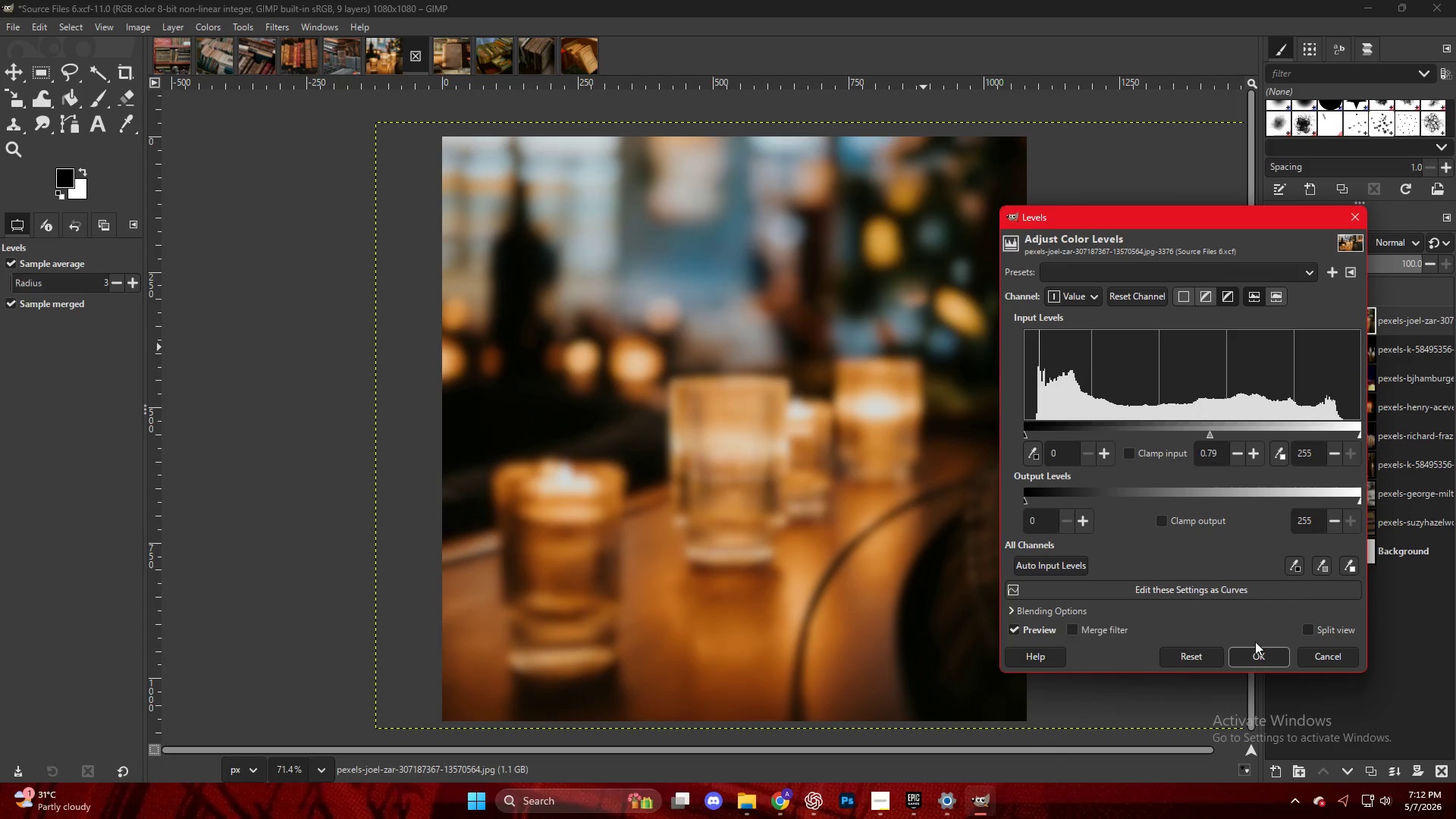 
wait(5.02)
 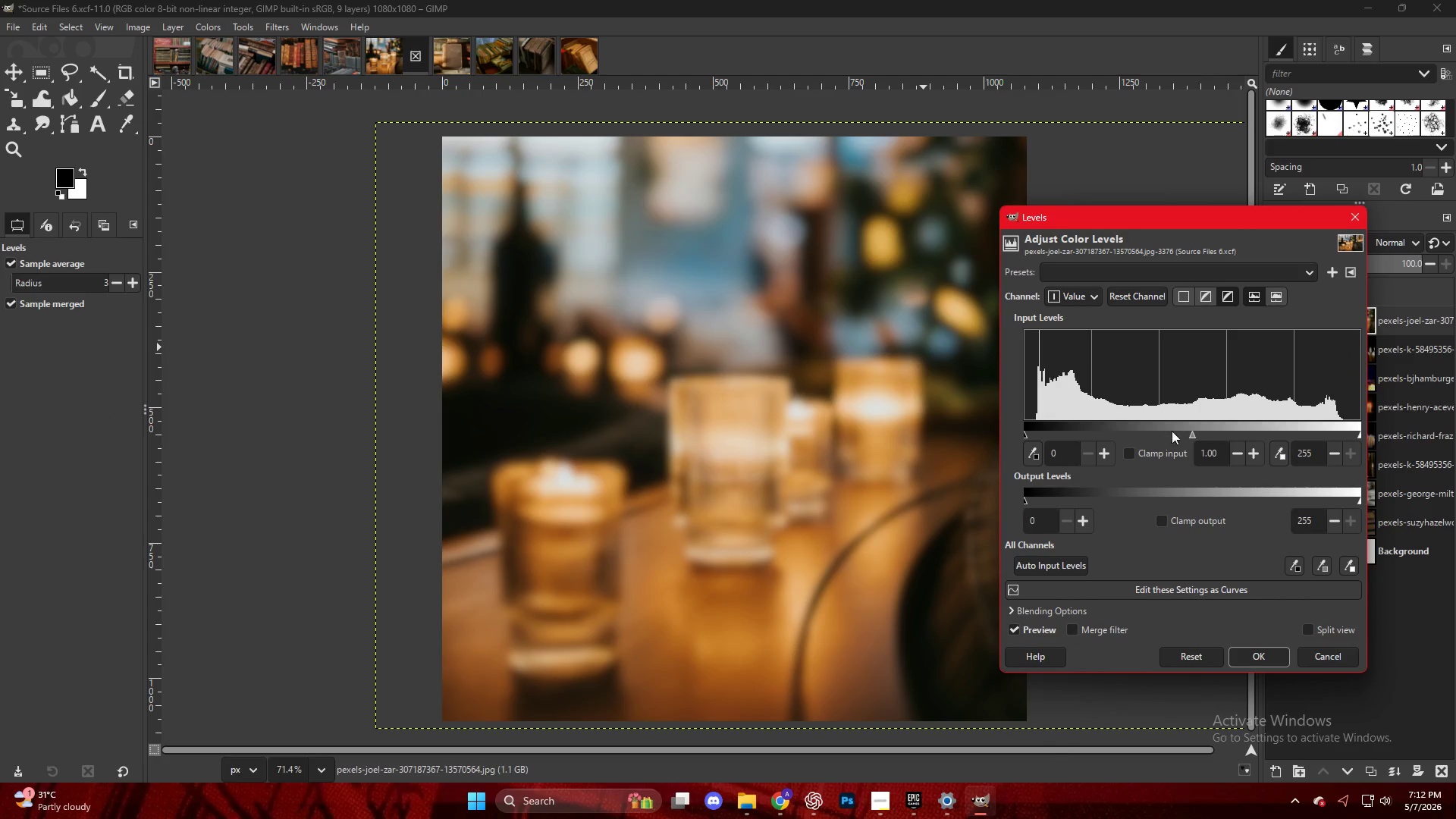 
left_click([1264, 654])
 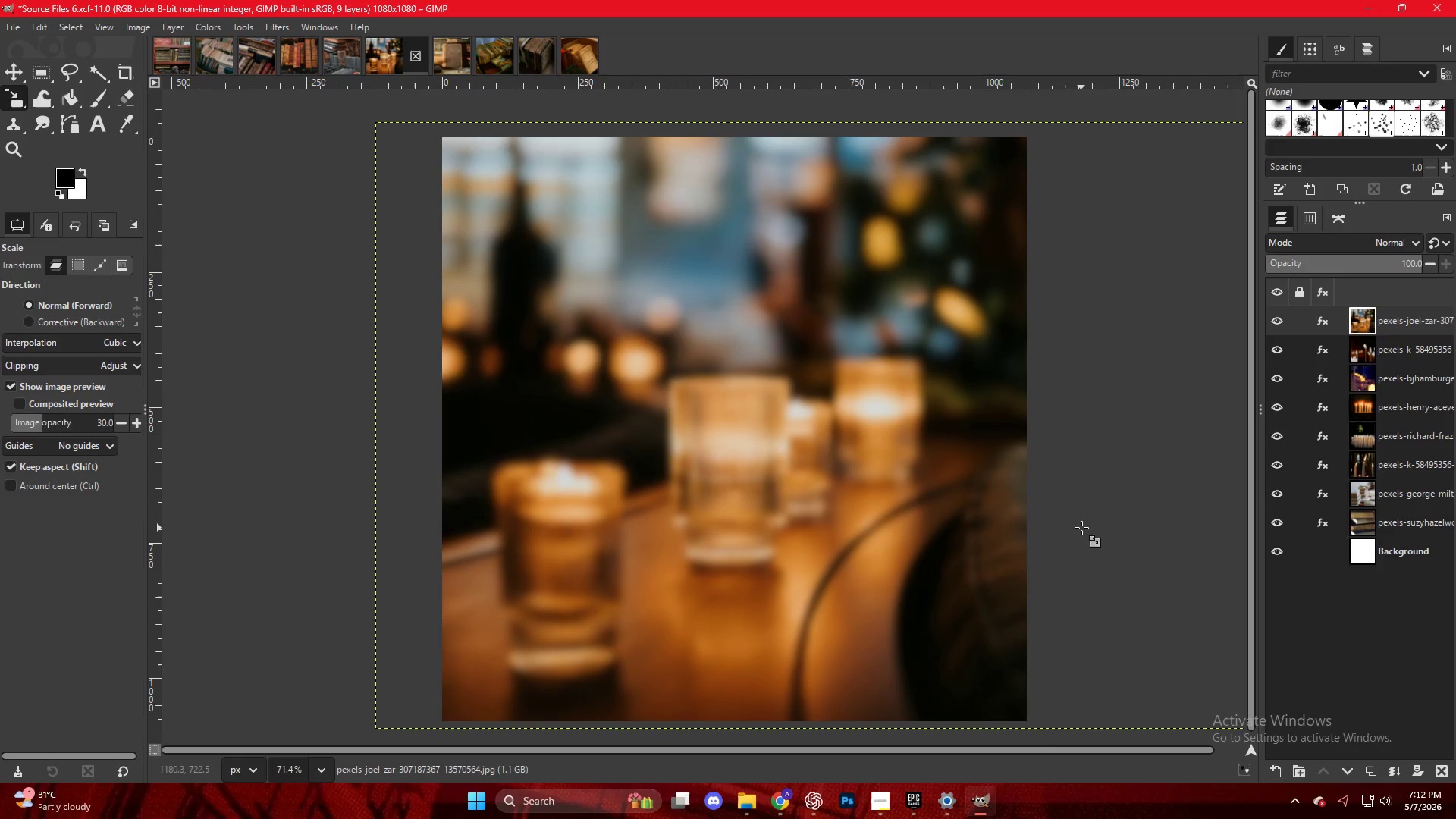 
key(Control+Shift+E)
 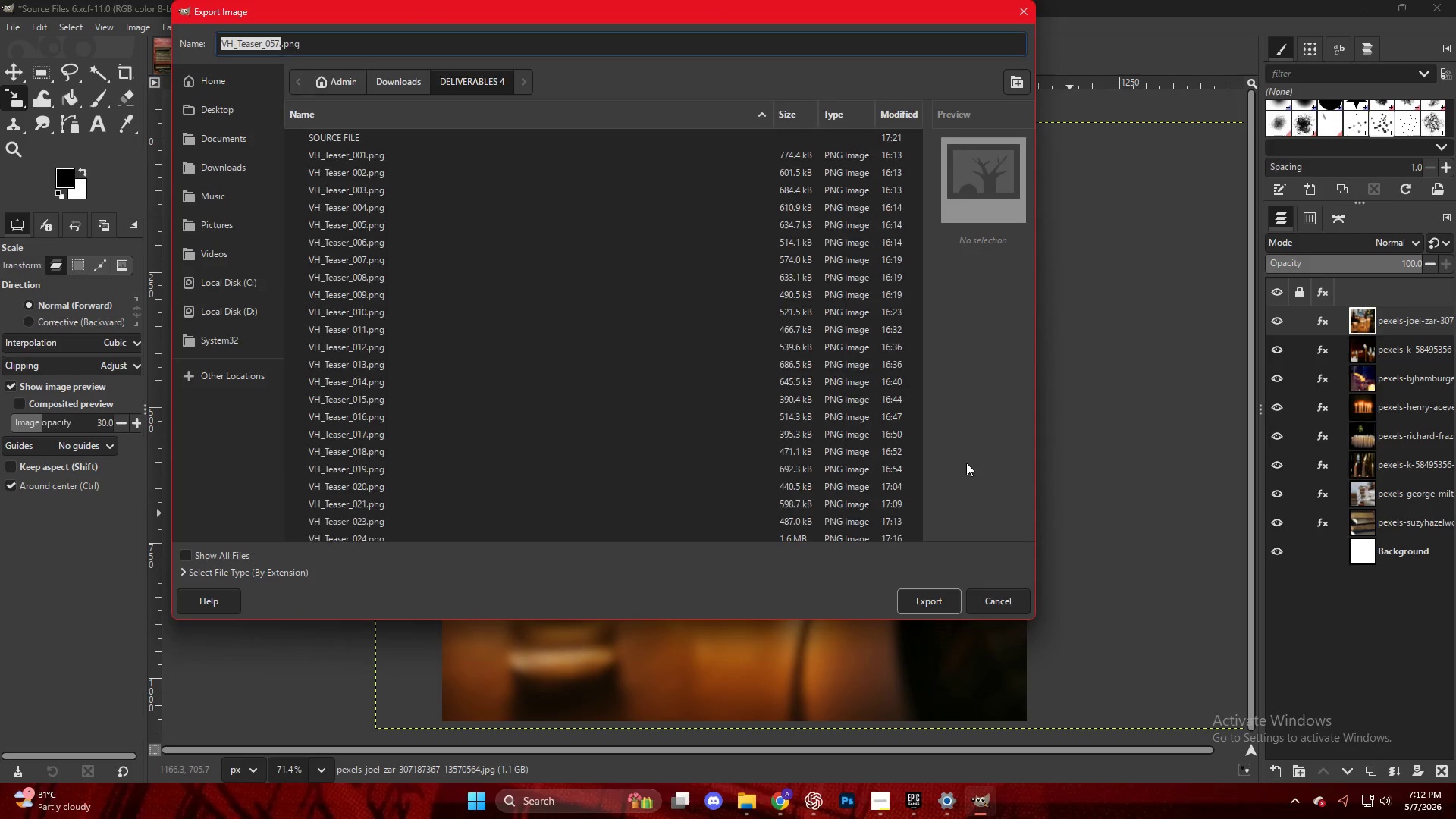 
scroll: coordinate [362, 504], scroll_direction: down, amount: 22.0
 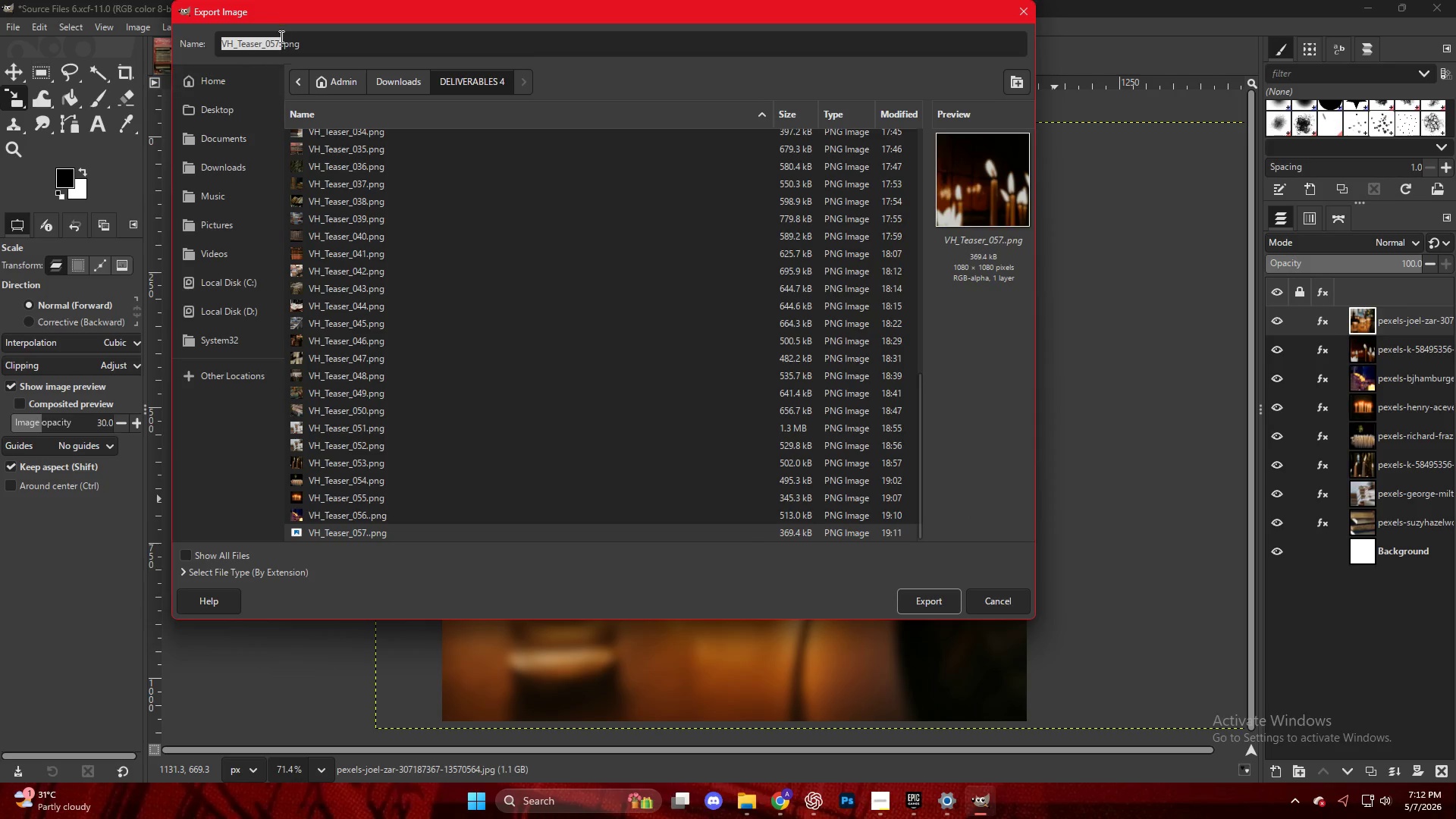 
left_click([278, 43])
 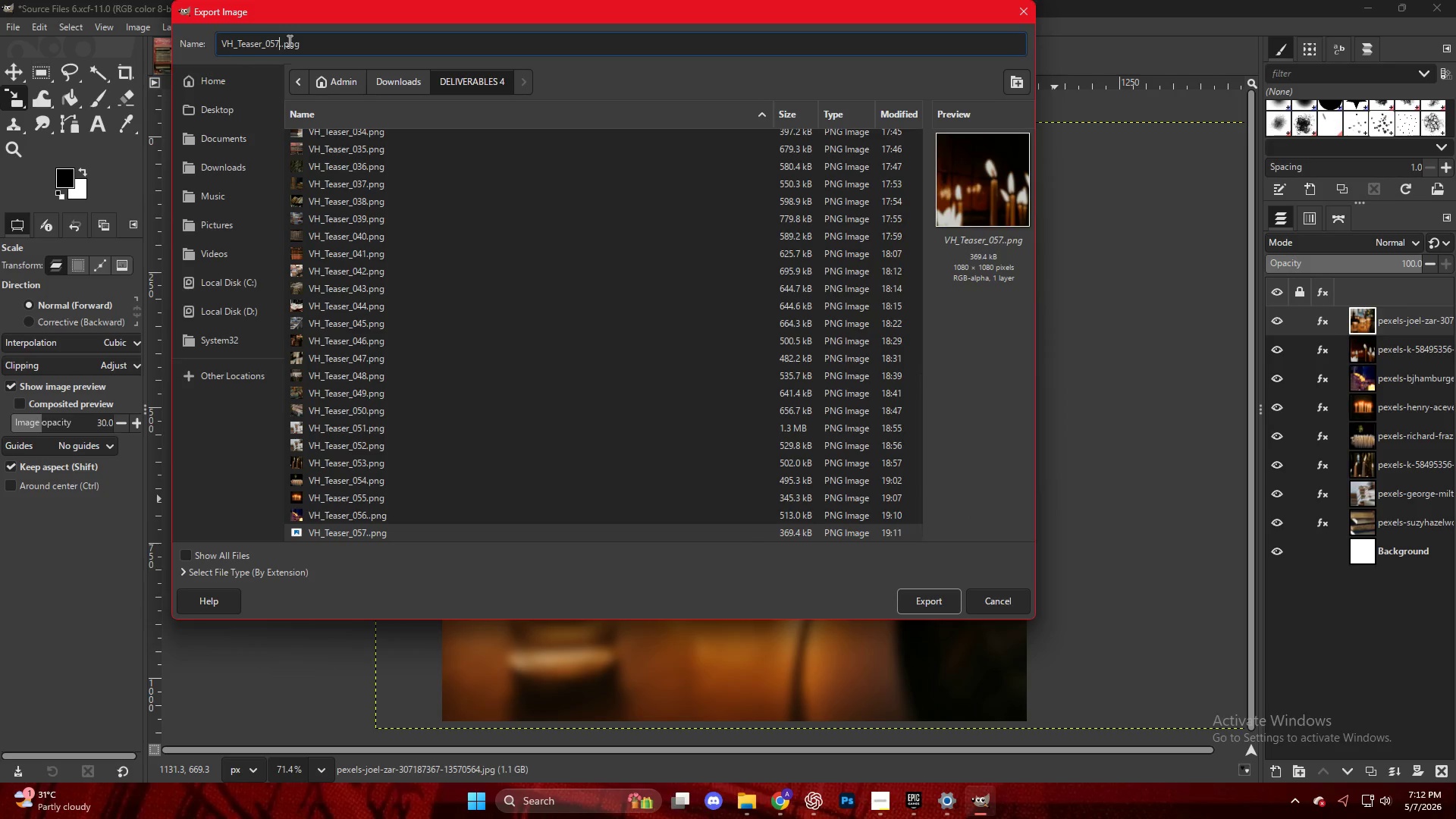 
key(ArrowLeft)
 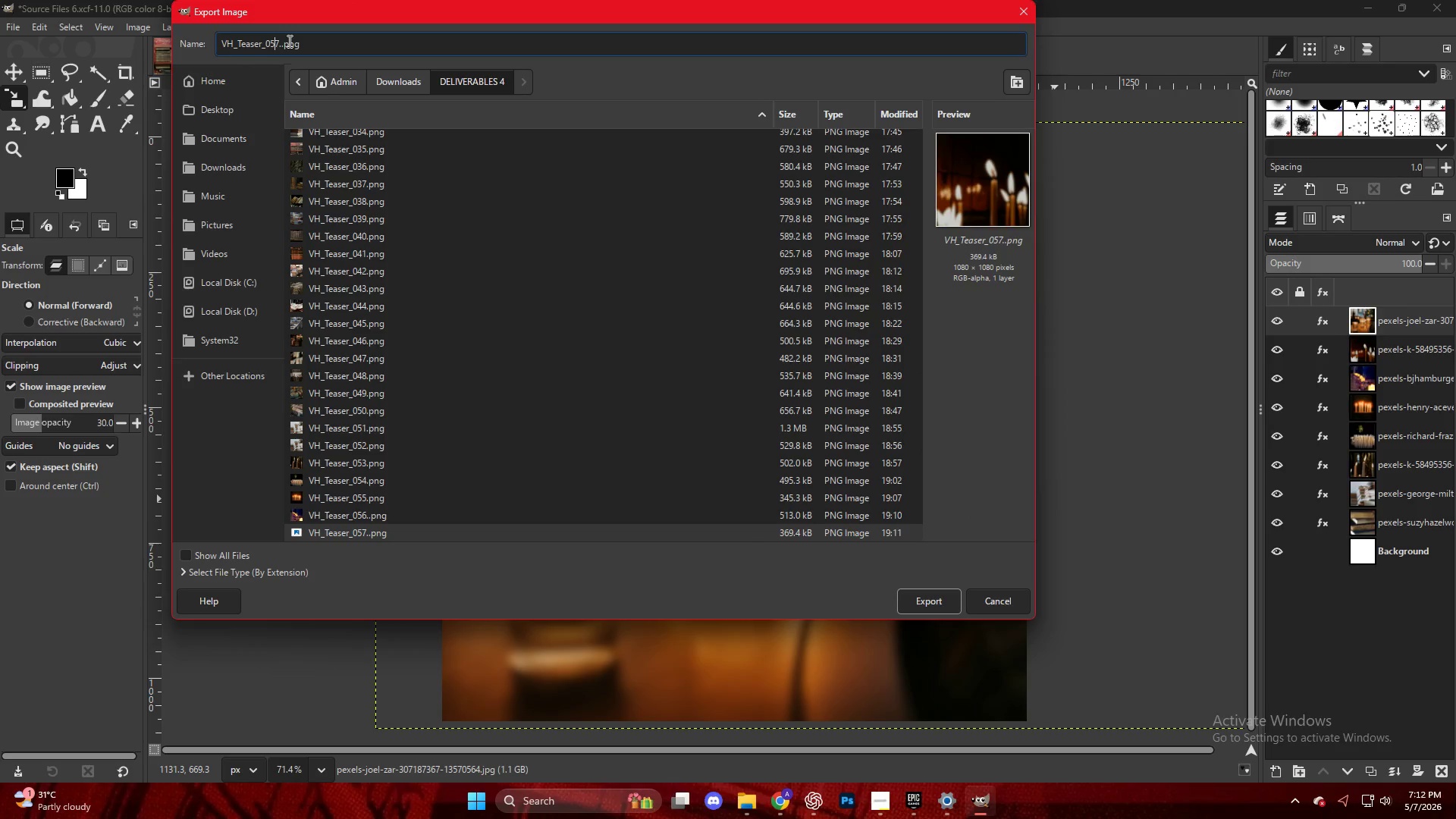 
key(ArrowRight)
 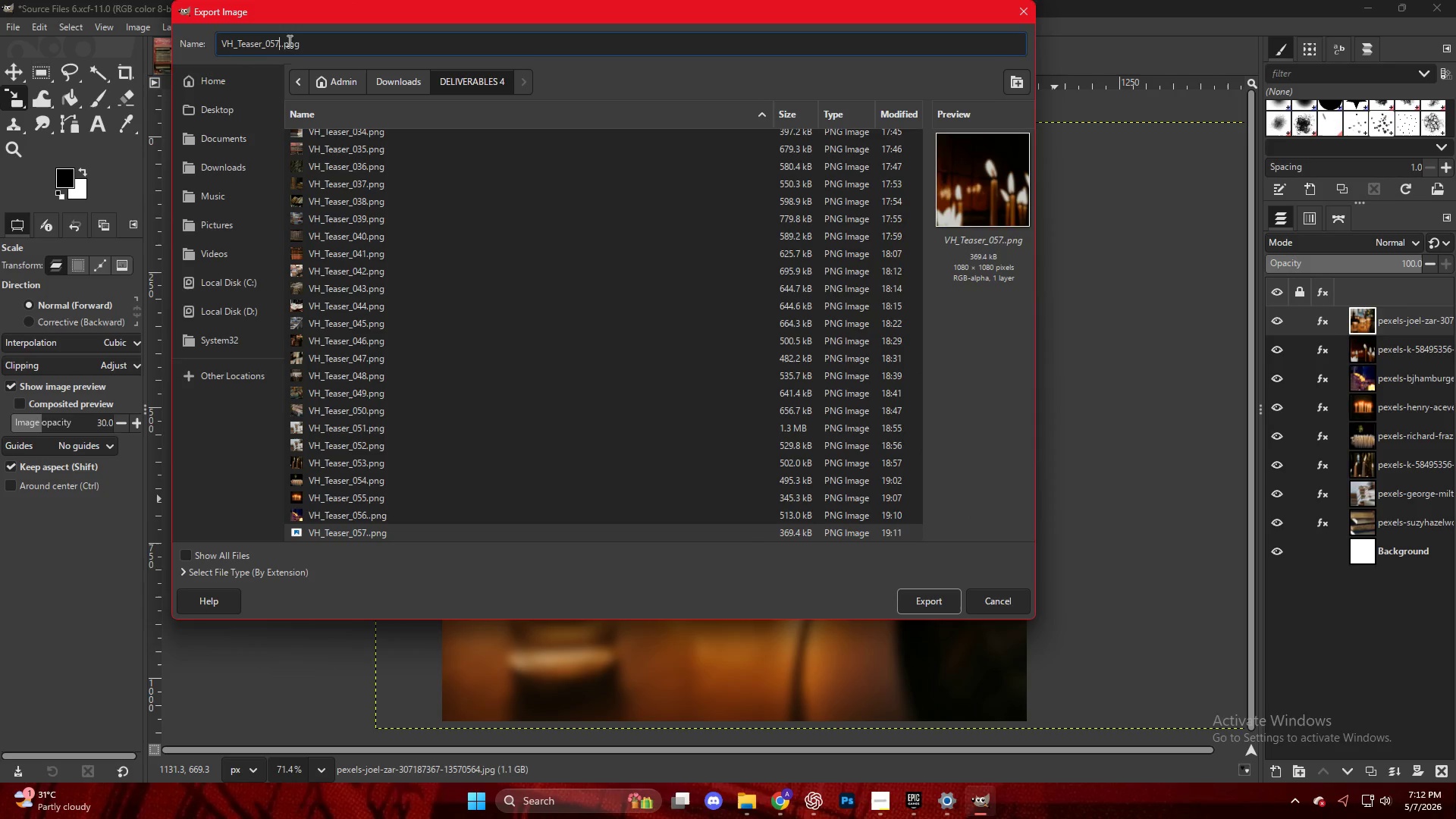 
key(Backspace)
 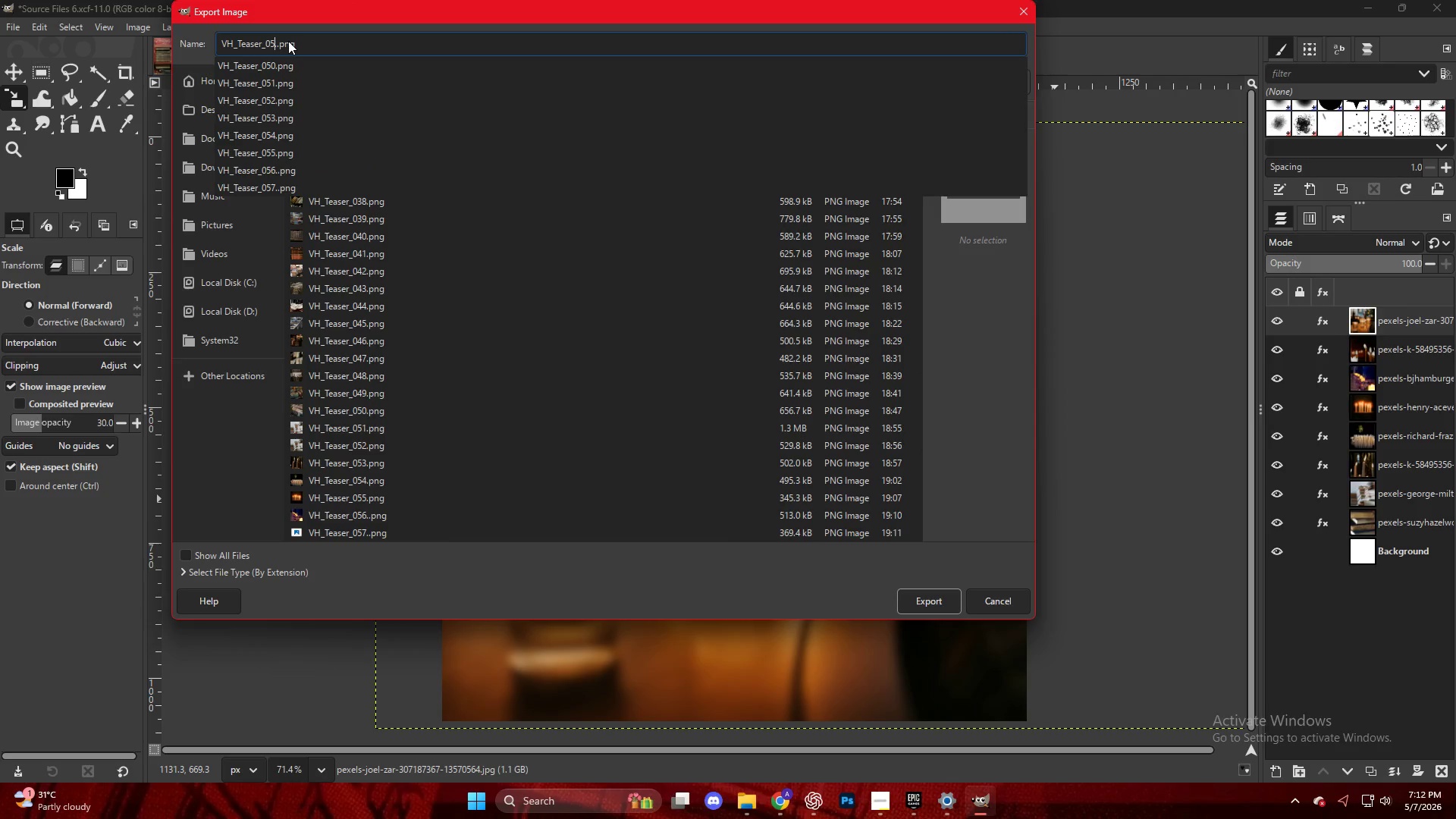 
key(Numpad8)
 